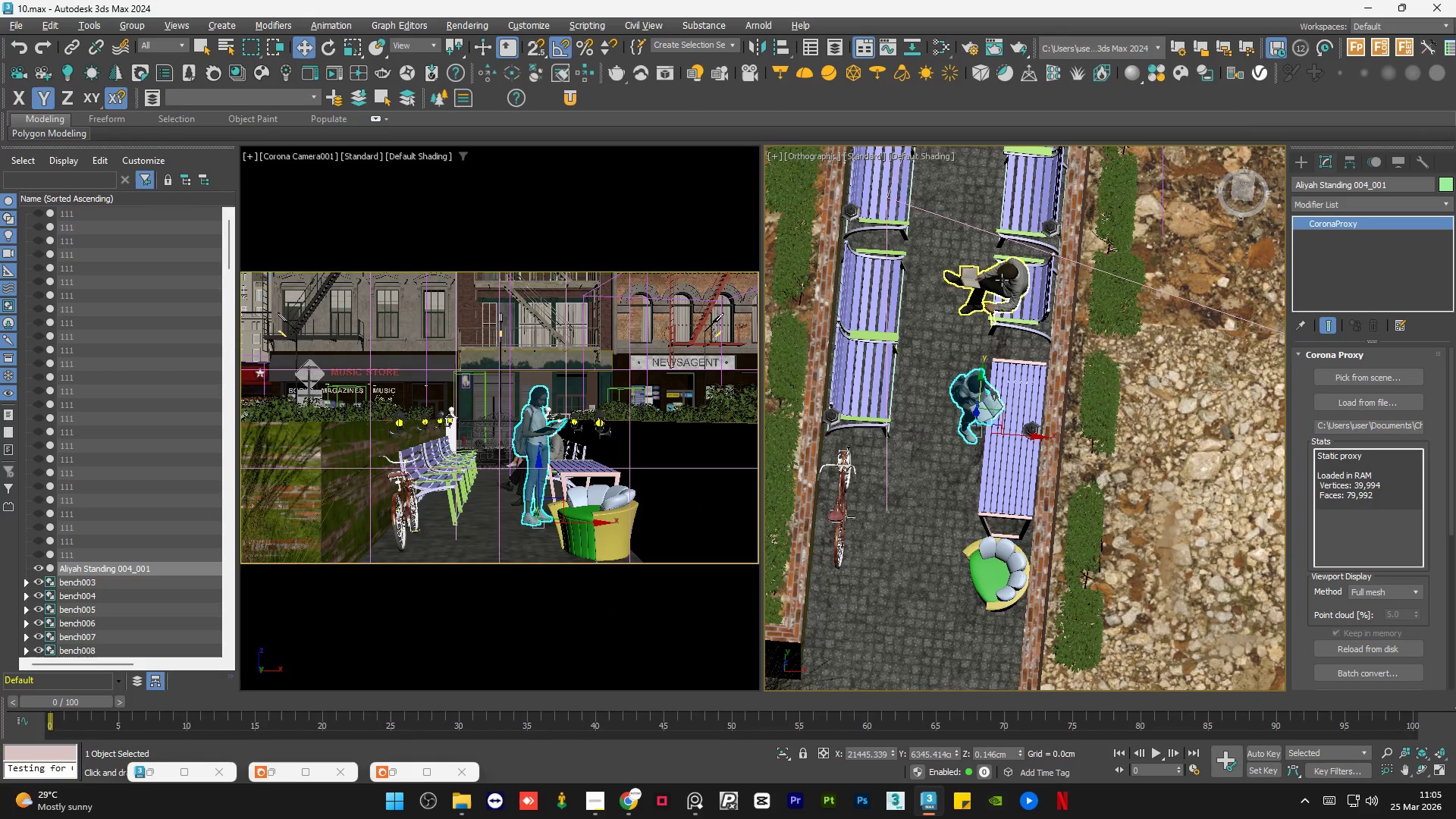 
scroll: coordinate [1054, 448], scroll_direction: down, amount: 1.0
 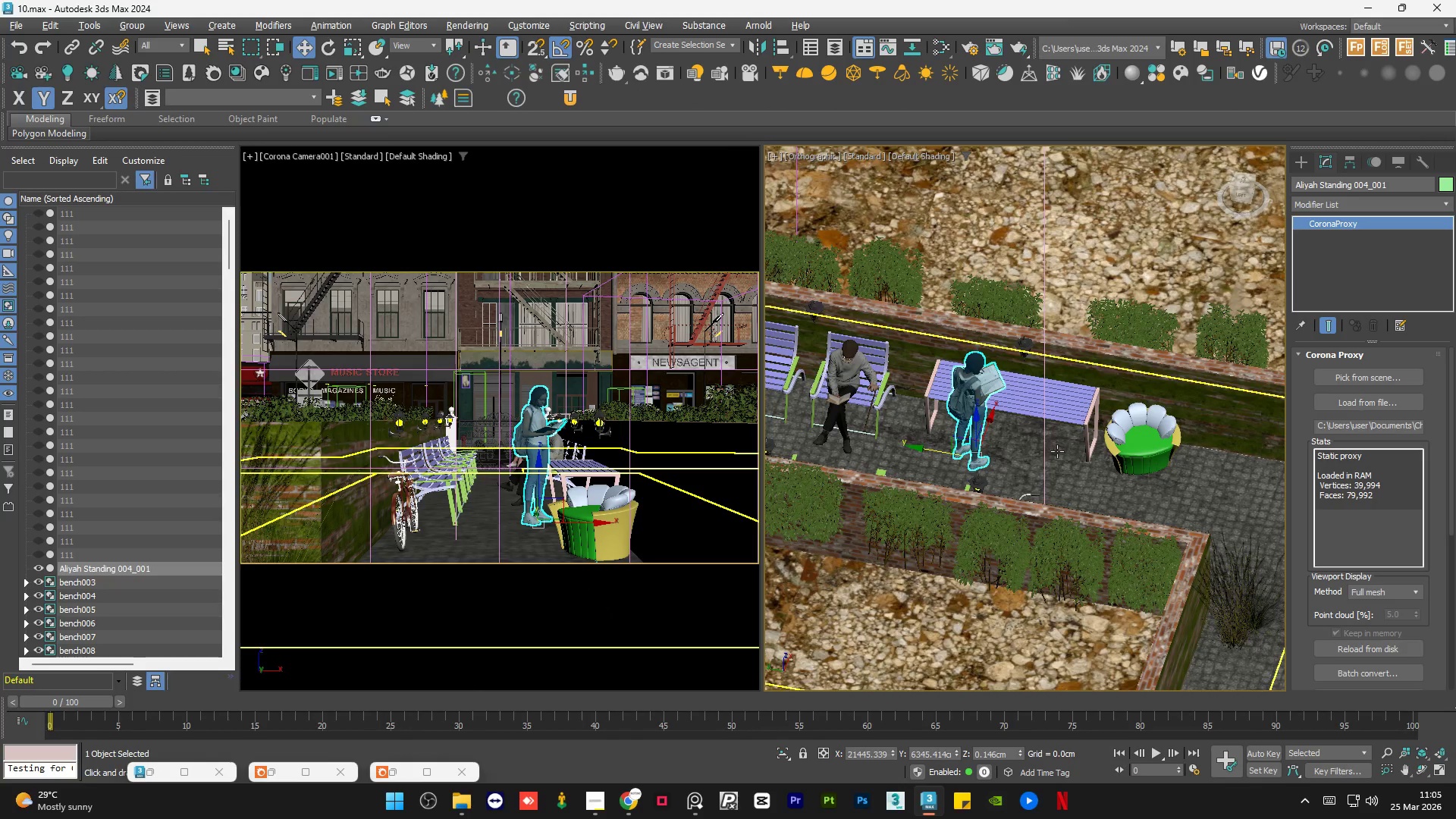 
left_click([1003, 279])
 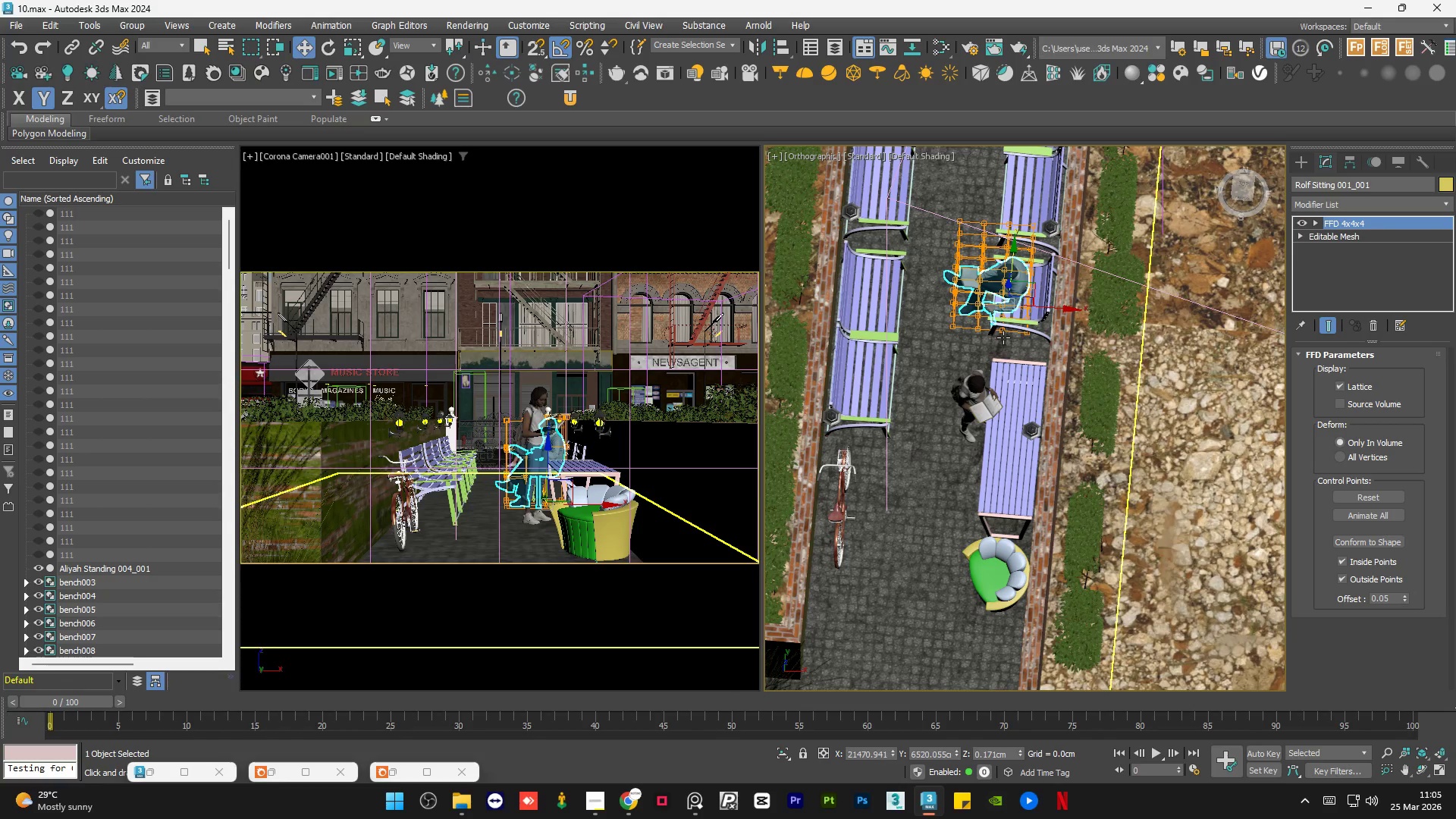 
scroll: coordinate [985, 512], scroll_direction: down, amount: 3.0
 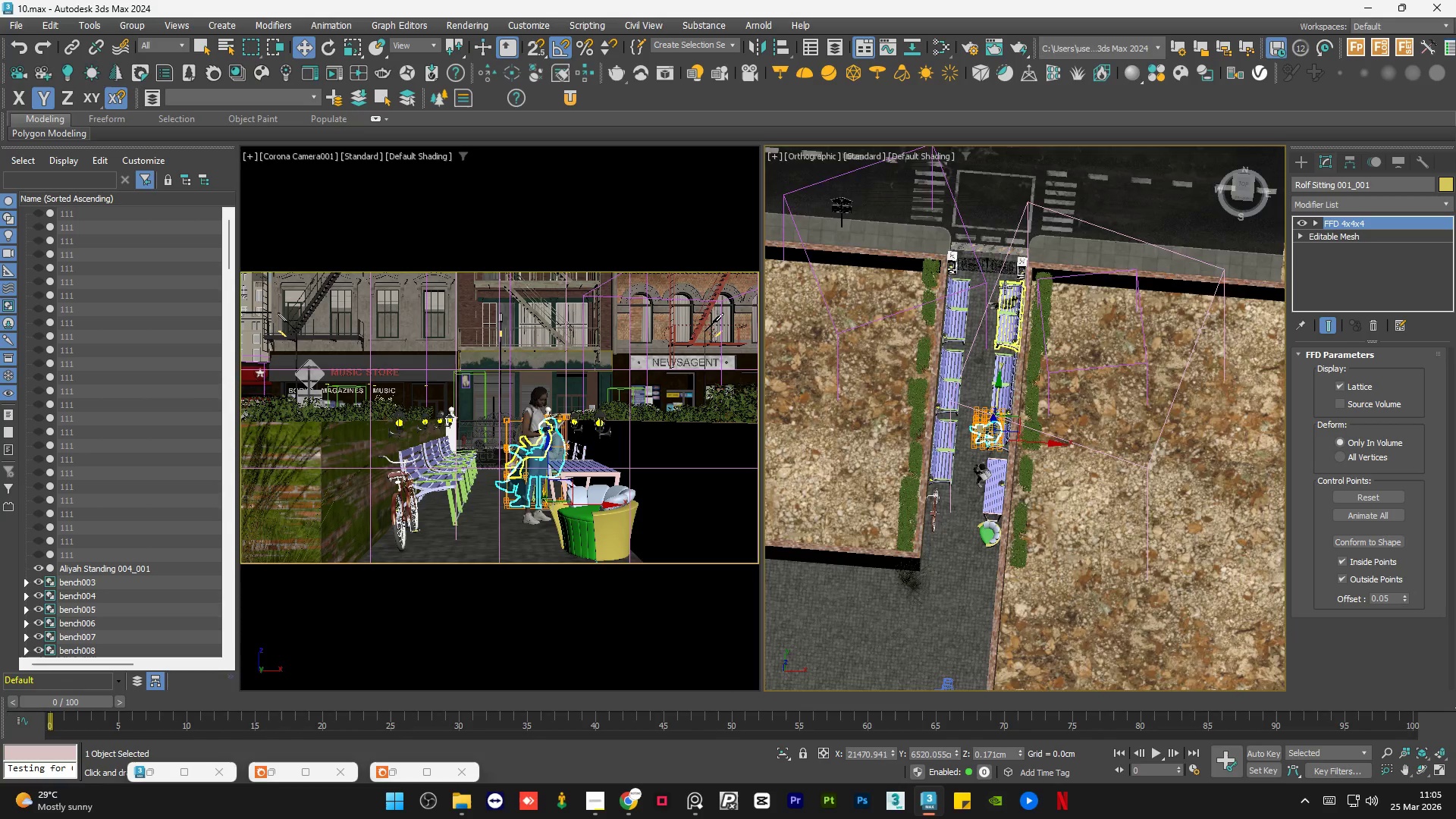 
scroll: coordinate [1005, 287], scroll_direction: up, amount: 4.0
 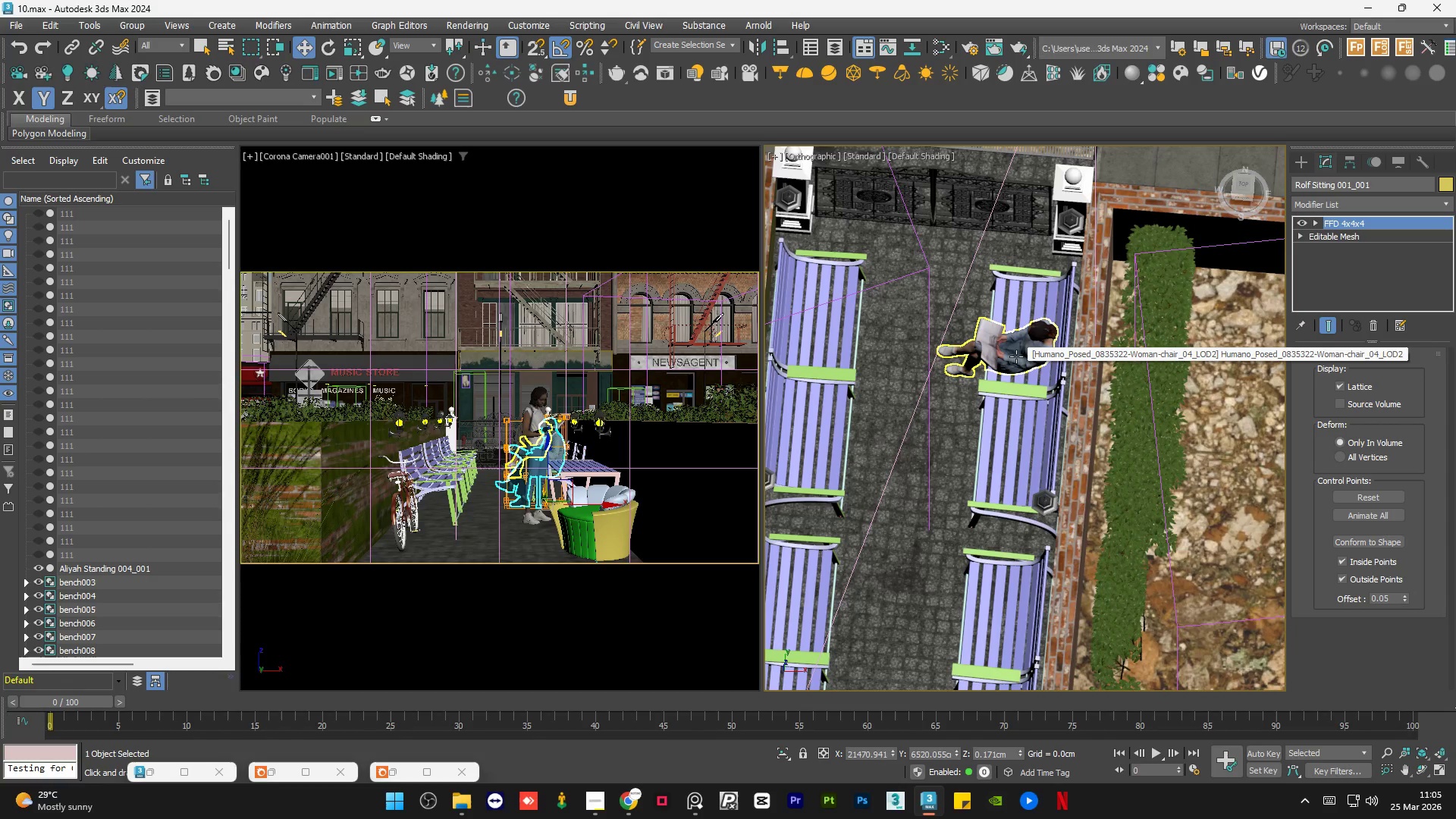 
left_click([1016, 356])
 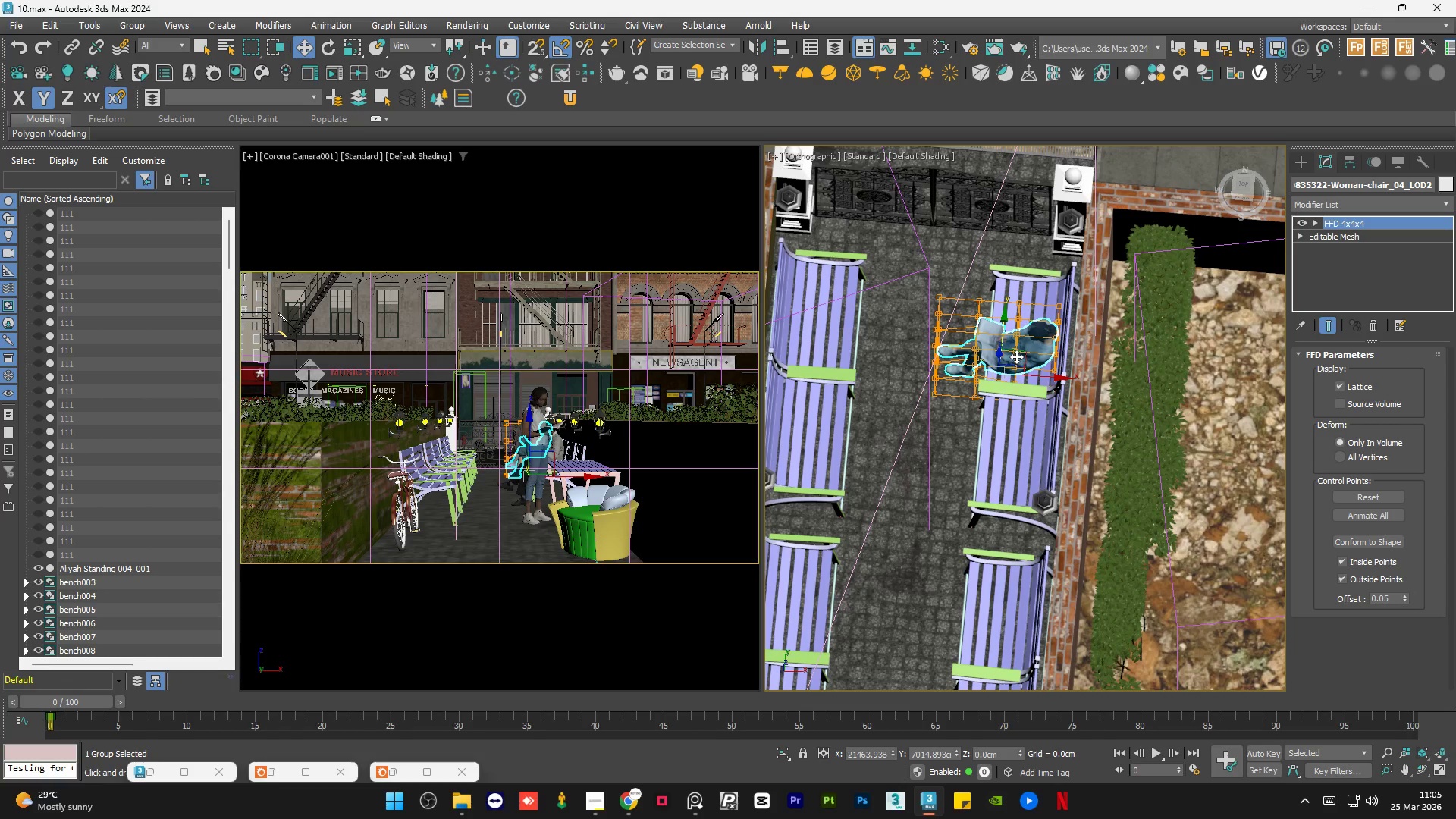 
scroll: coordinate [1009, 360], scroll_direction: down, amount: 3.0
 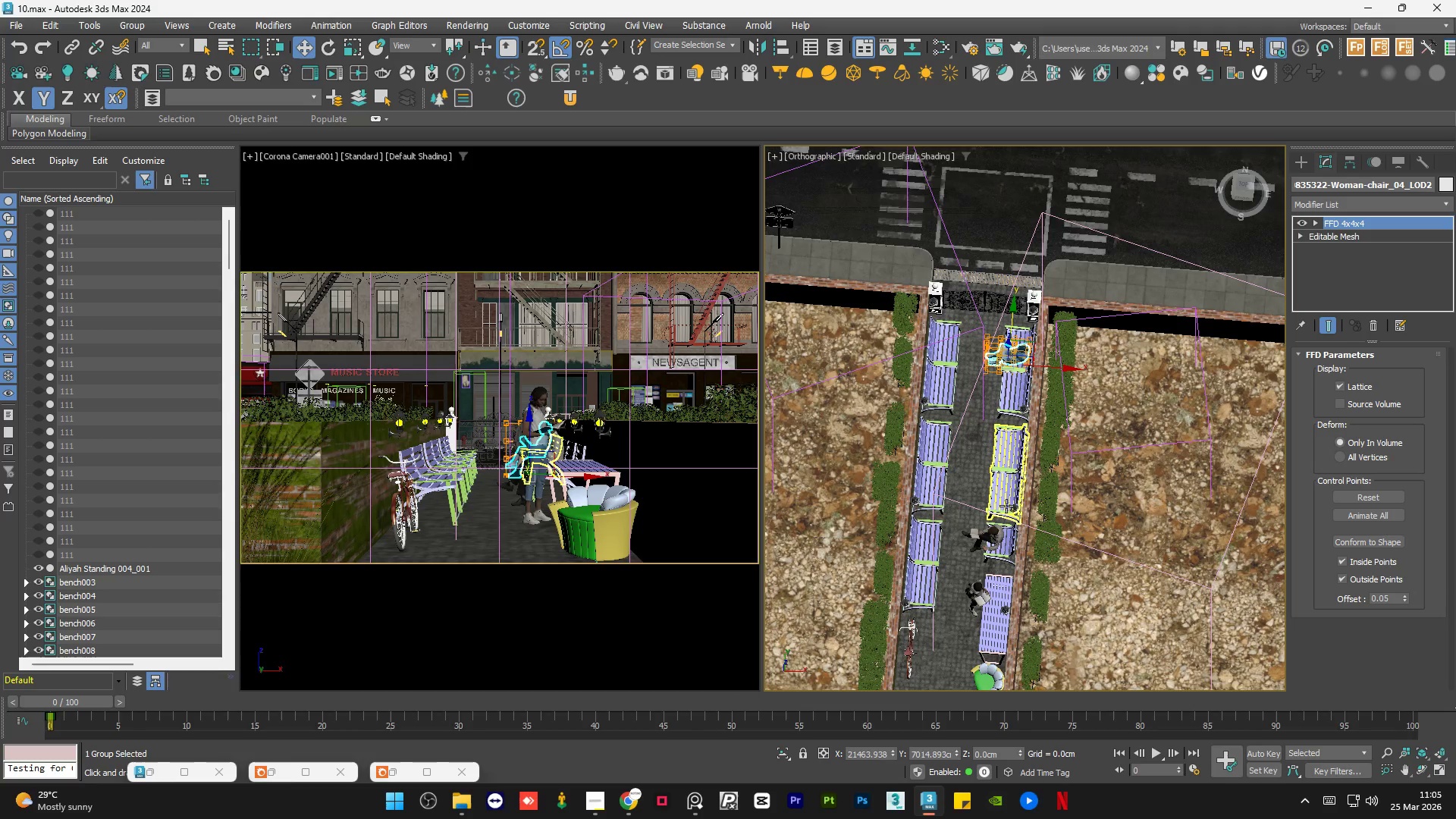 
left_click([989, 541])
 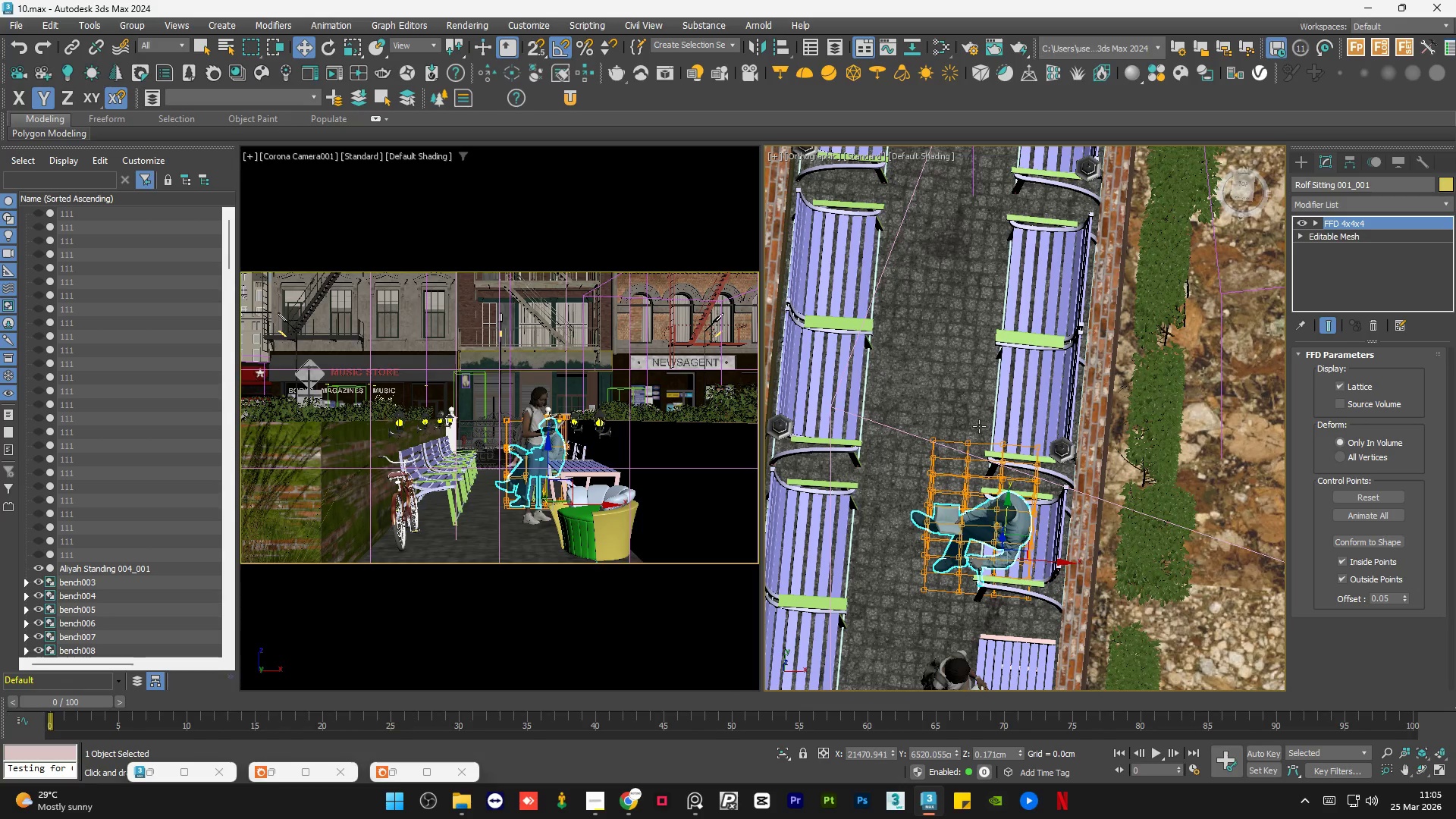 
scroll: coordinate [989, 541], scroll_direction: up, amount: 3.0
 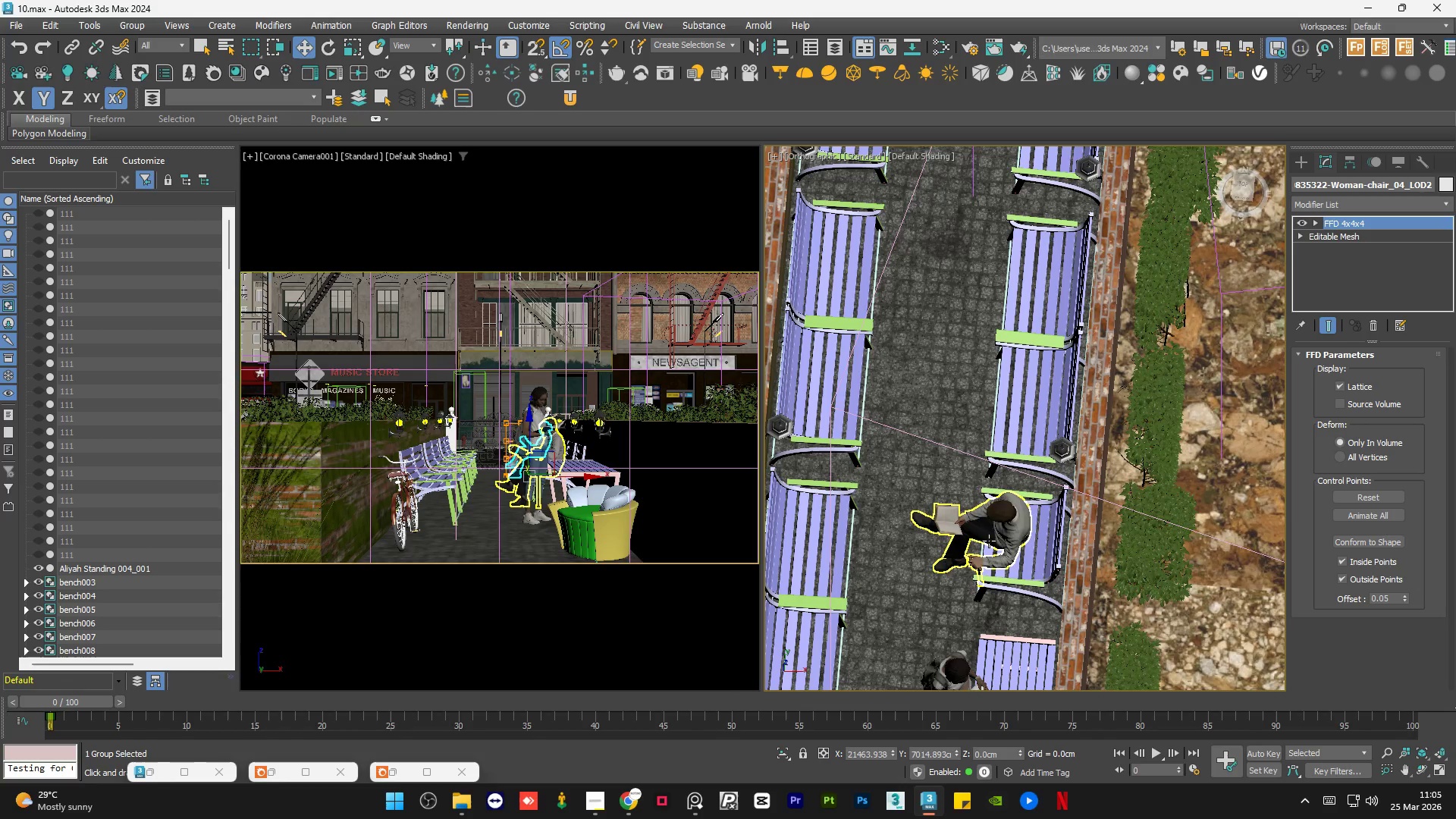 
hold_key(key=AltLeft, duration=0.7)
 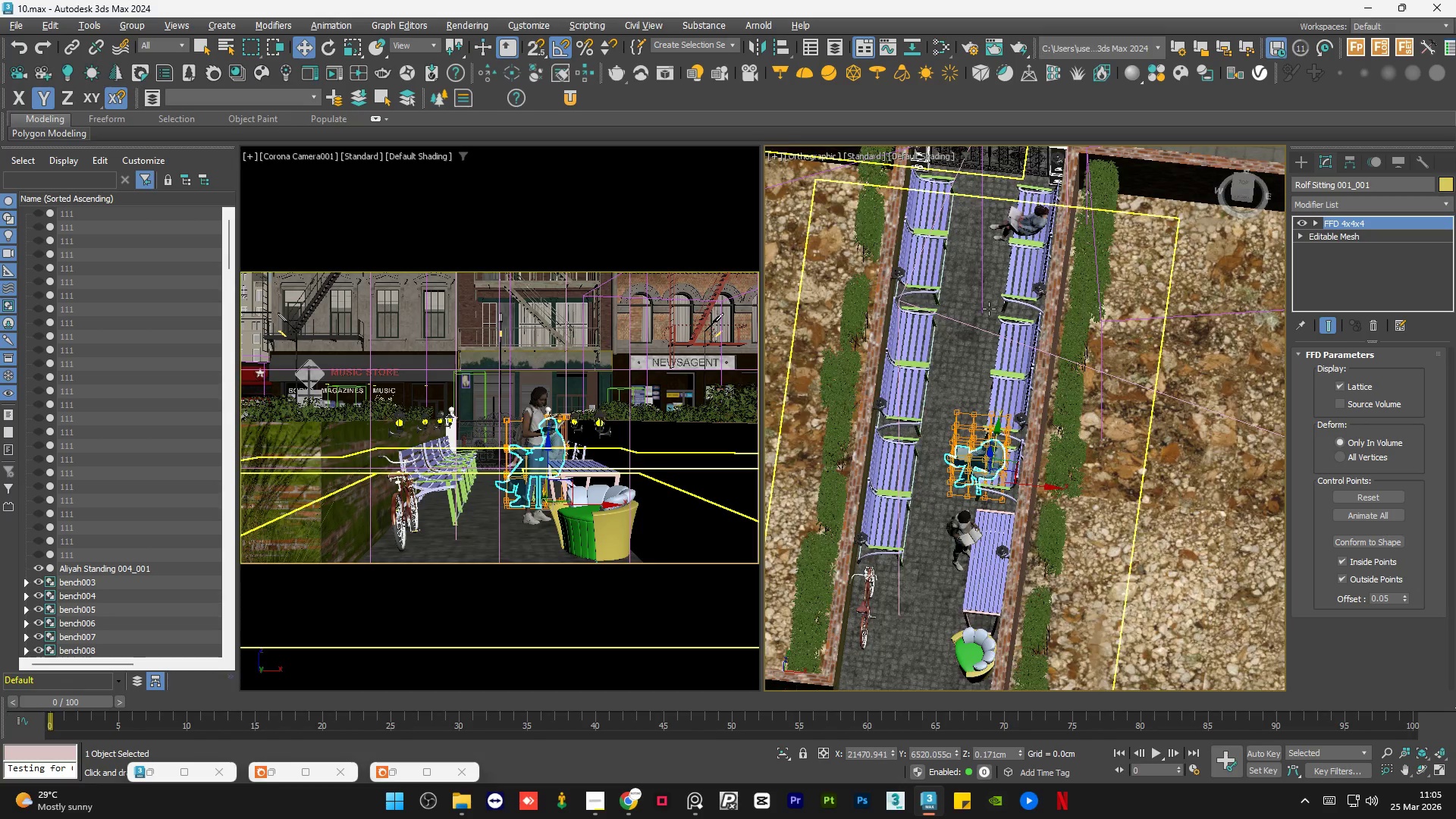 
scroll: coordinate [989, 309], scroll_direction: down, amount: 7.0
 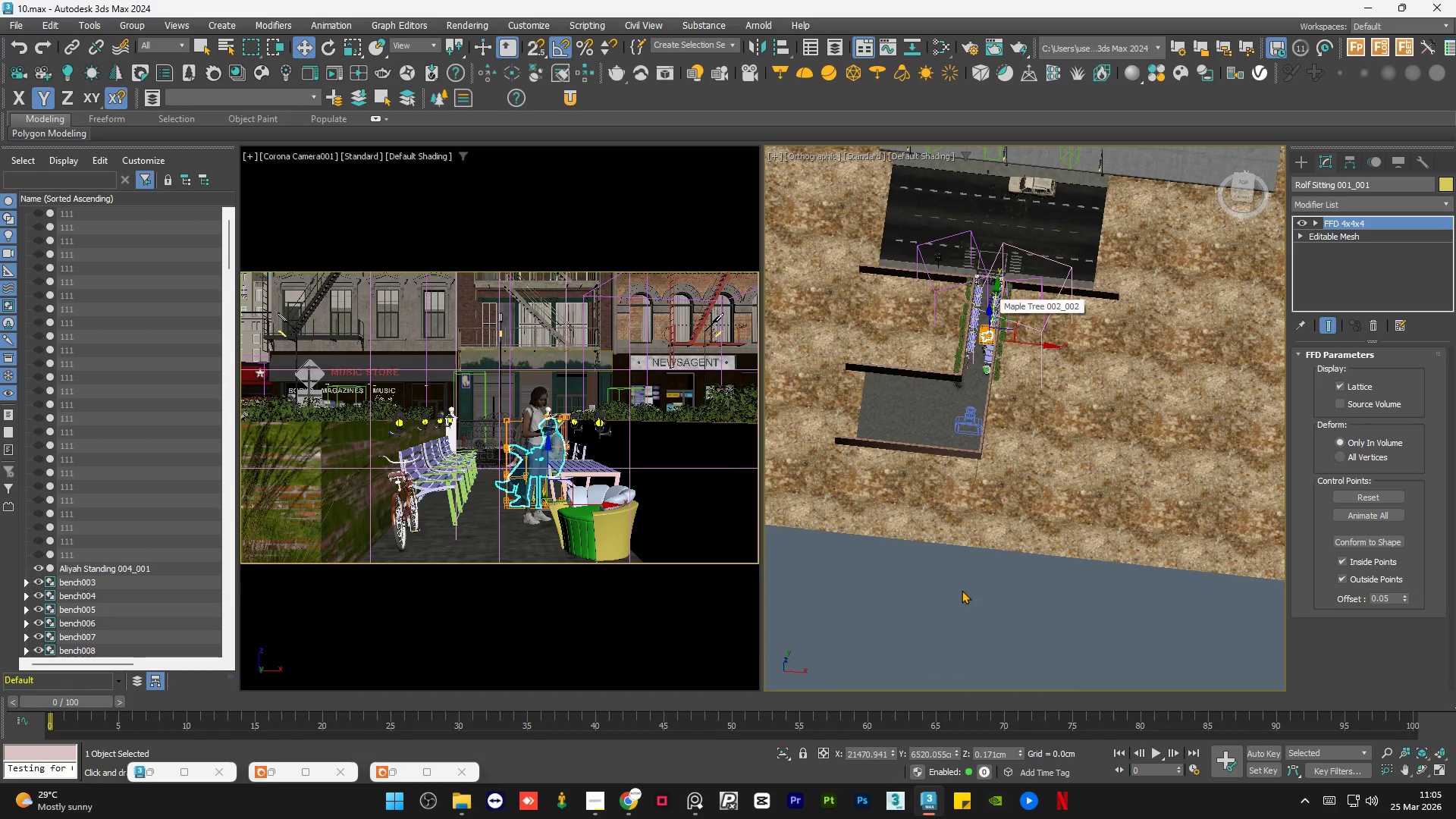 
left_click([962, 590])
 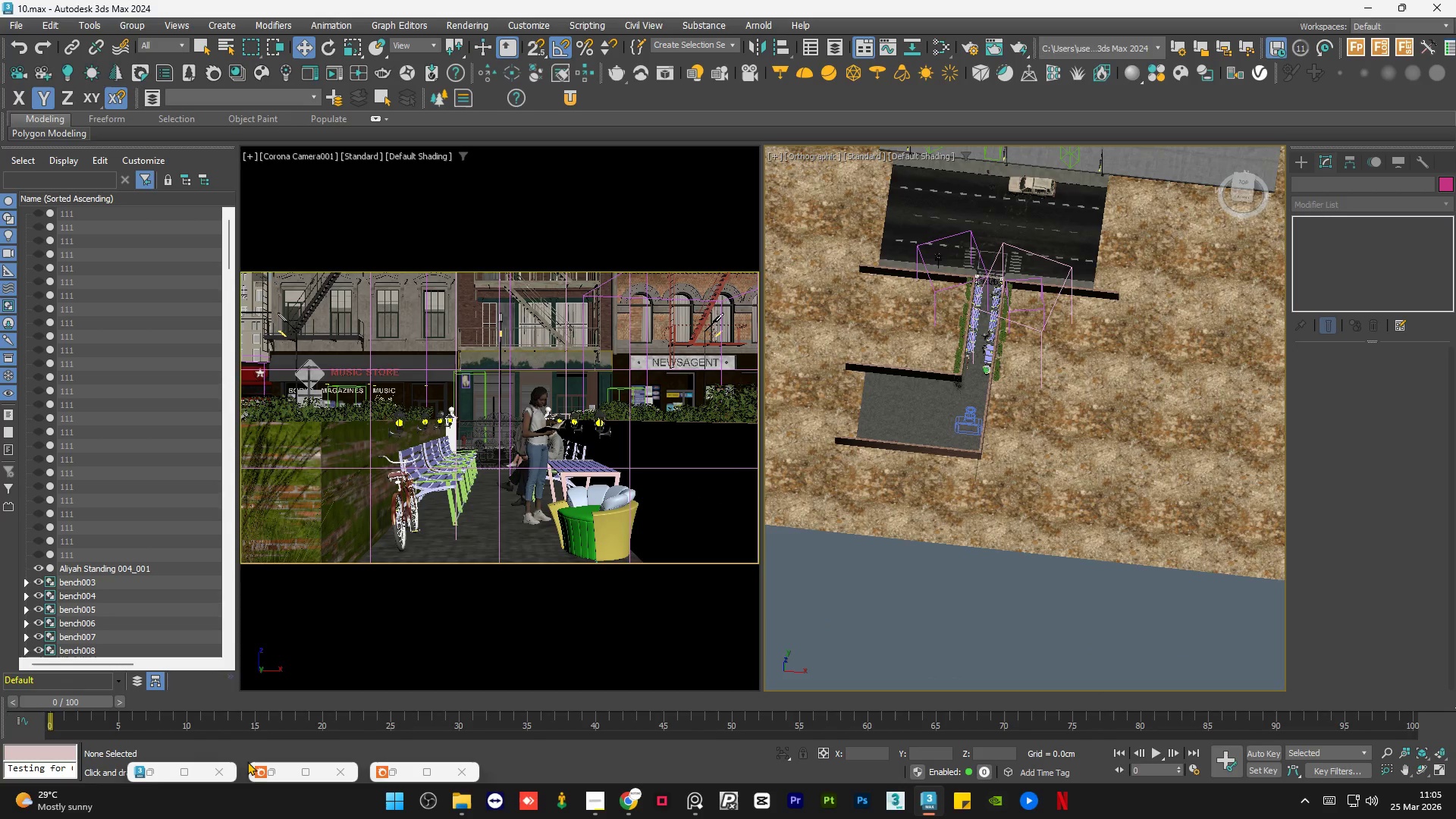 
left_click([278, 773])
 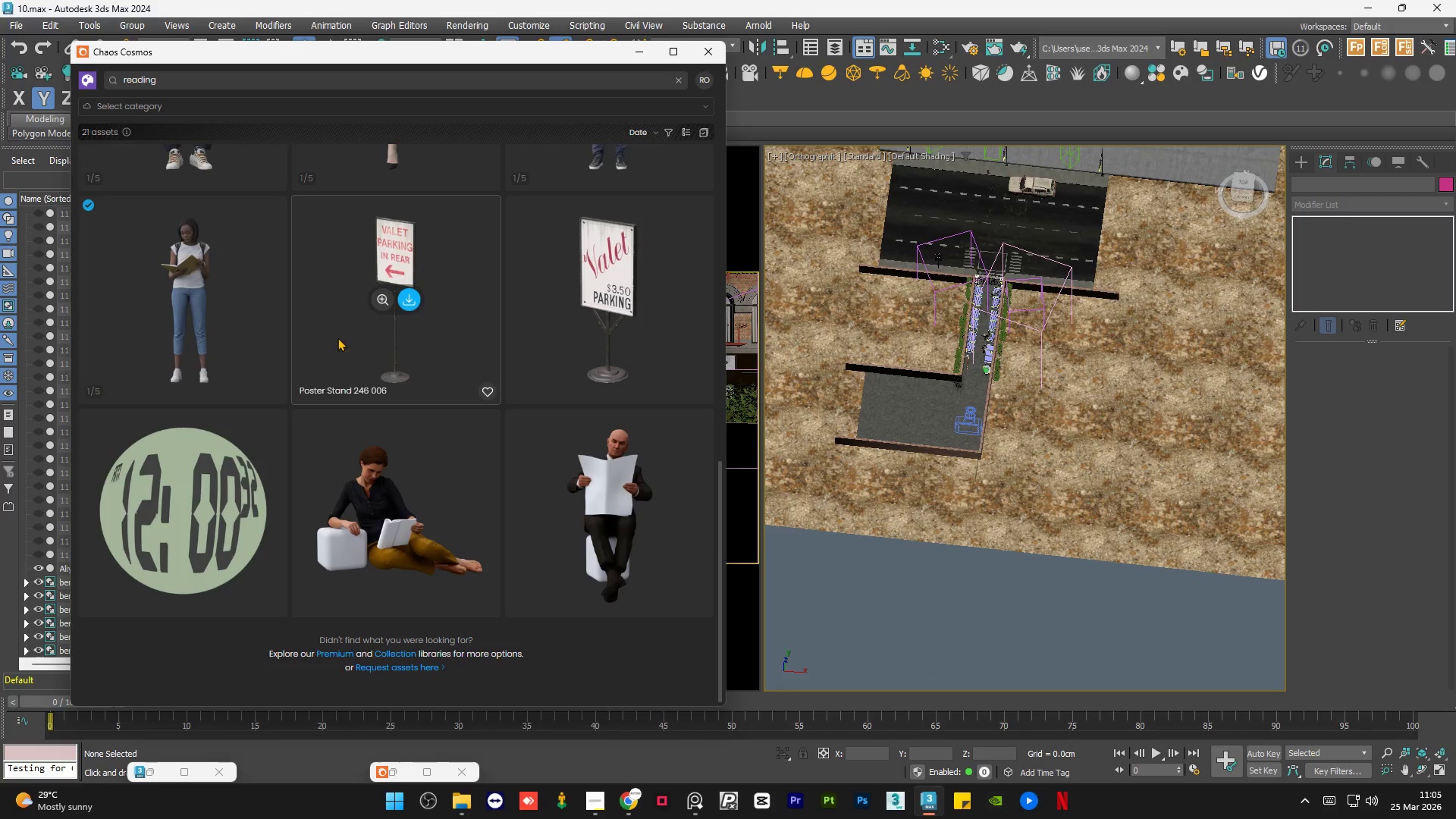 
scroll: coordinate [333, 339], scroll_direction: up, amount: 9.0
 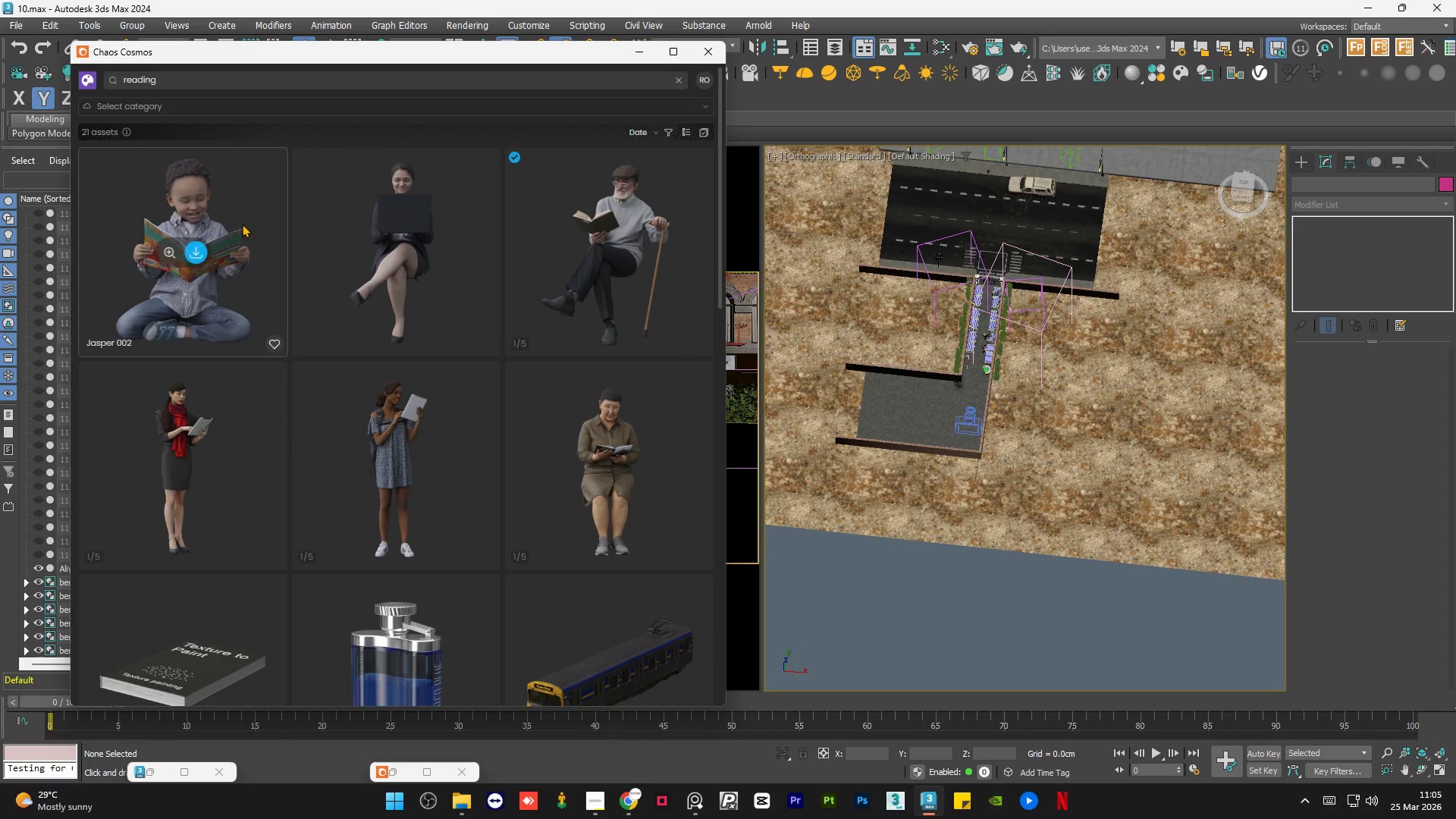 
left_click([193, 259])
 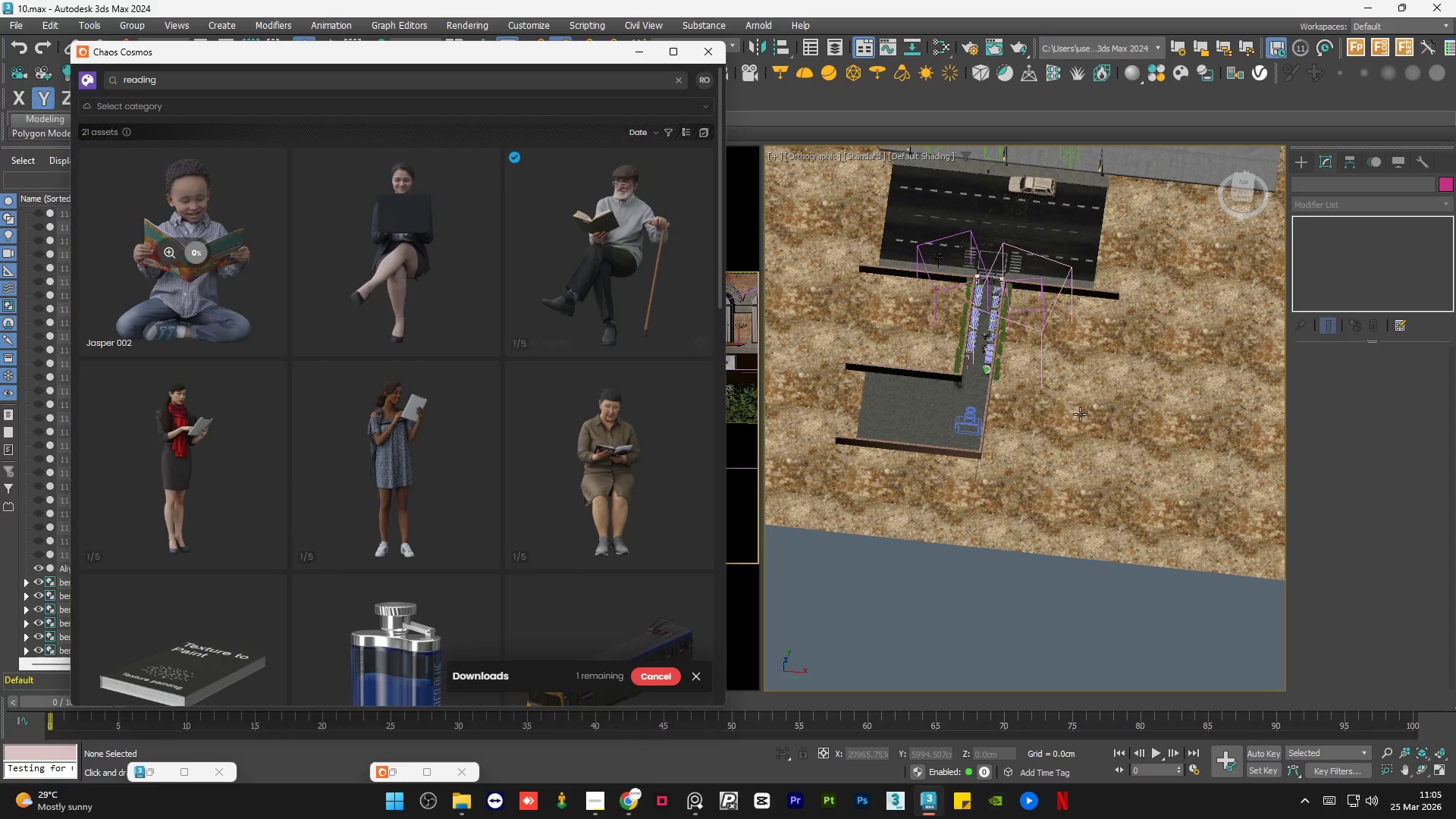 
scroll: coordinate [1078, 416], scroll_direction: down, amount: 1.0
 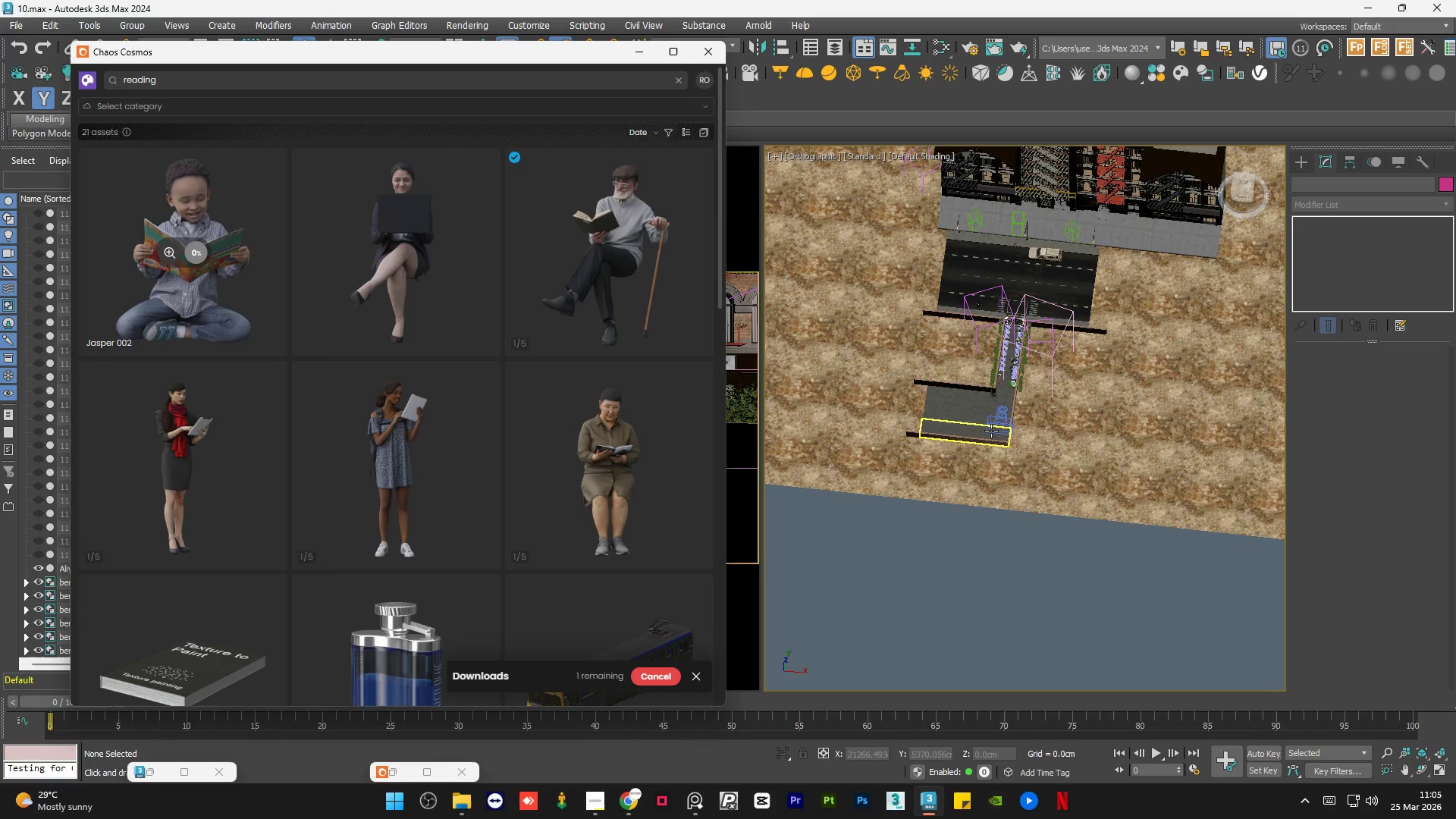 
hold_key(key=AltLeft, duration=0.48)
 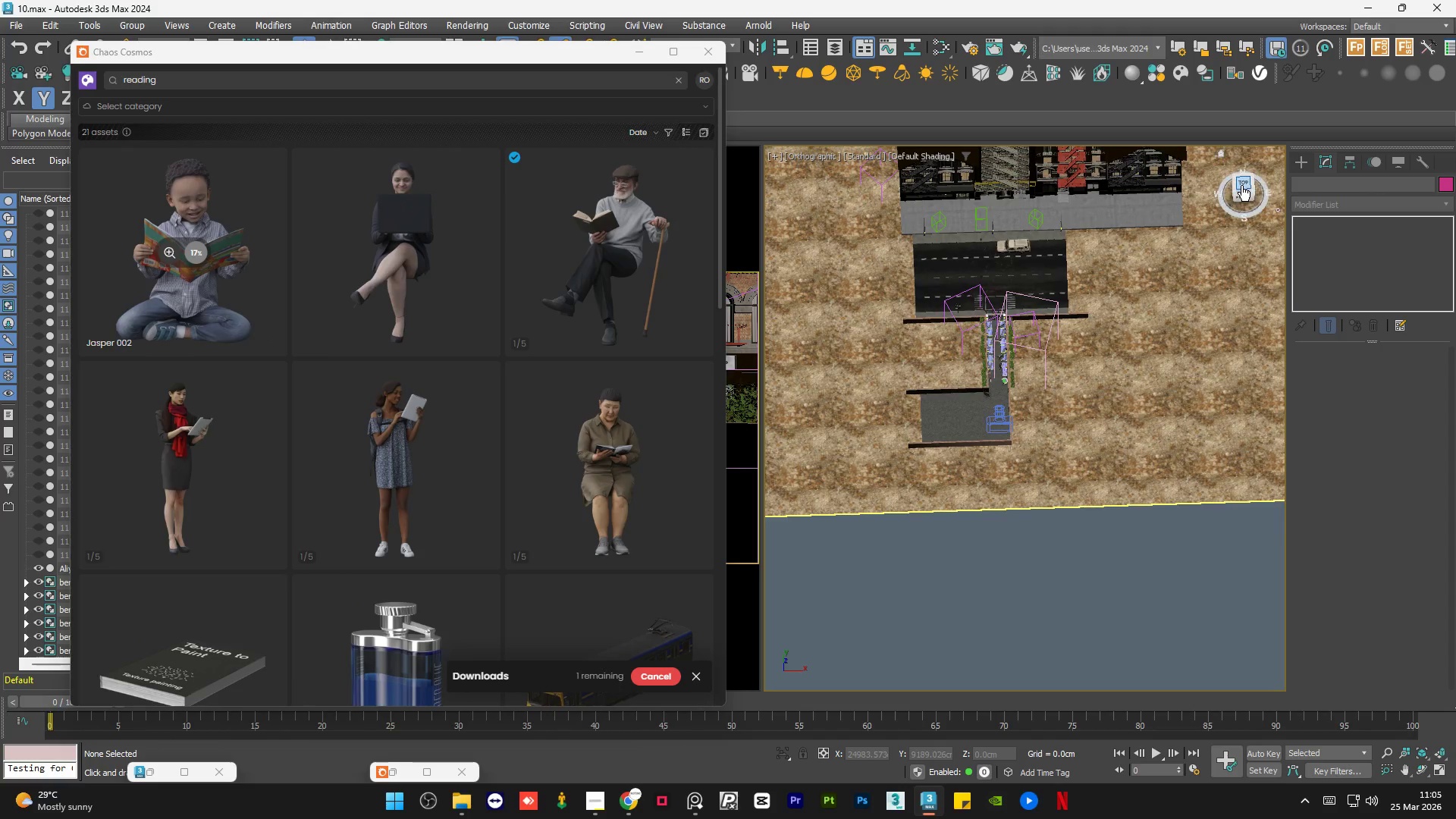 
left_click([1241, 184])
 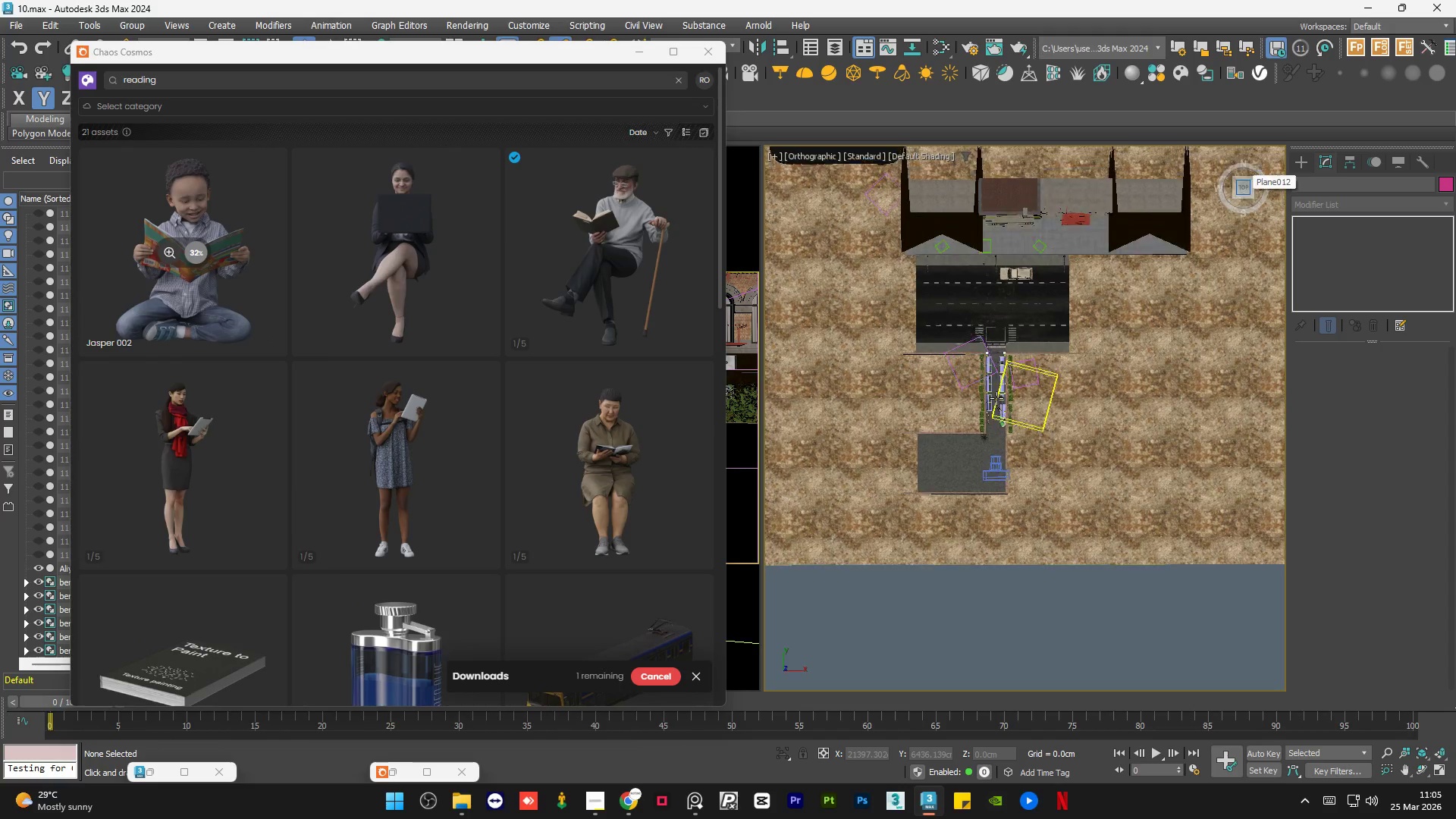 
scroll: coordinate [933, 418], scroll_direction: up, amount: 12.0
 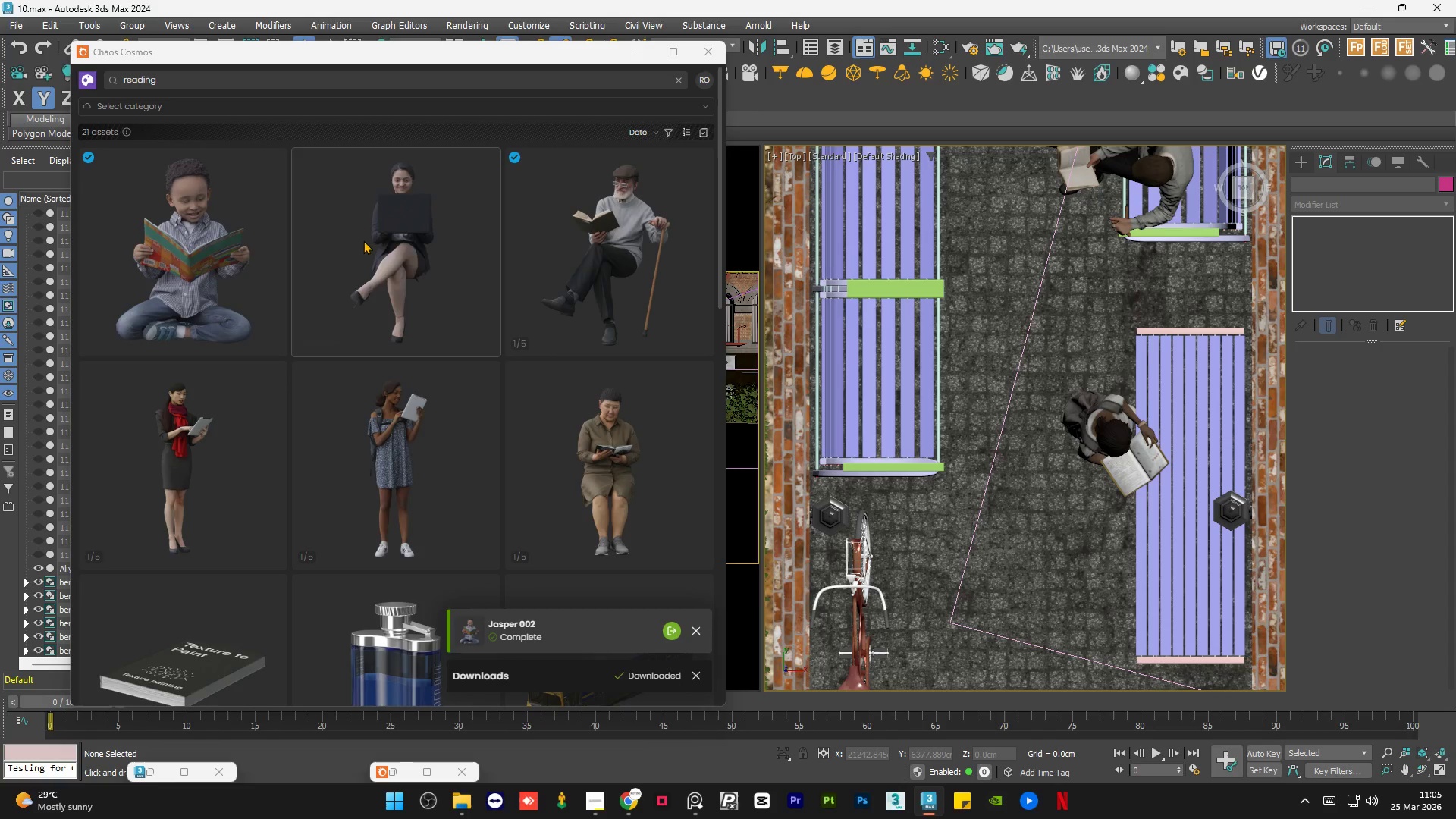 
left_click_drag(start_coordinate=[195, 215], to_coordinate=[916, 334])
 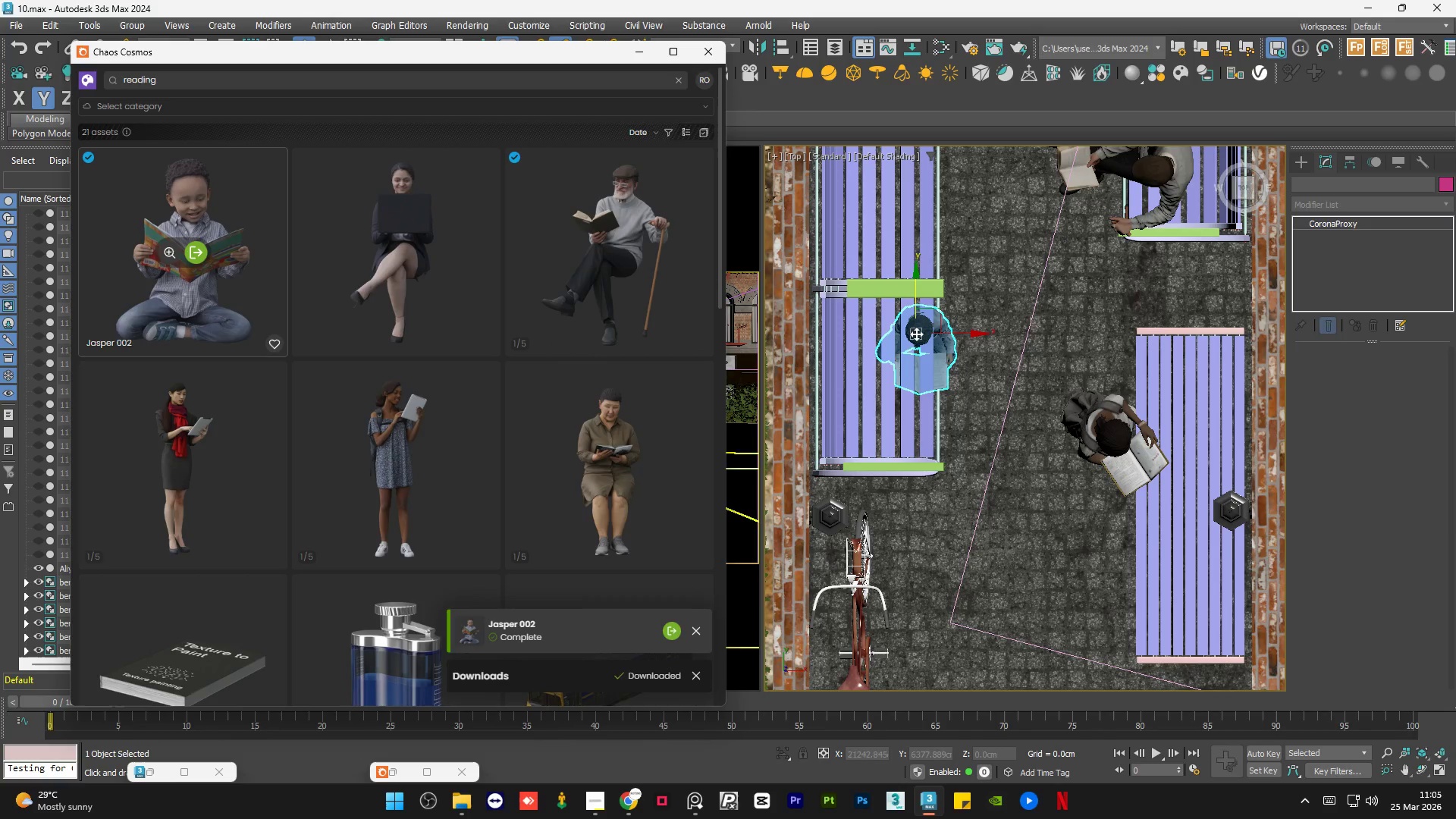 
left_click([644, 52])
 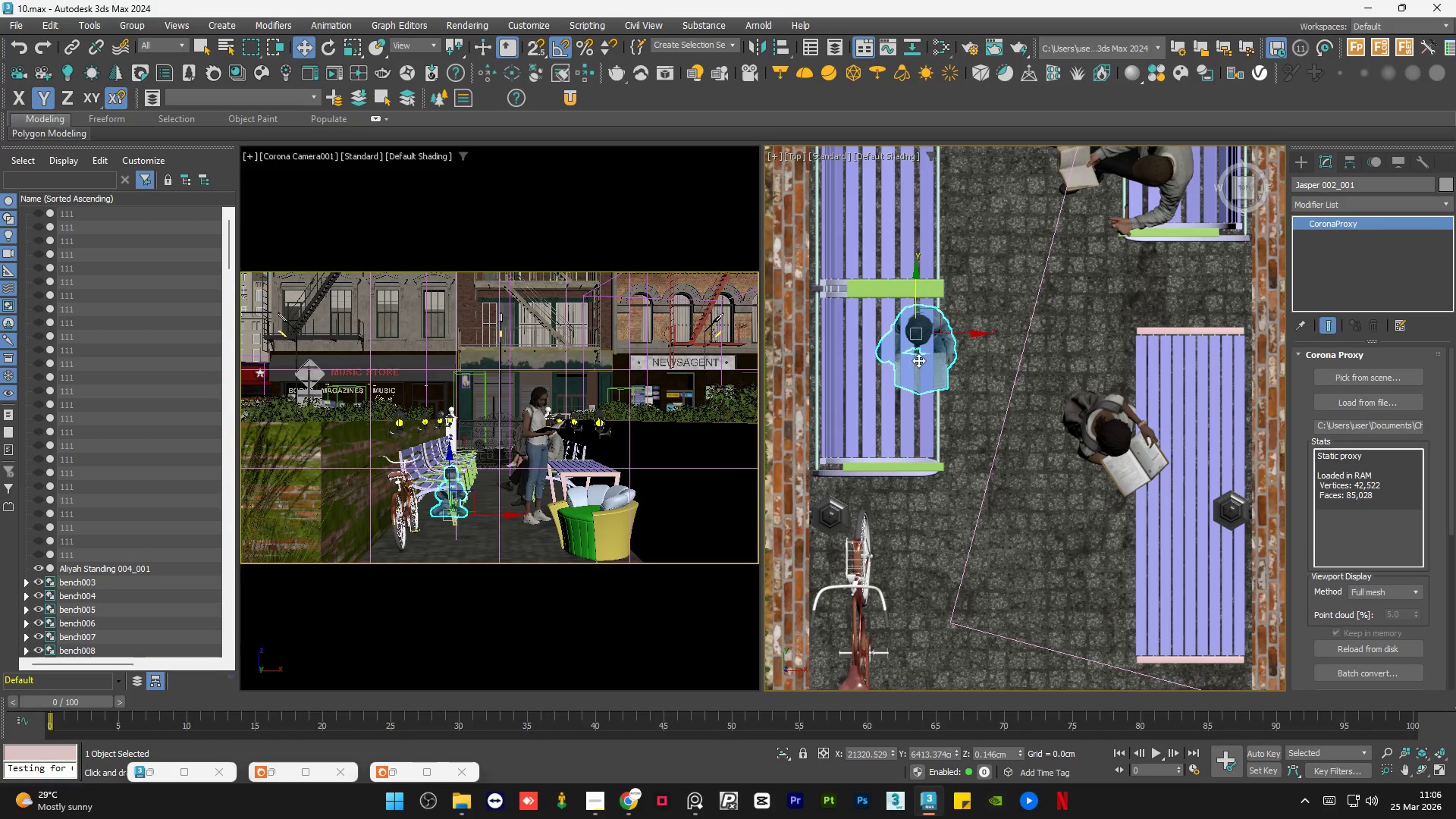 
scroll: coordinate [917, 407], scroll_direction: down, amount: 1.0
 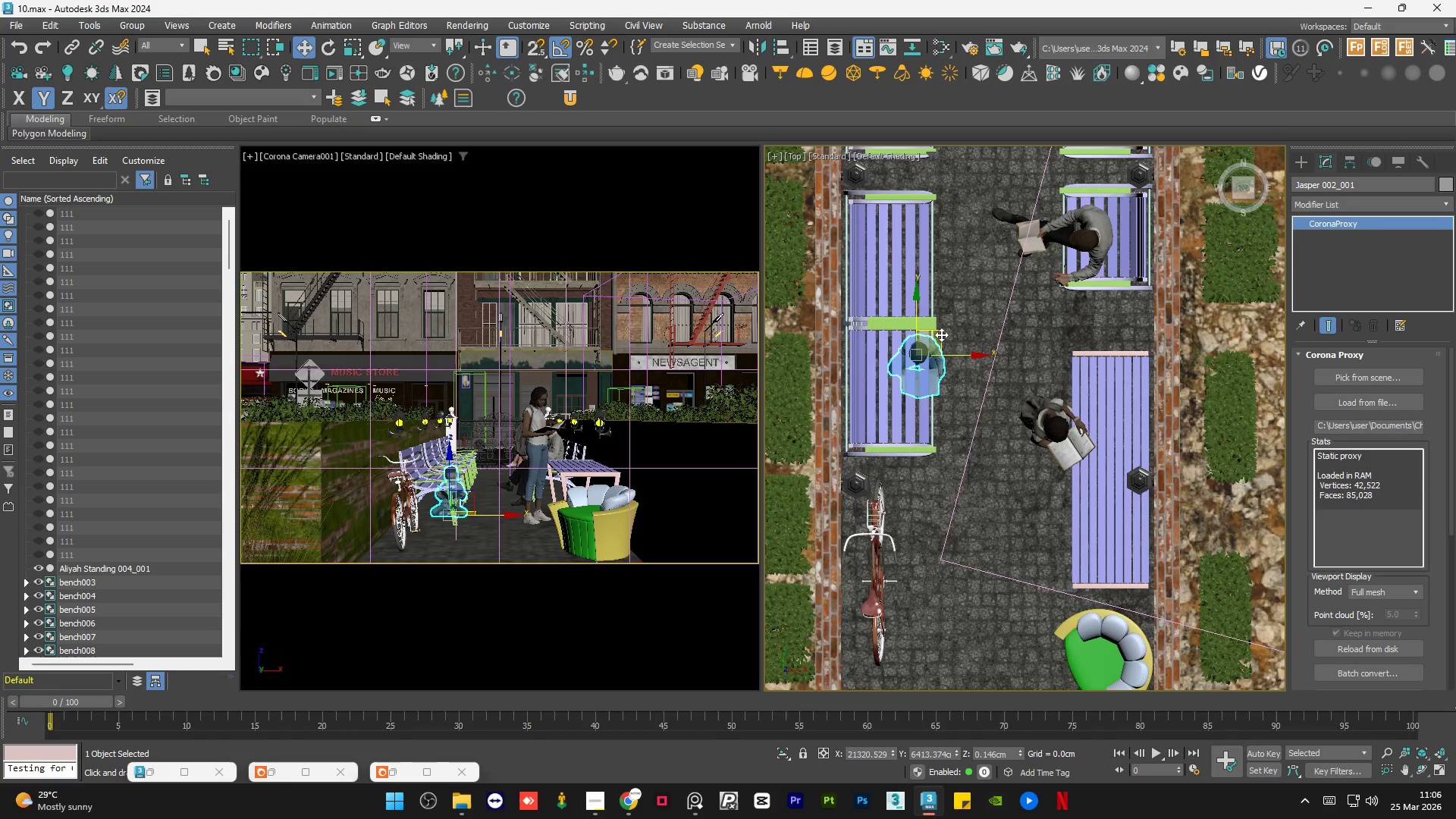 
left_click_drag(start_coordinate=[941, 334], to_coordinate=[925, 266])
 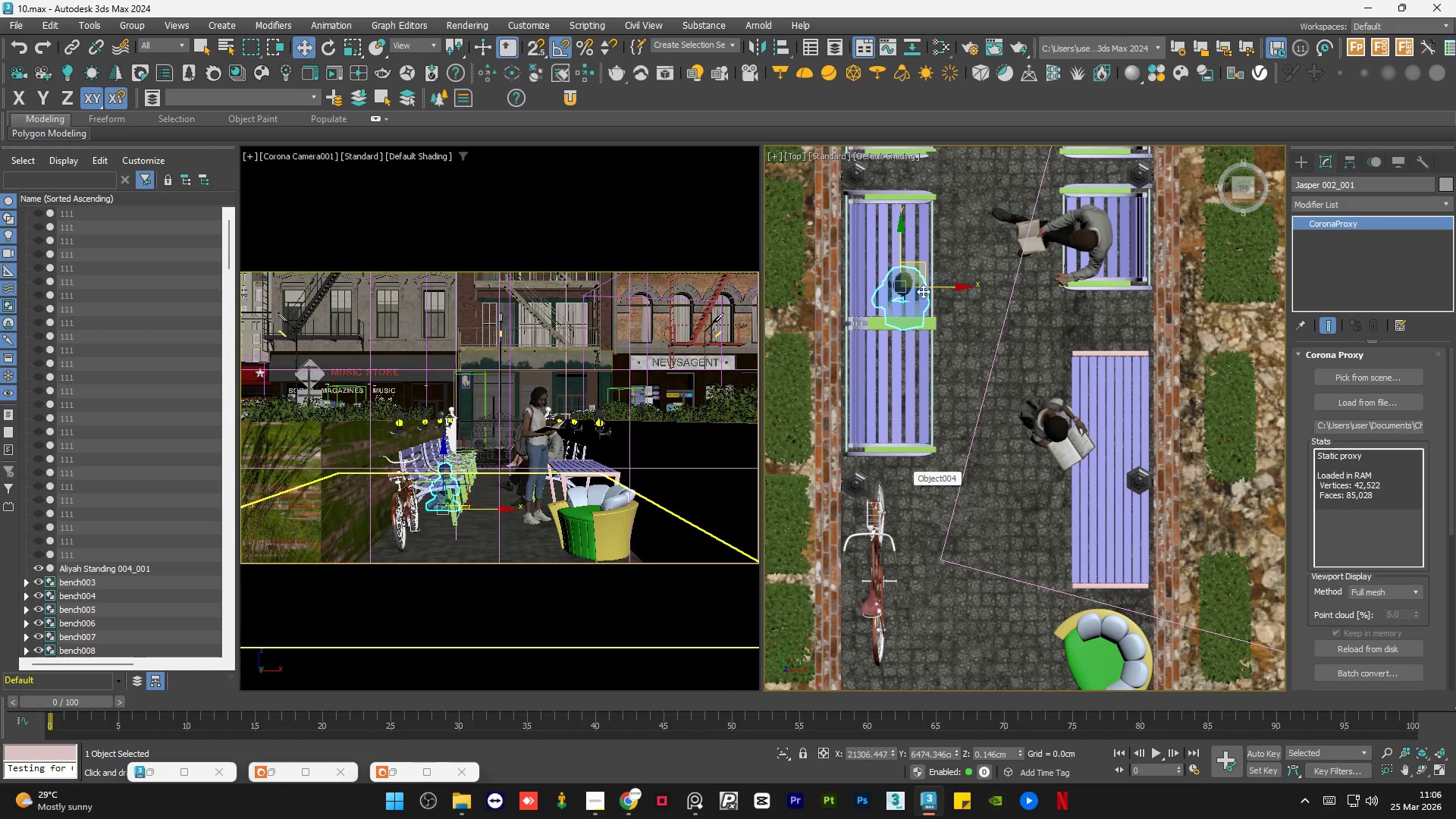 
left_click_drag(start_coordinate=[925, 259], to_coordinate=[923, 356])
 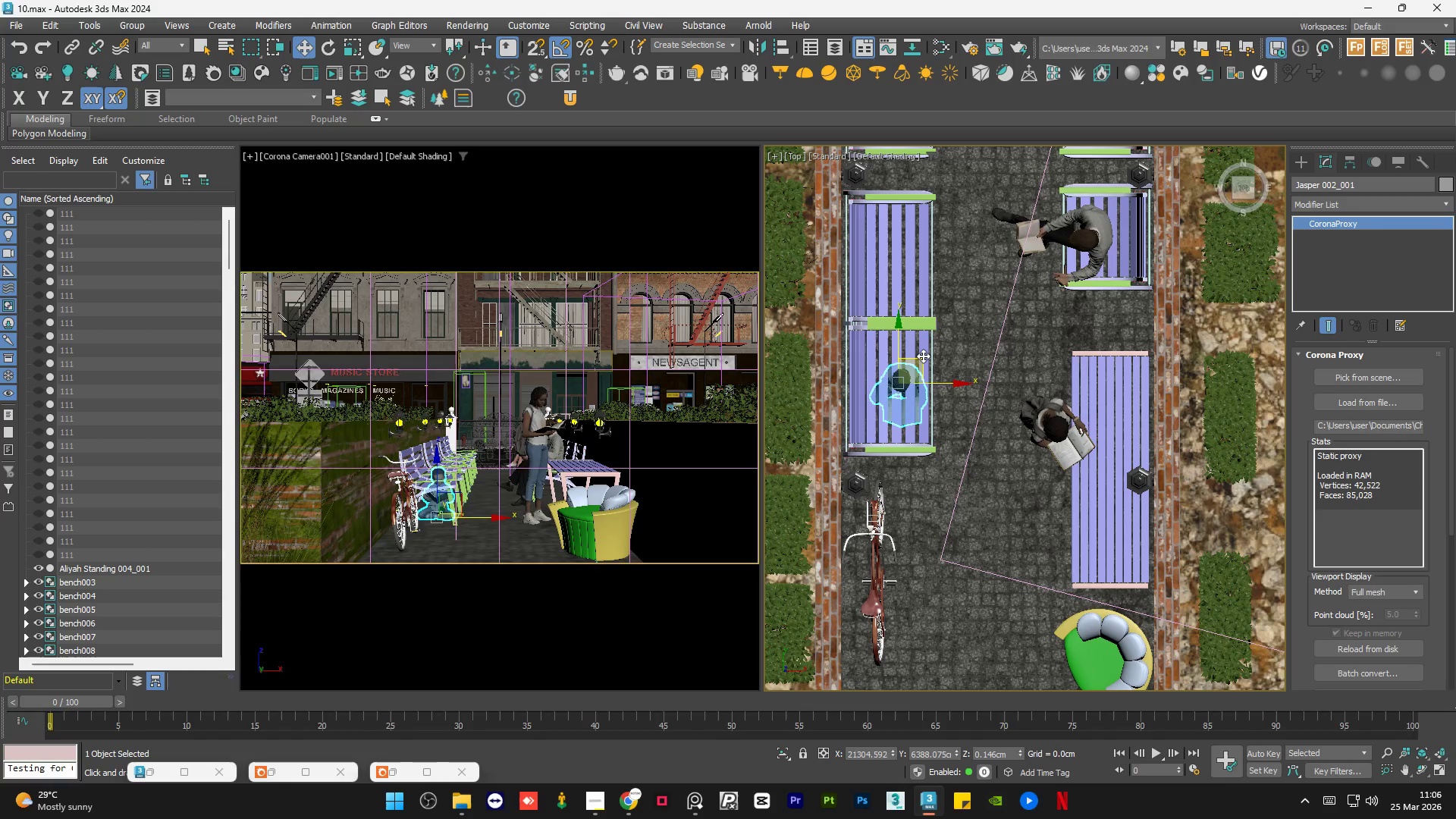 
key(E)
 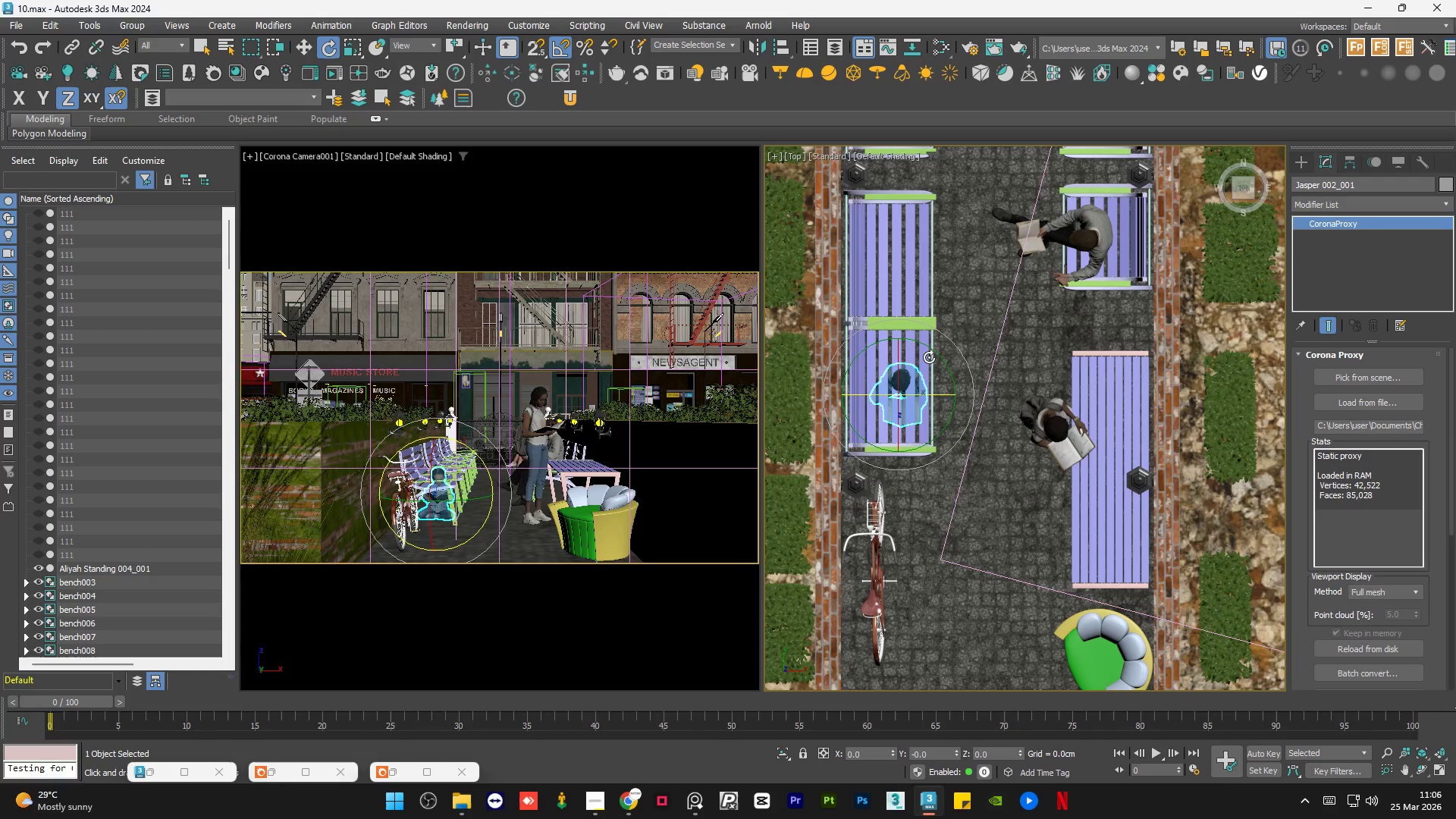 
left_click_drag(start_coordinate=[935, 350], to_coordinate=[867, 326])
 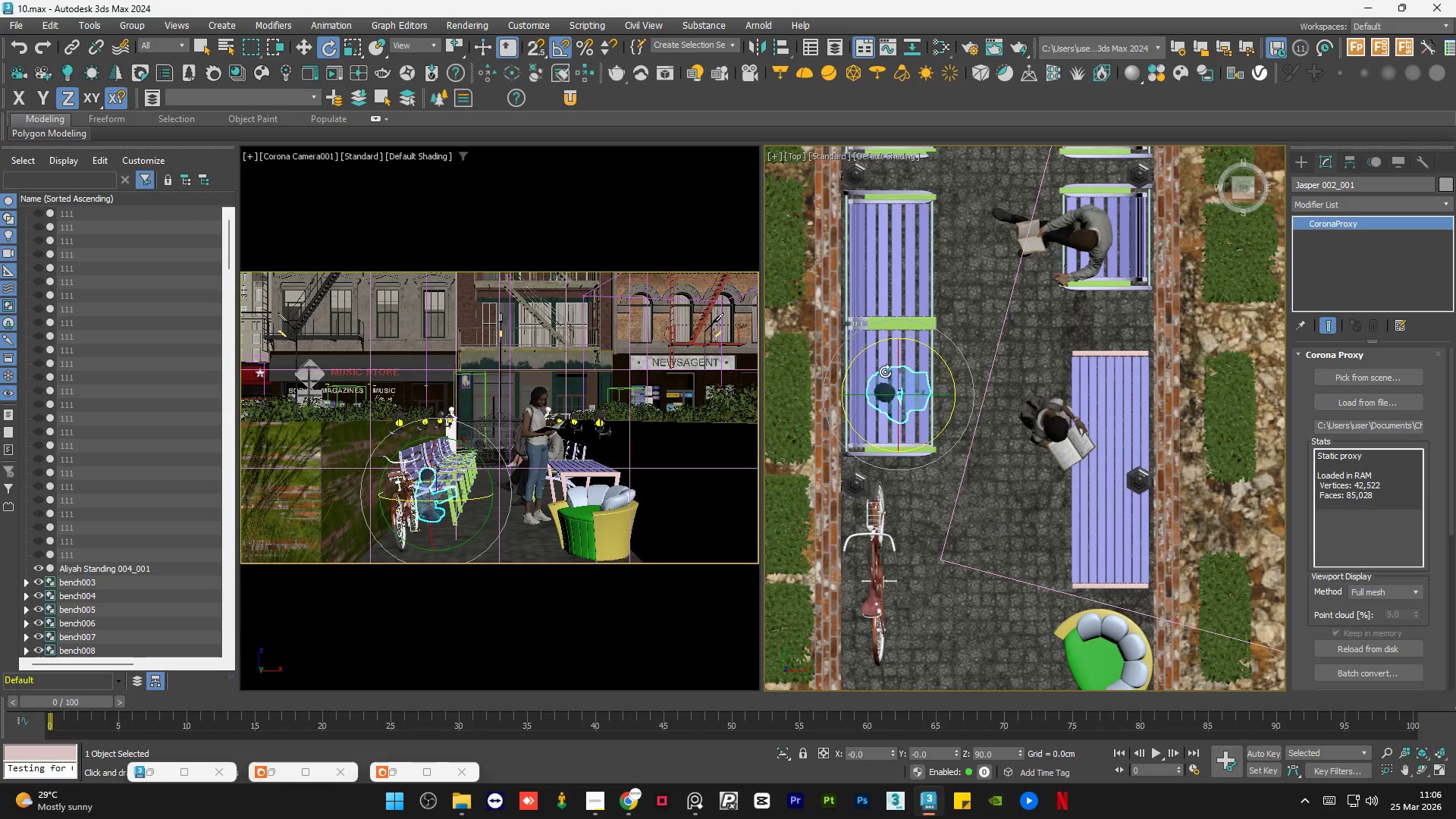 
key(W)
 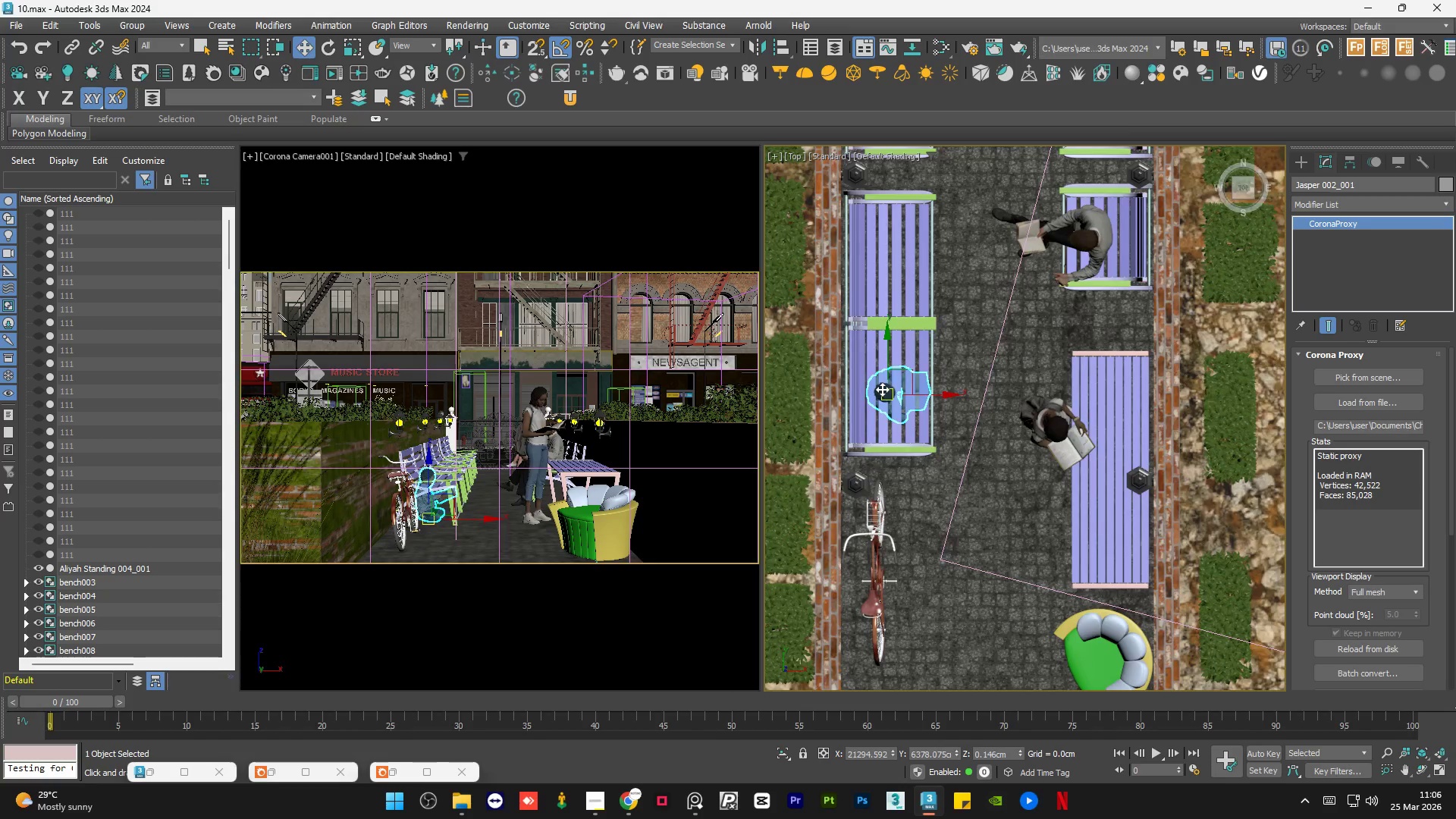 
hold_key(key=AltLeft, duration=1.05)
scroll: coordinate [962, 425], scroll_direction: up, amount: 3.0
 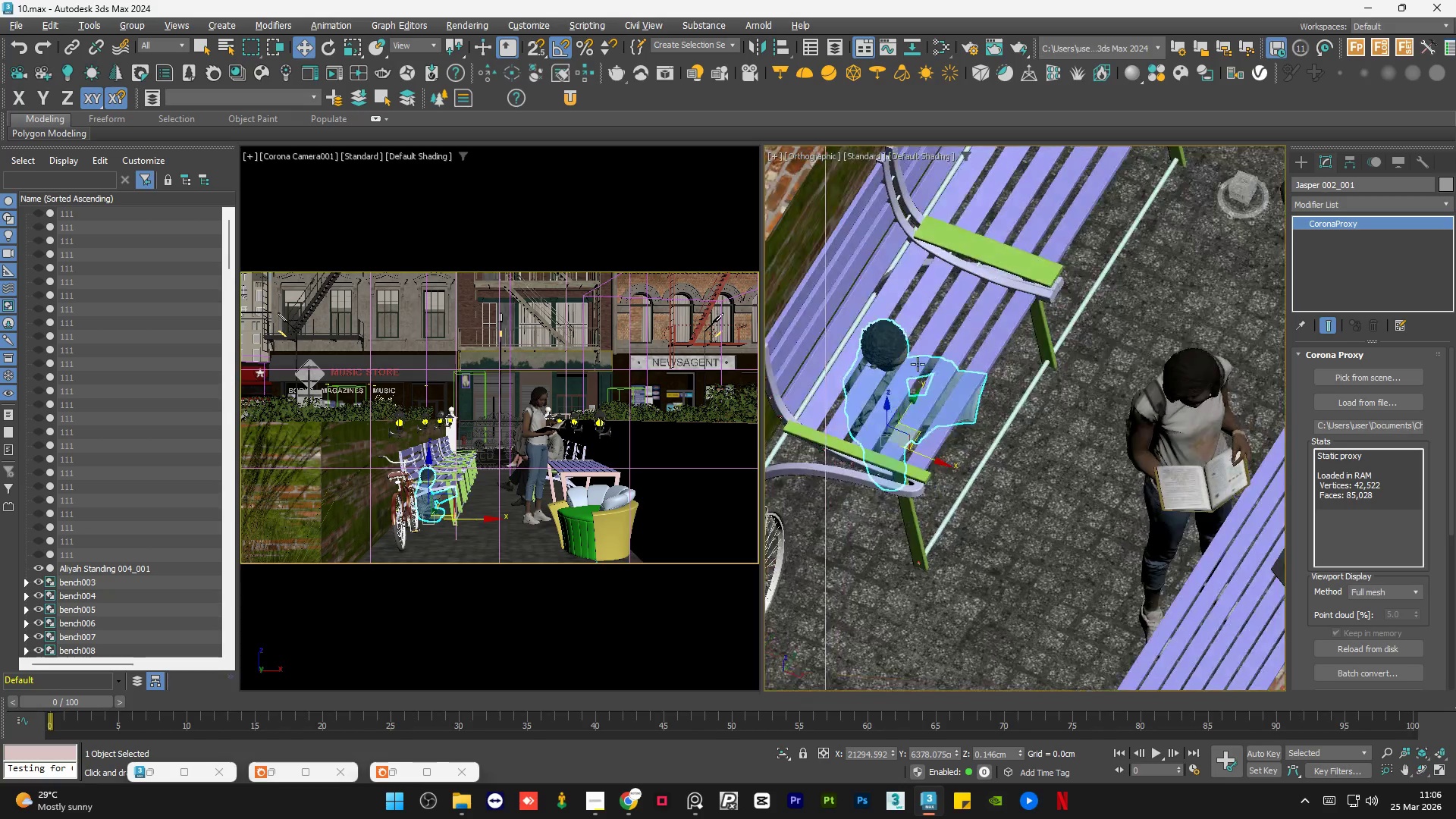 
hold_key(key=ControlLeft, duration=1.01)
left_click([866, 406])
 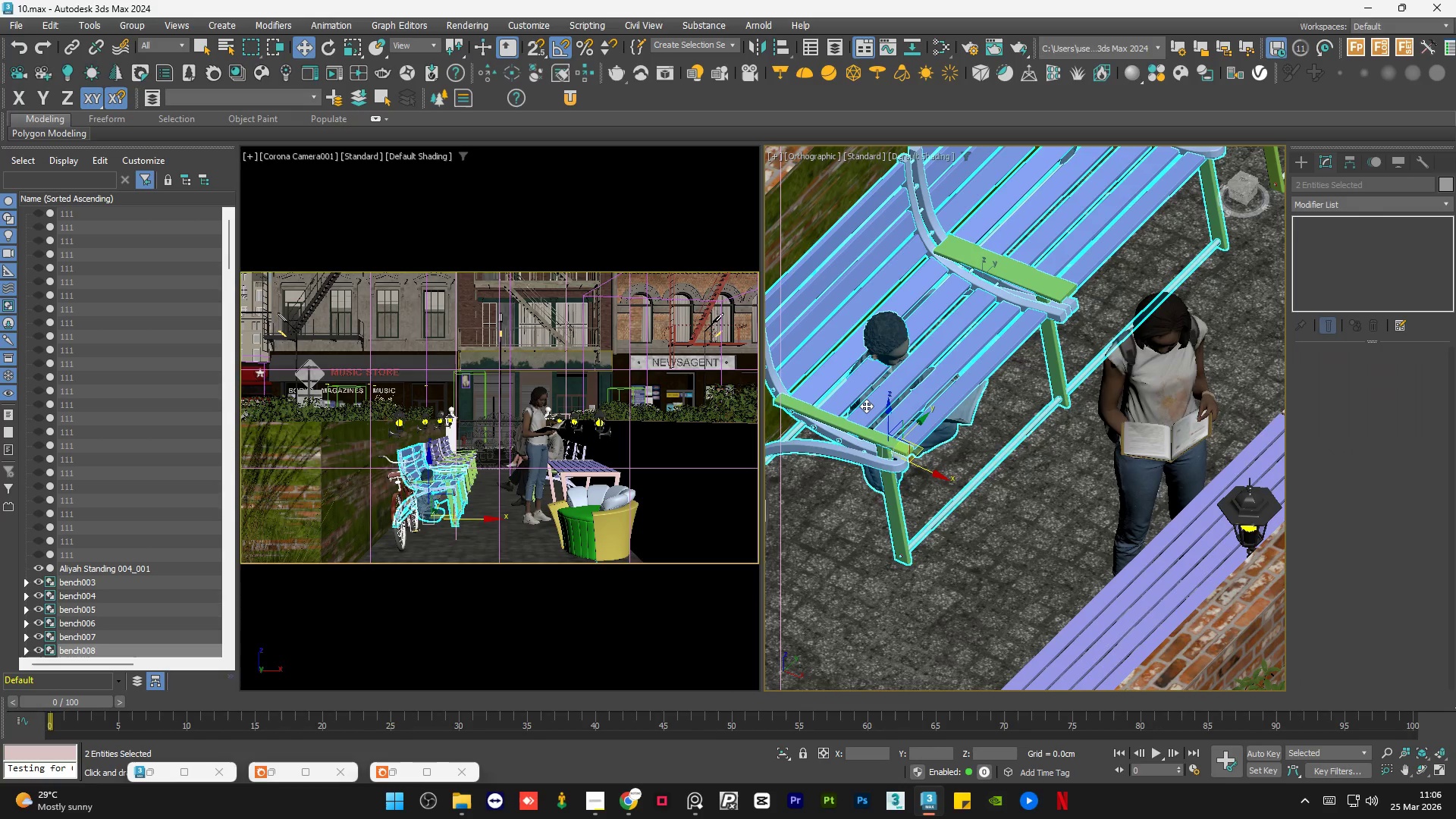 
key(Alt+Q)
 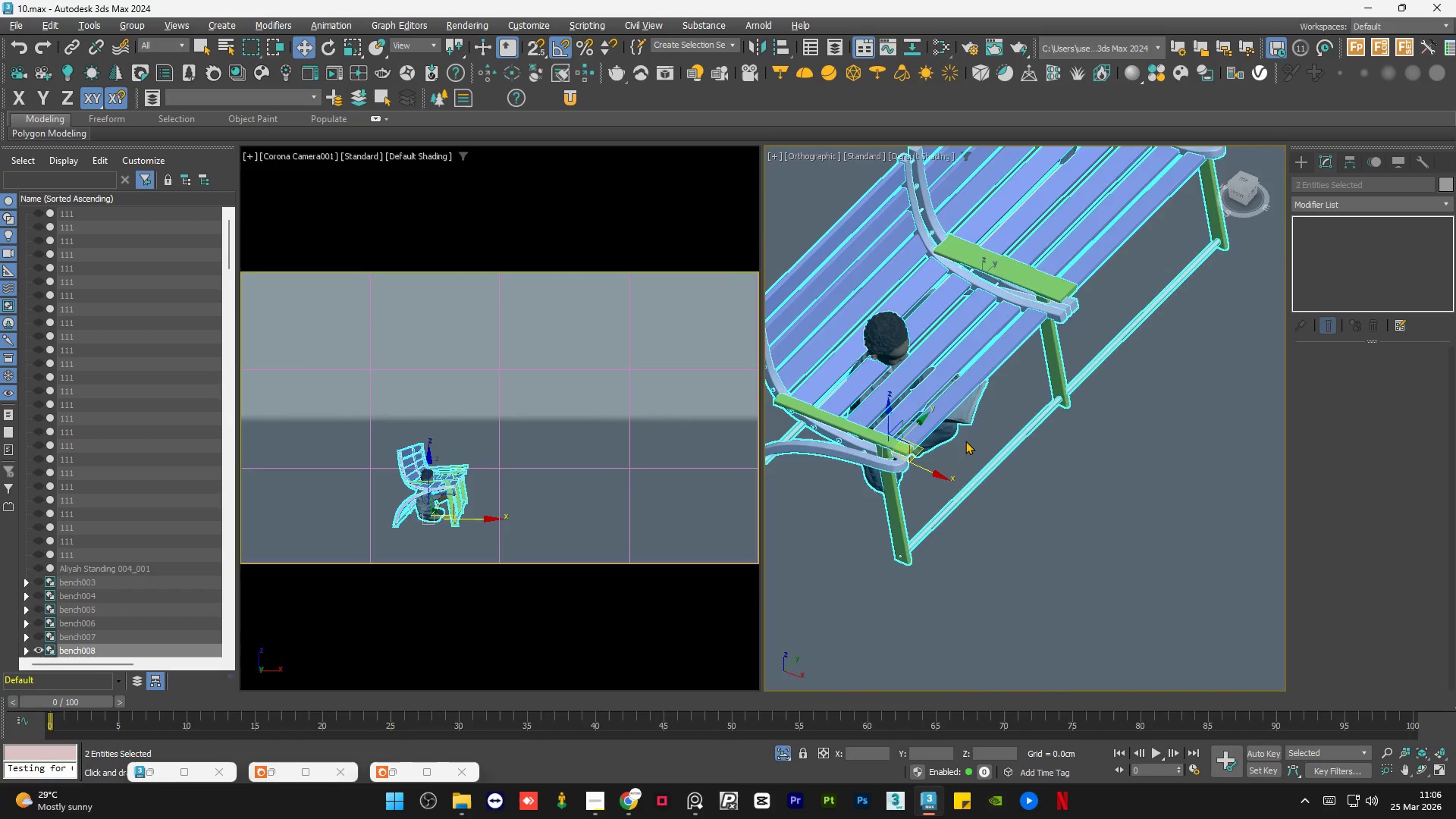 
scroll: coordinate [971, 452], scroll_direction: down, amount: 2.0
 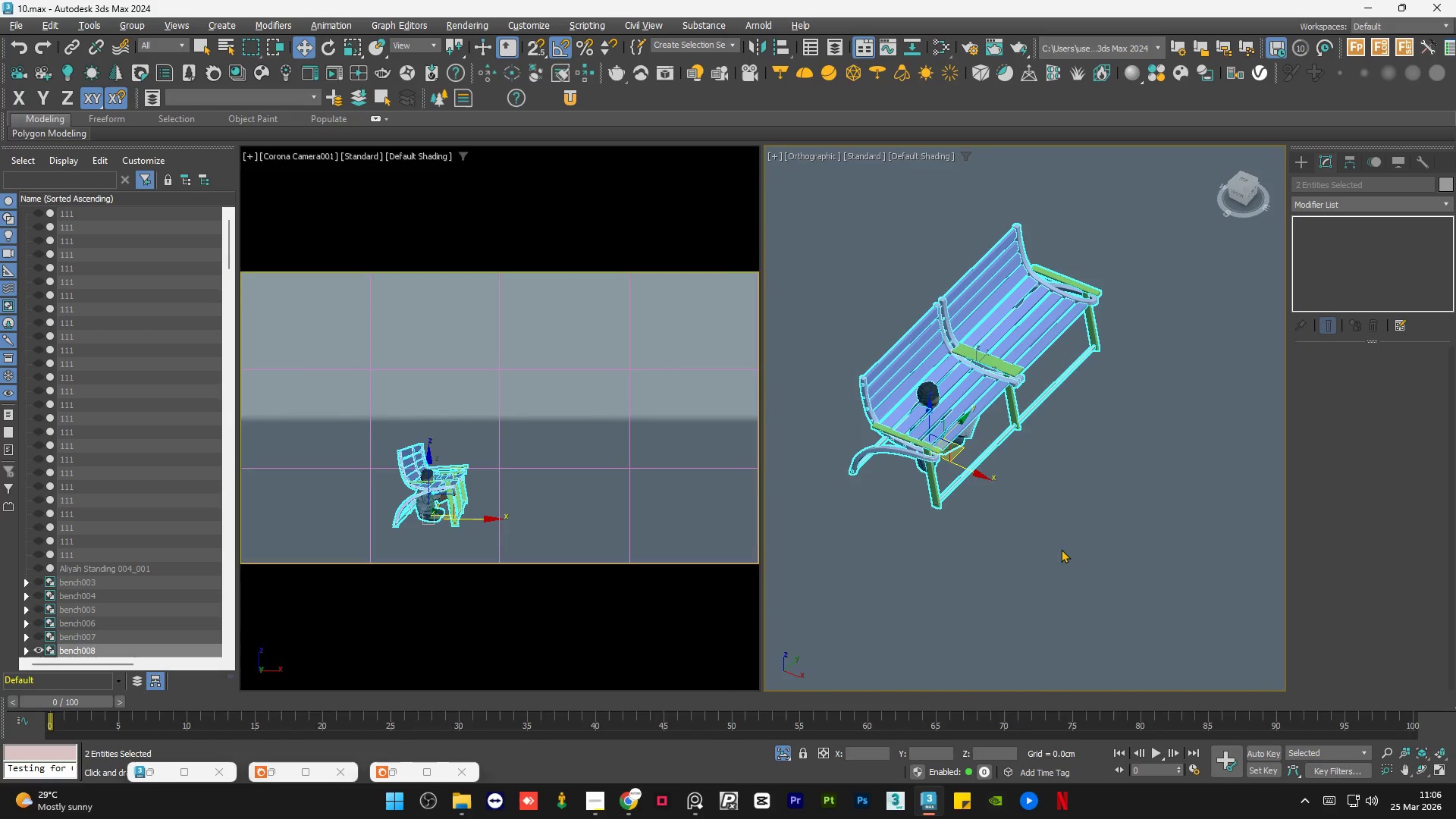 
left_click([1065, 556])
 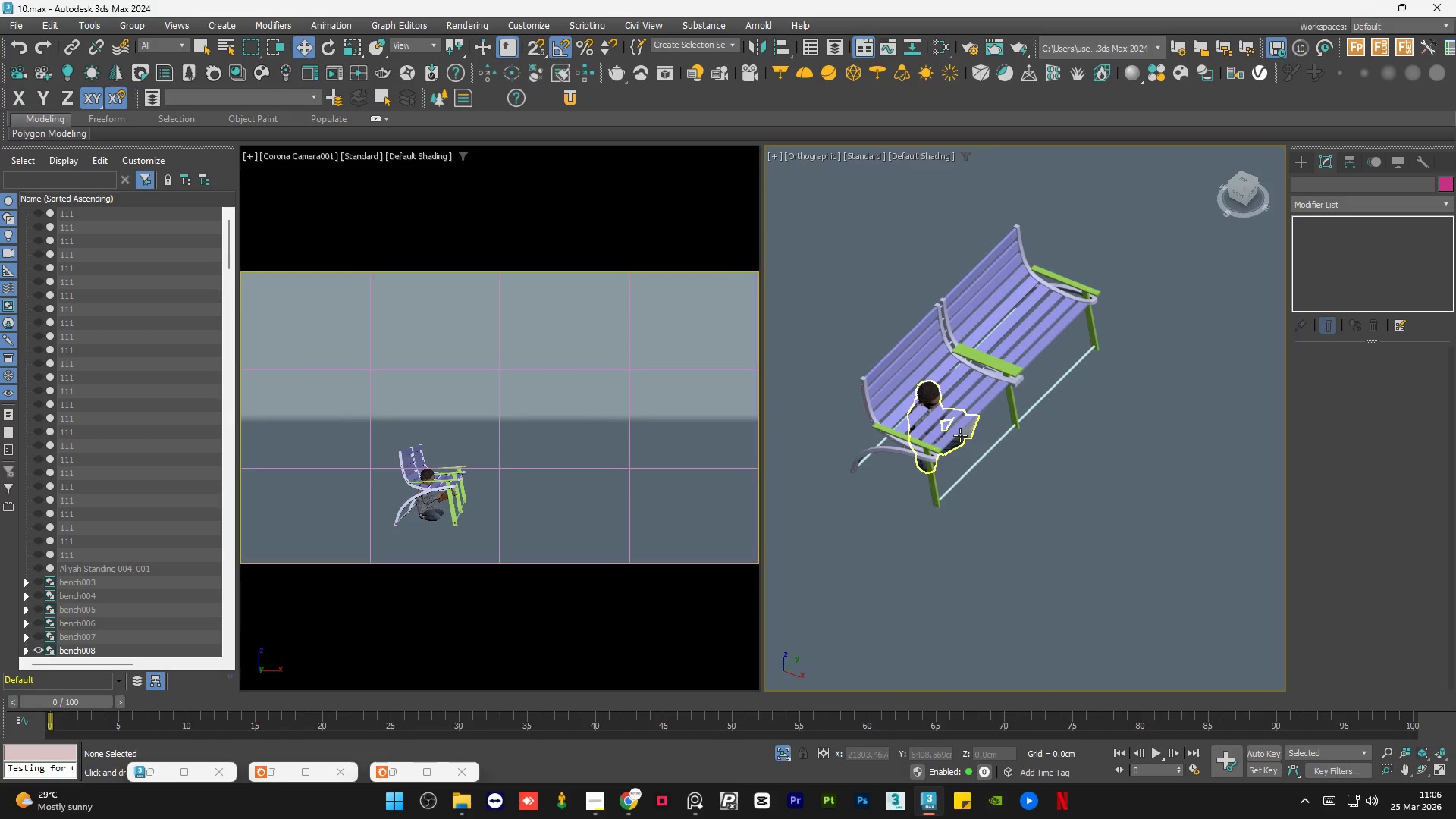 
left_click([960, 436])
 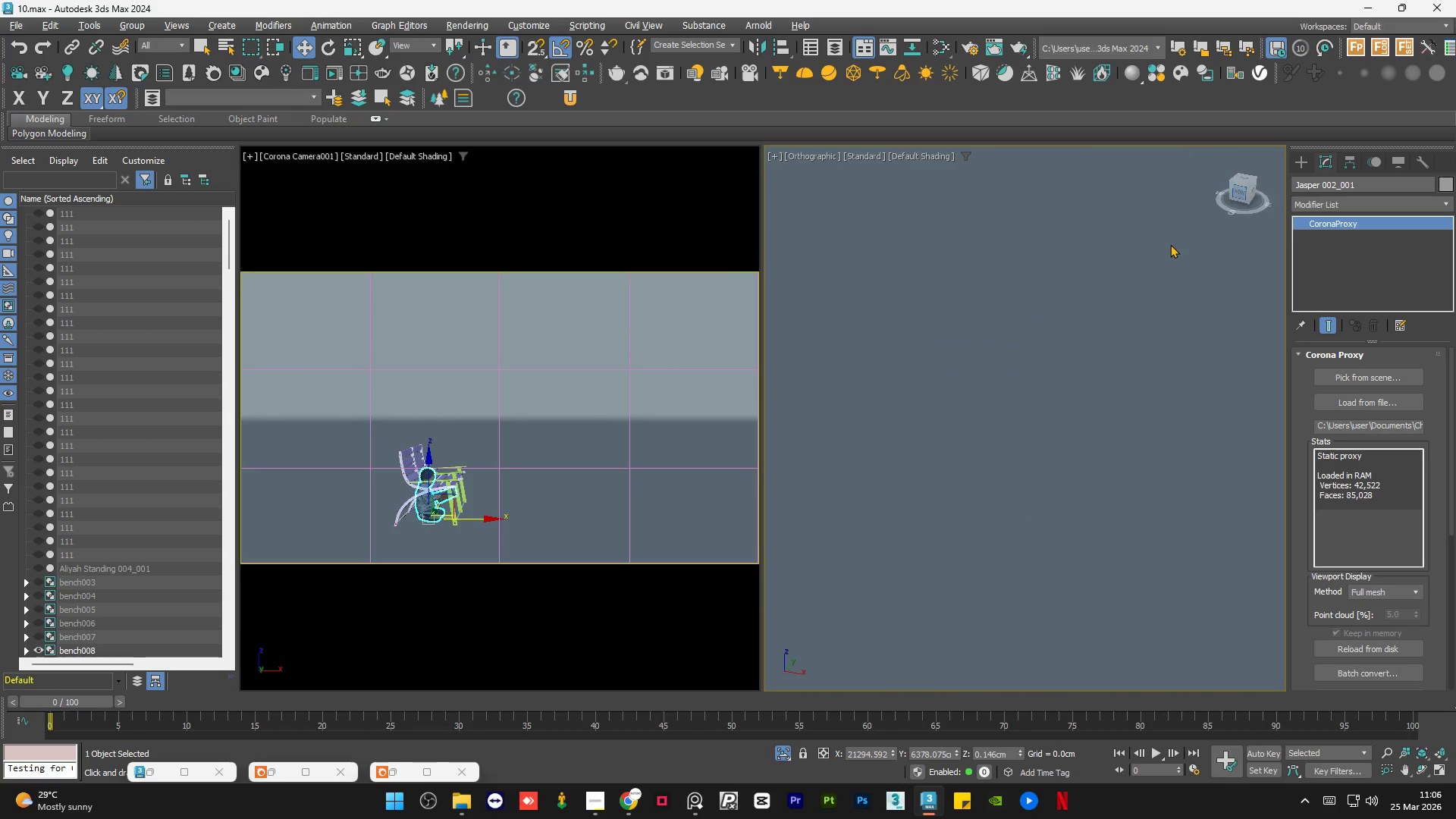 
key(Z)
 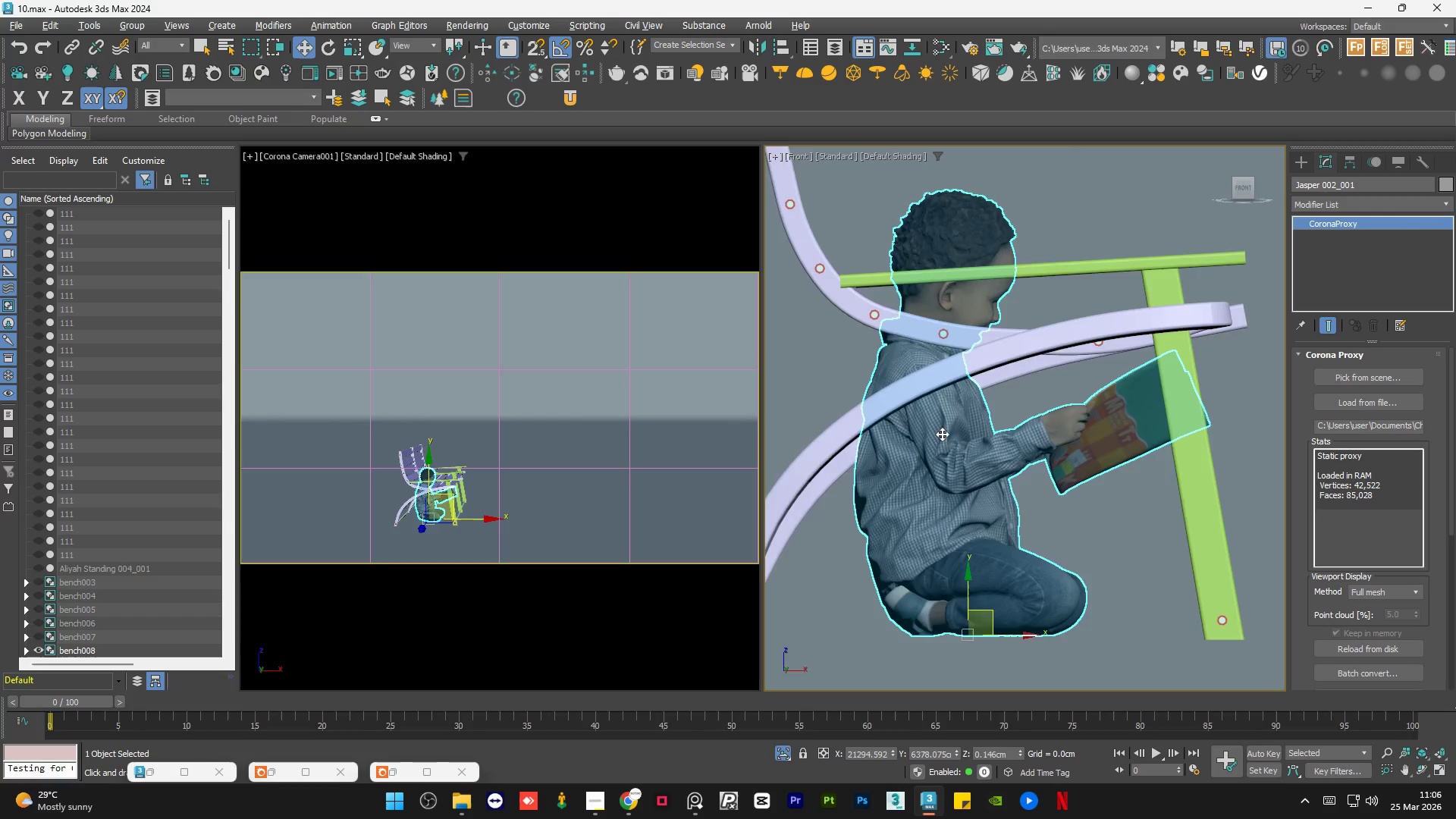 
scroll: coordinate [919, 443], scroll_direction: down, amount: 1.0
 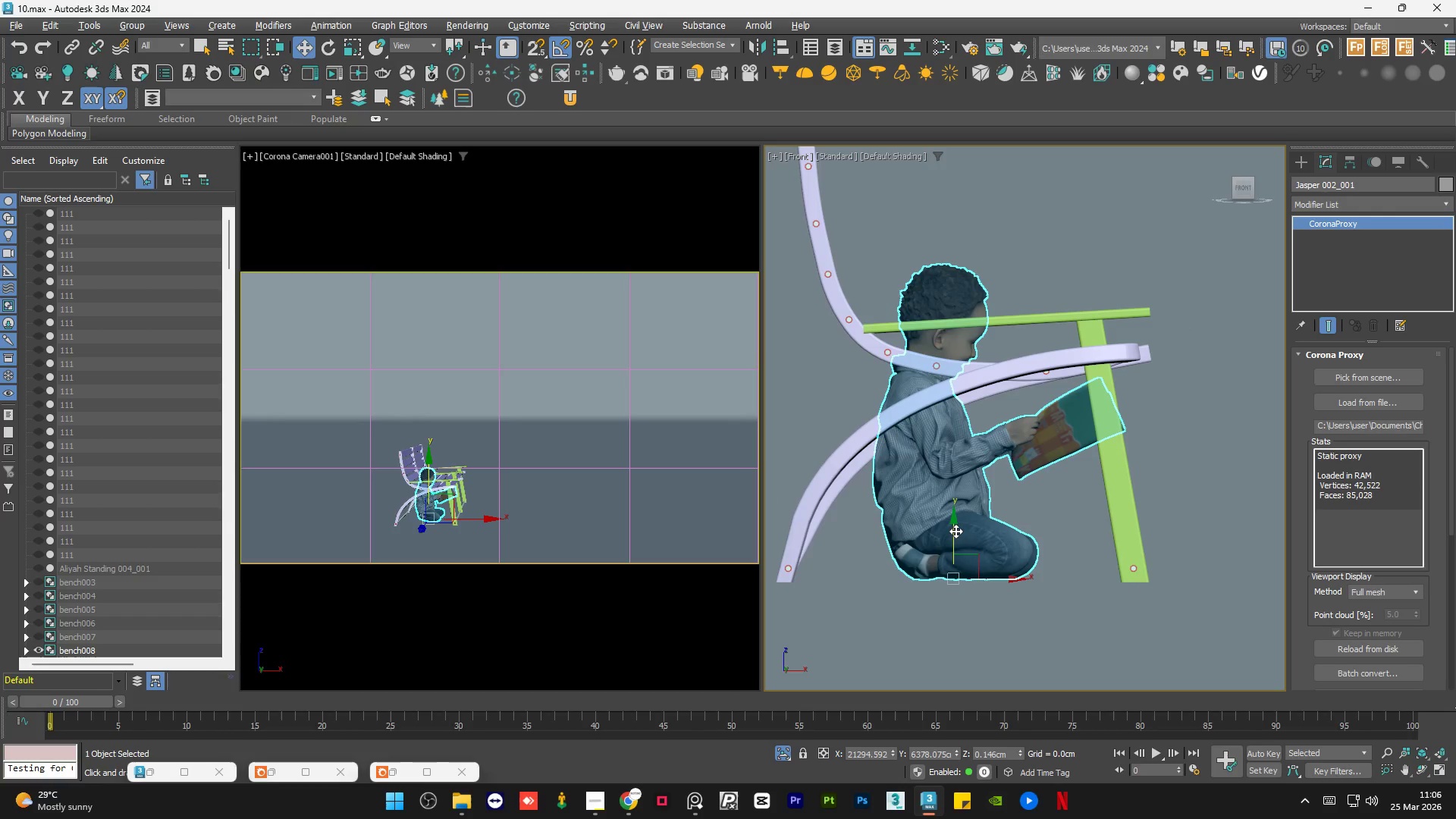 
left_click_drag(start_coordinate=[956, 531], to_coordinate=[984, 312])
 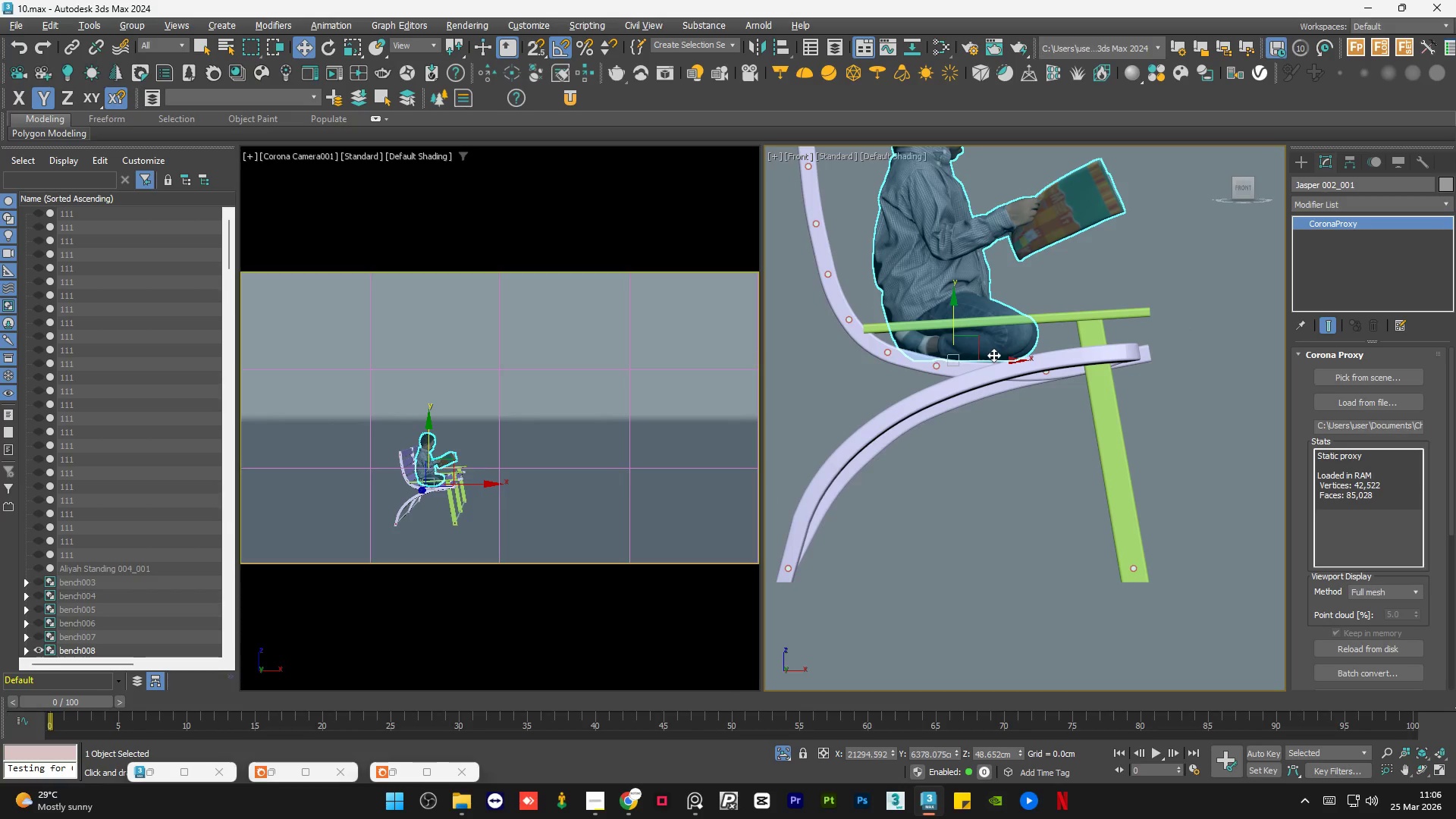 
left_click_drag(start_coordinate=[993, 355], to_coordinate=[1018, 358])
 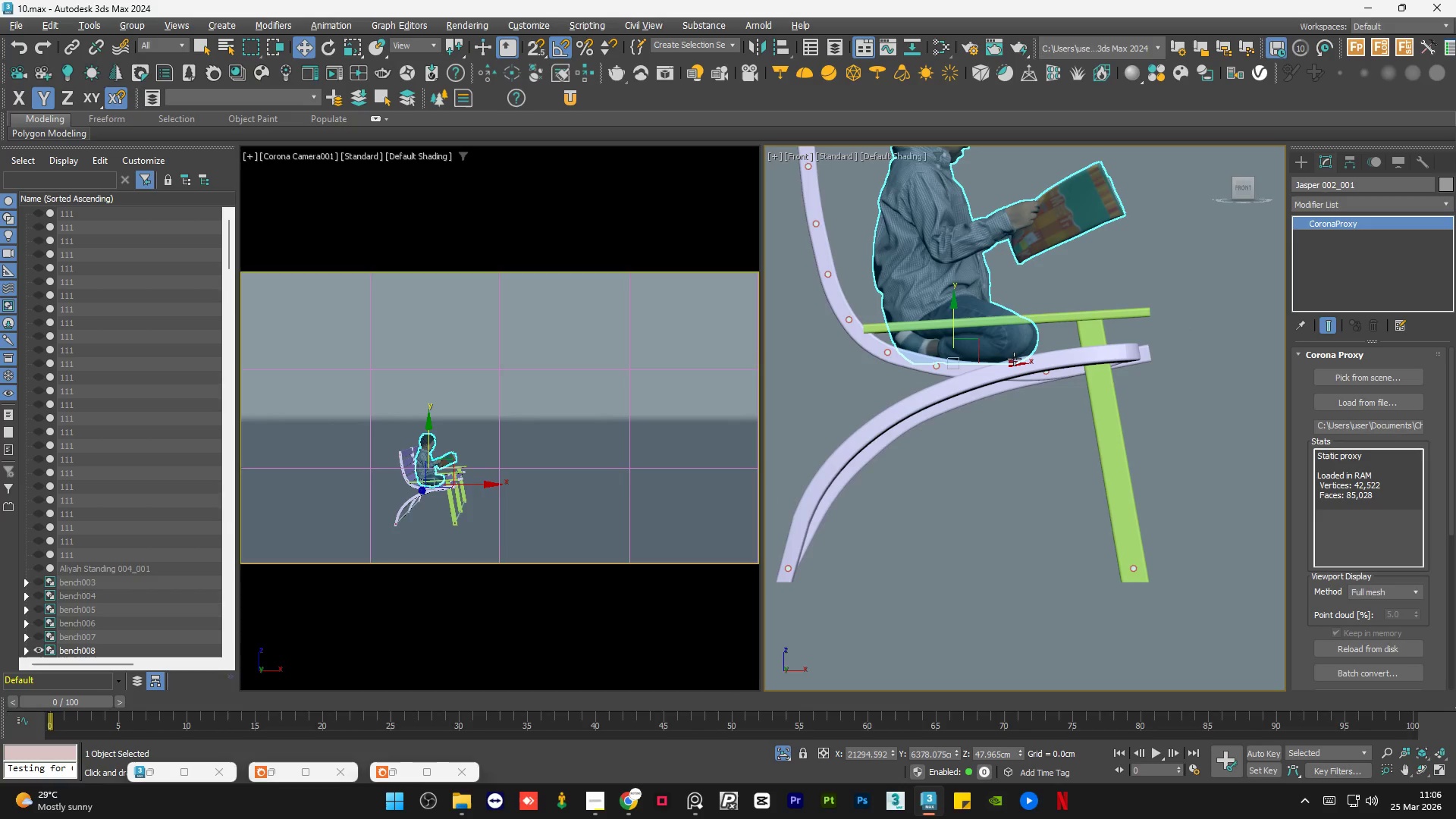 
key(Control+Z)
 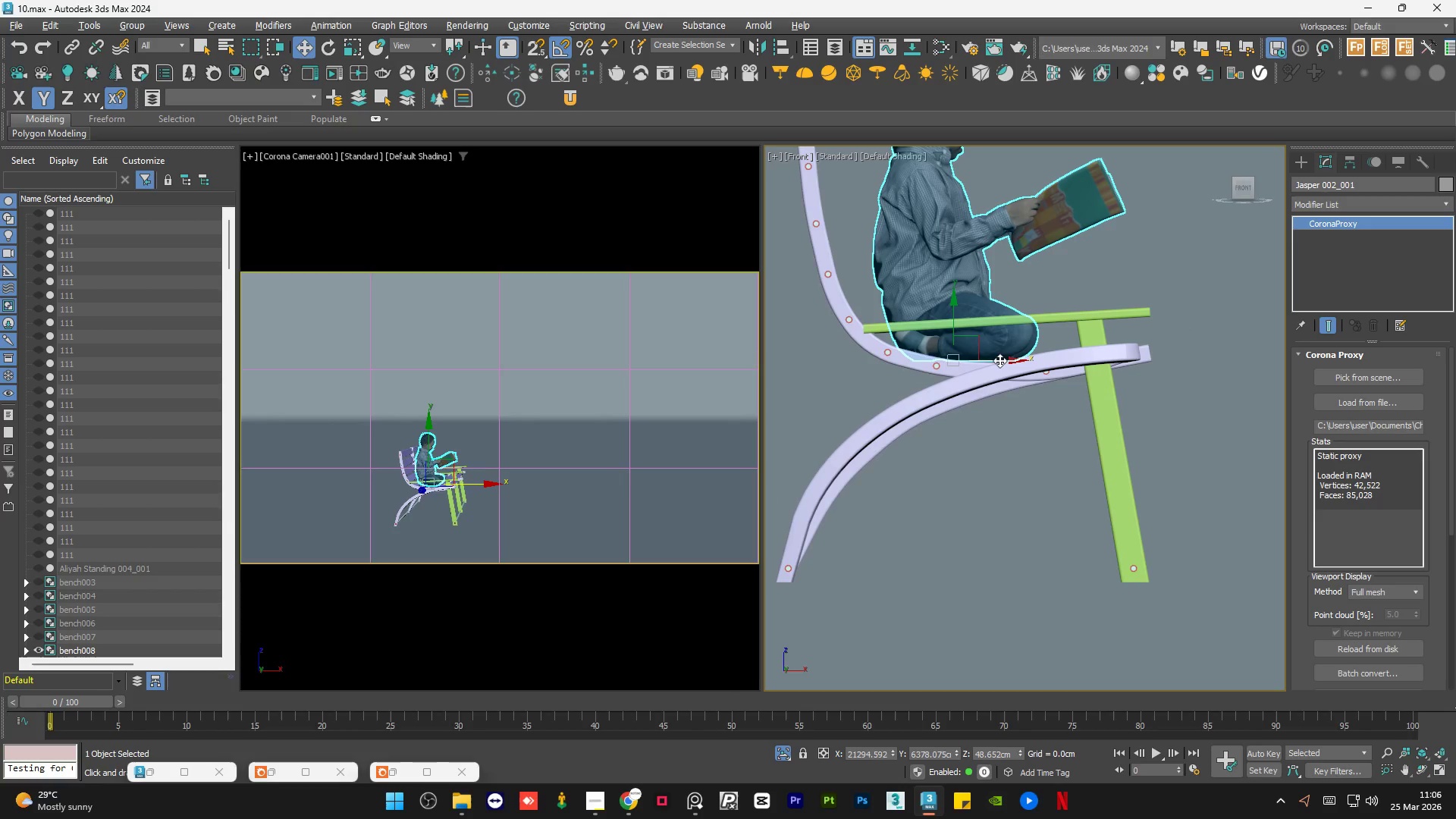 
left_click_drag(start_coordinate=[1012, 360], to_coordinate=[1052, 366])
 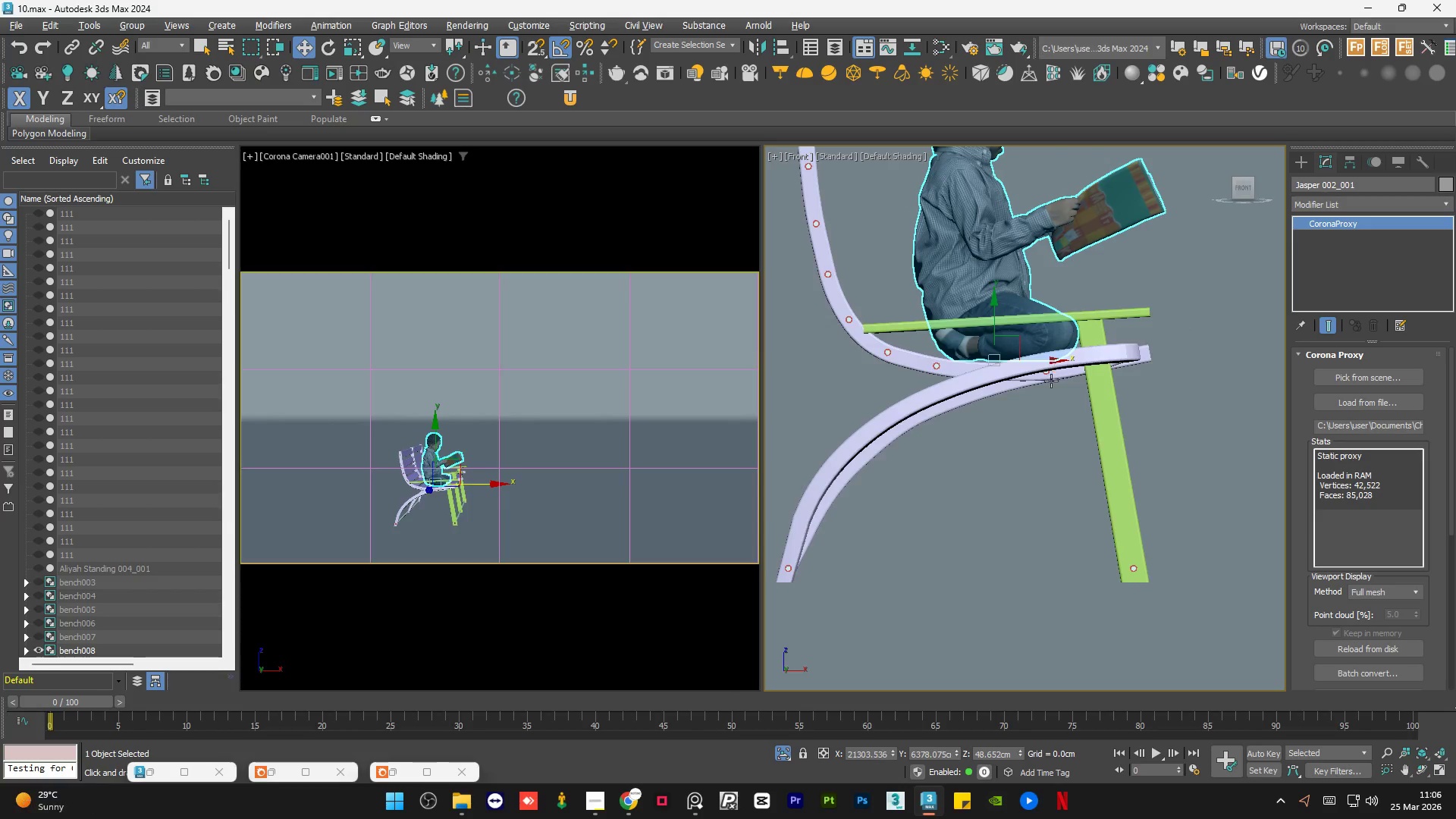 
hold_key(key=AltLeft, duration=1.52)
 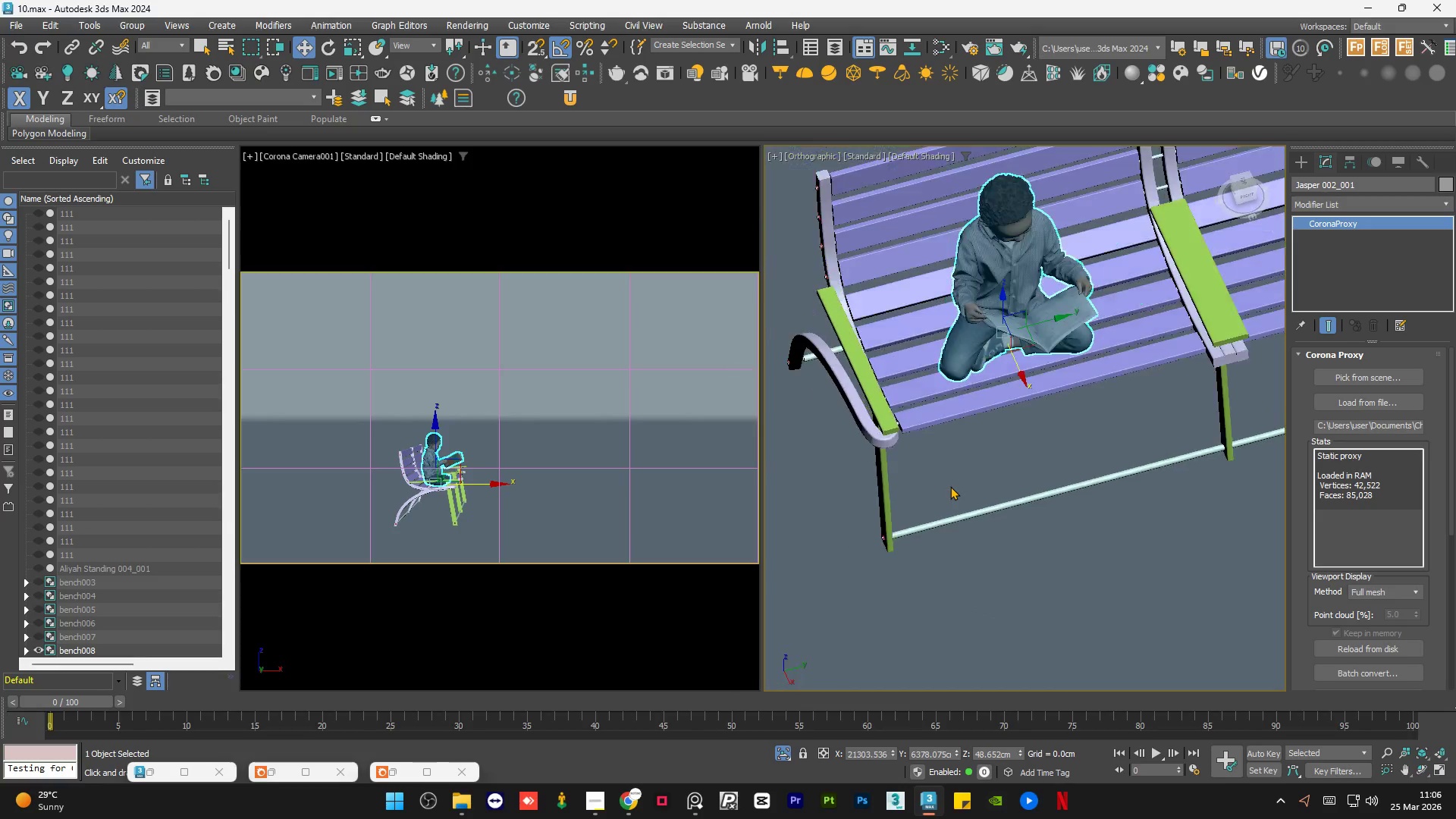 
hold_key(key=AltLeft, duration=0.34)
 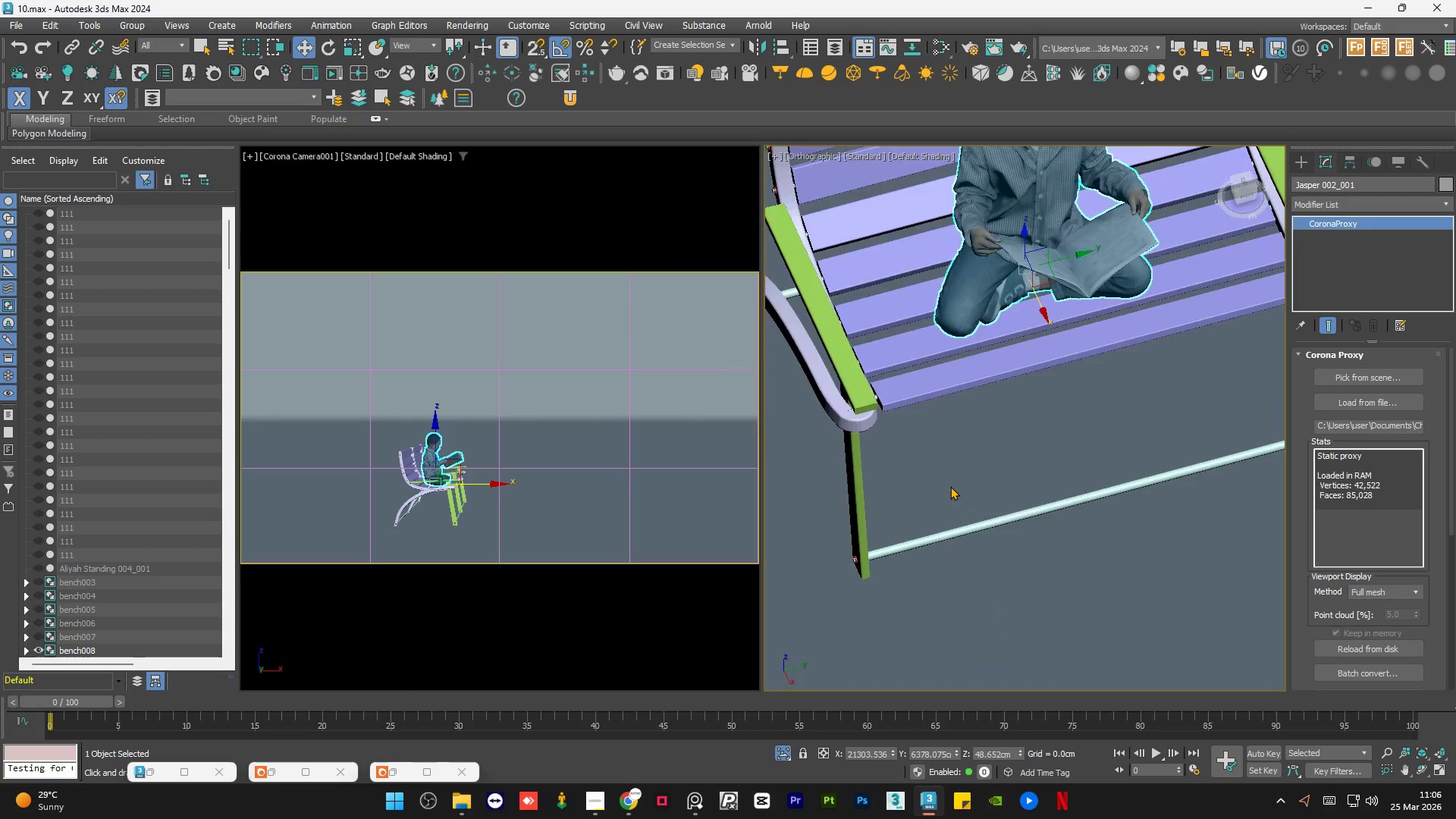 
hold_key(key=AltLeft, duration=0.86)
 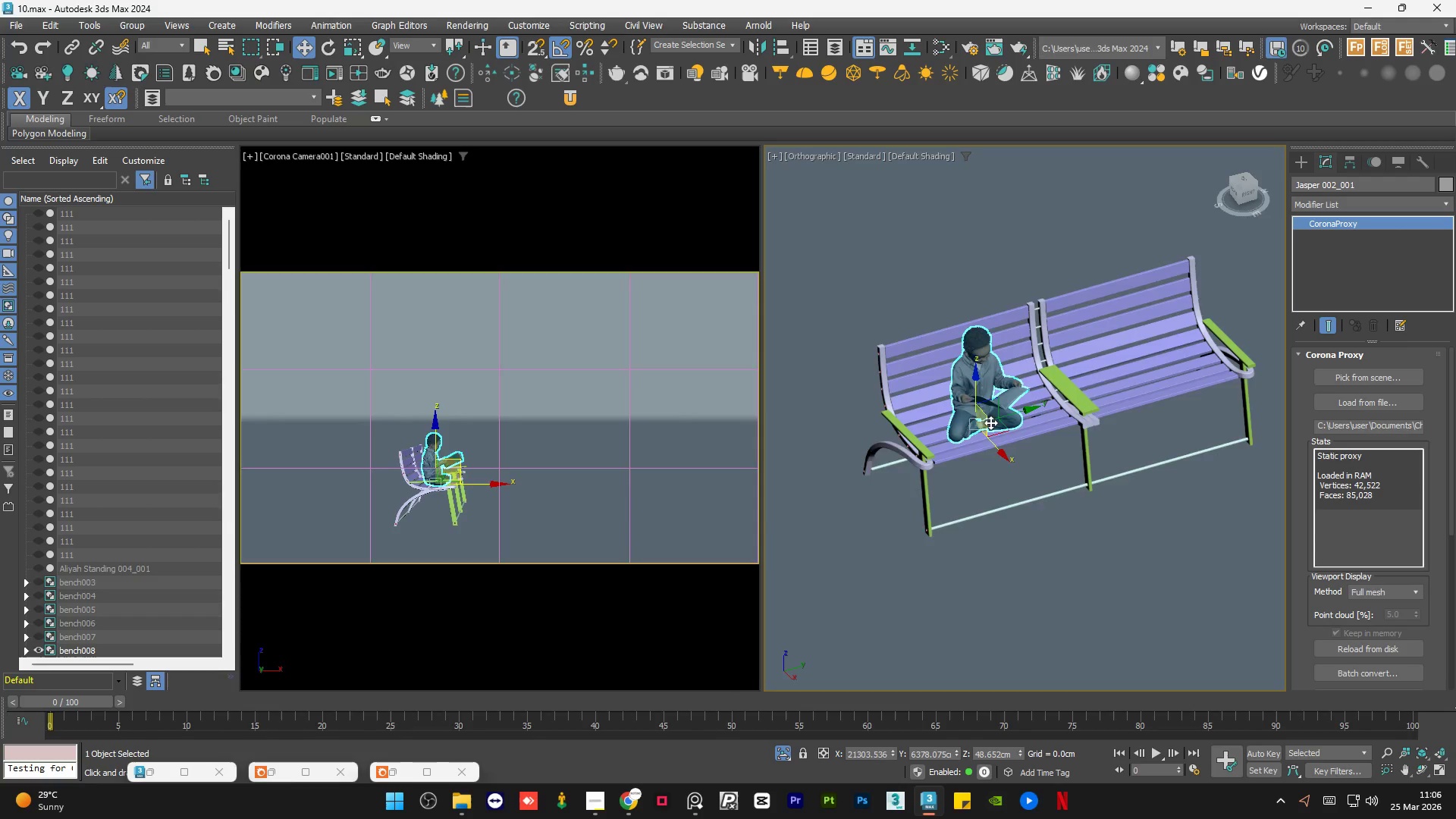 
scroll: coordinate [953, 486], scroll_direction: down, amount: 3.0
 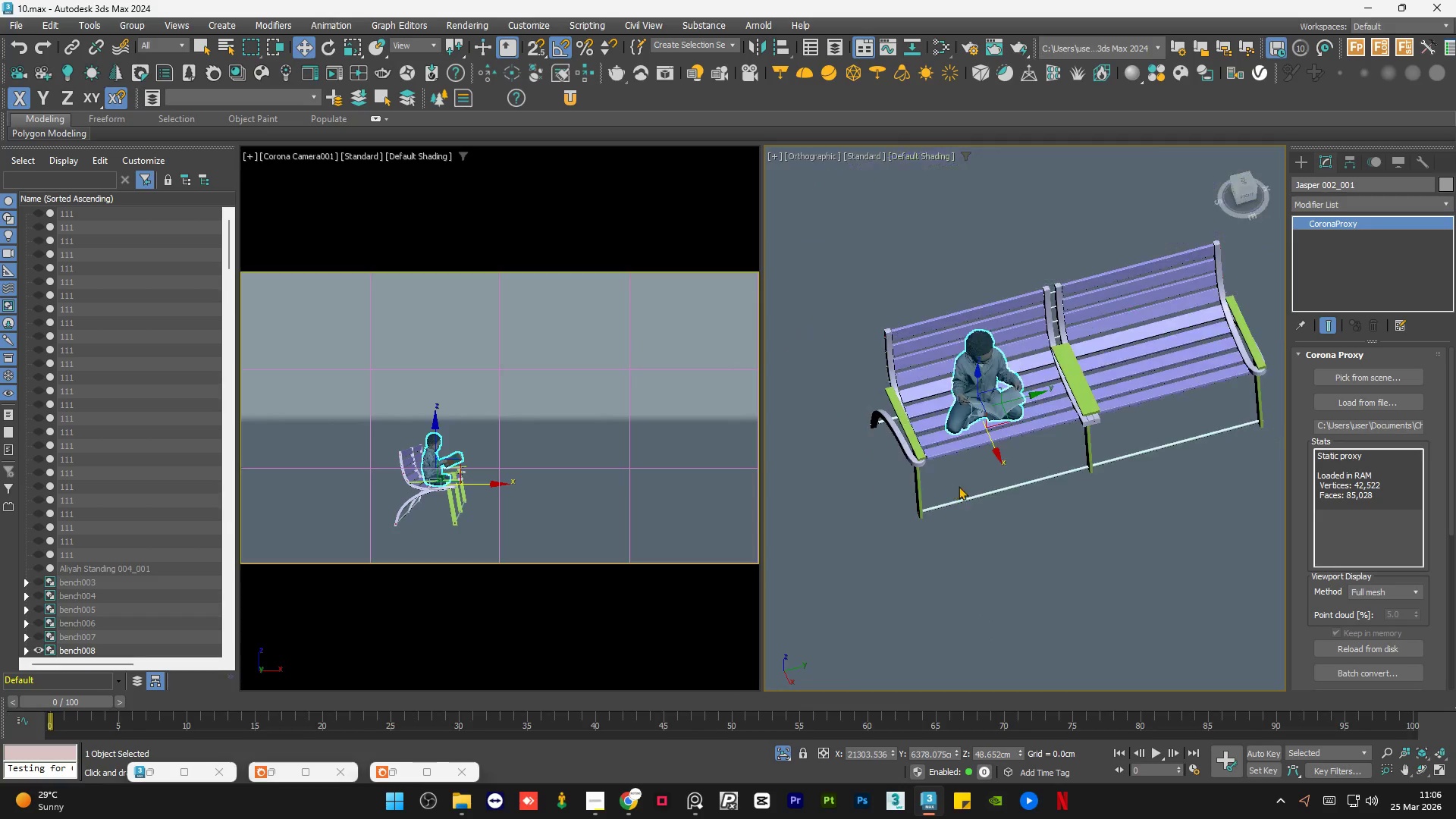 
scroll: coordinate [974, 431], scroll_direction: up, amount: 3.0
 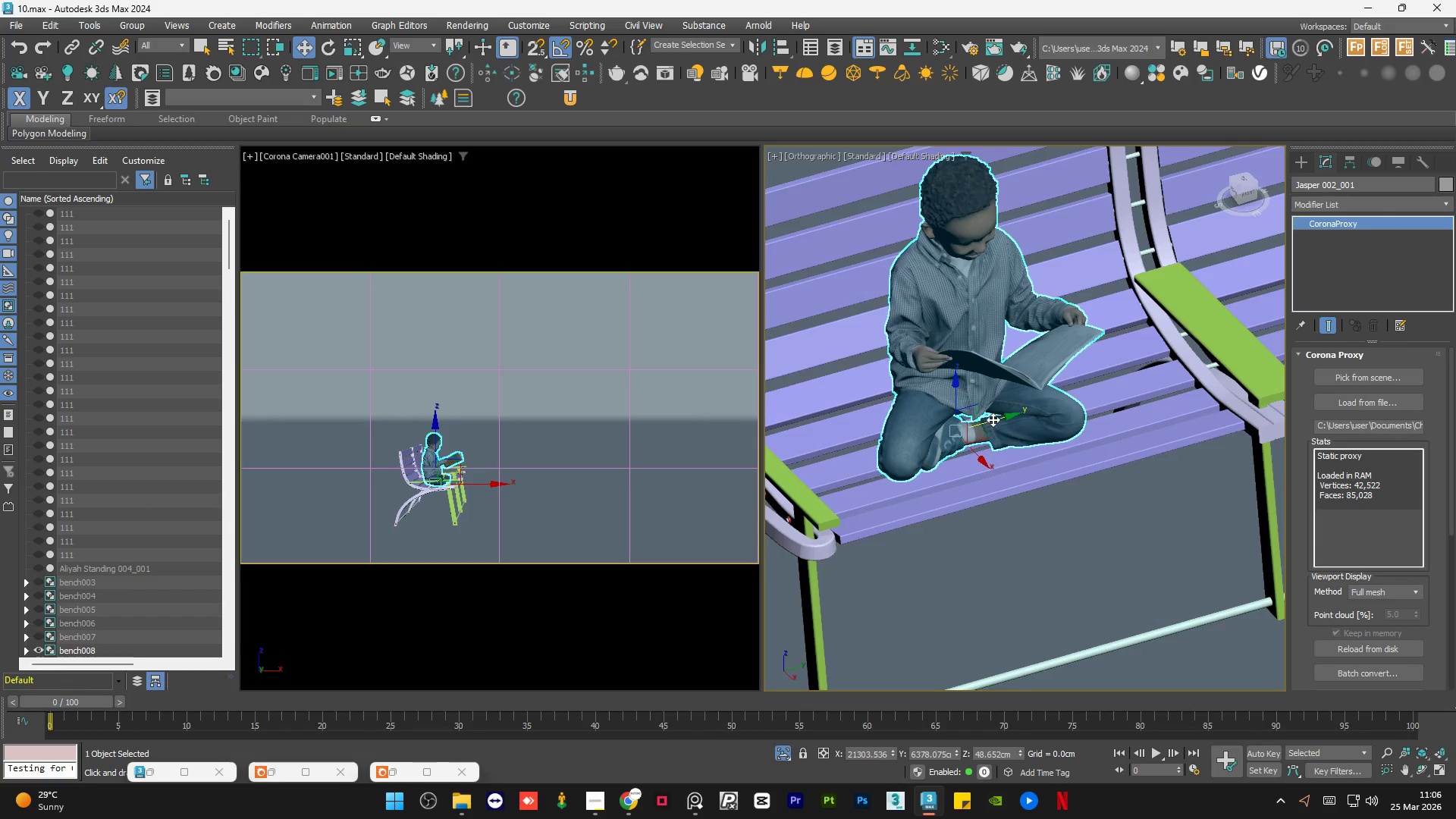 
left_click_drag(start_coordinate=[993, 419], to_coordinate=[985, 419])
 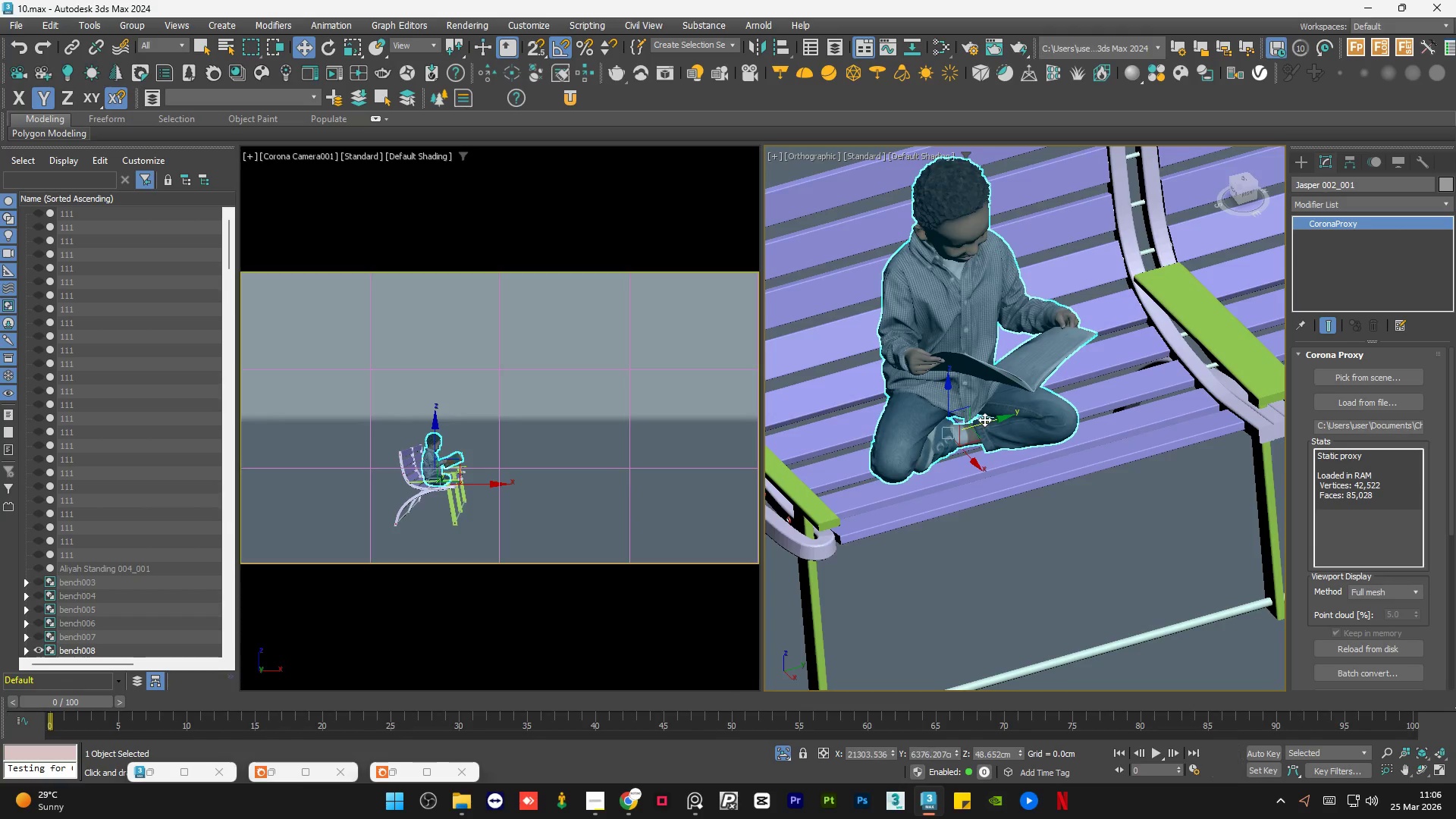 
hold_key(key=AltLeft, duration=0.84)
 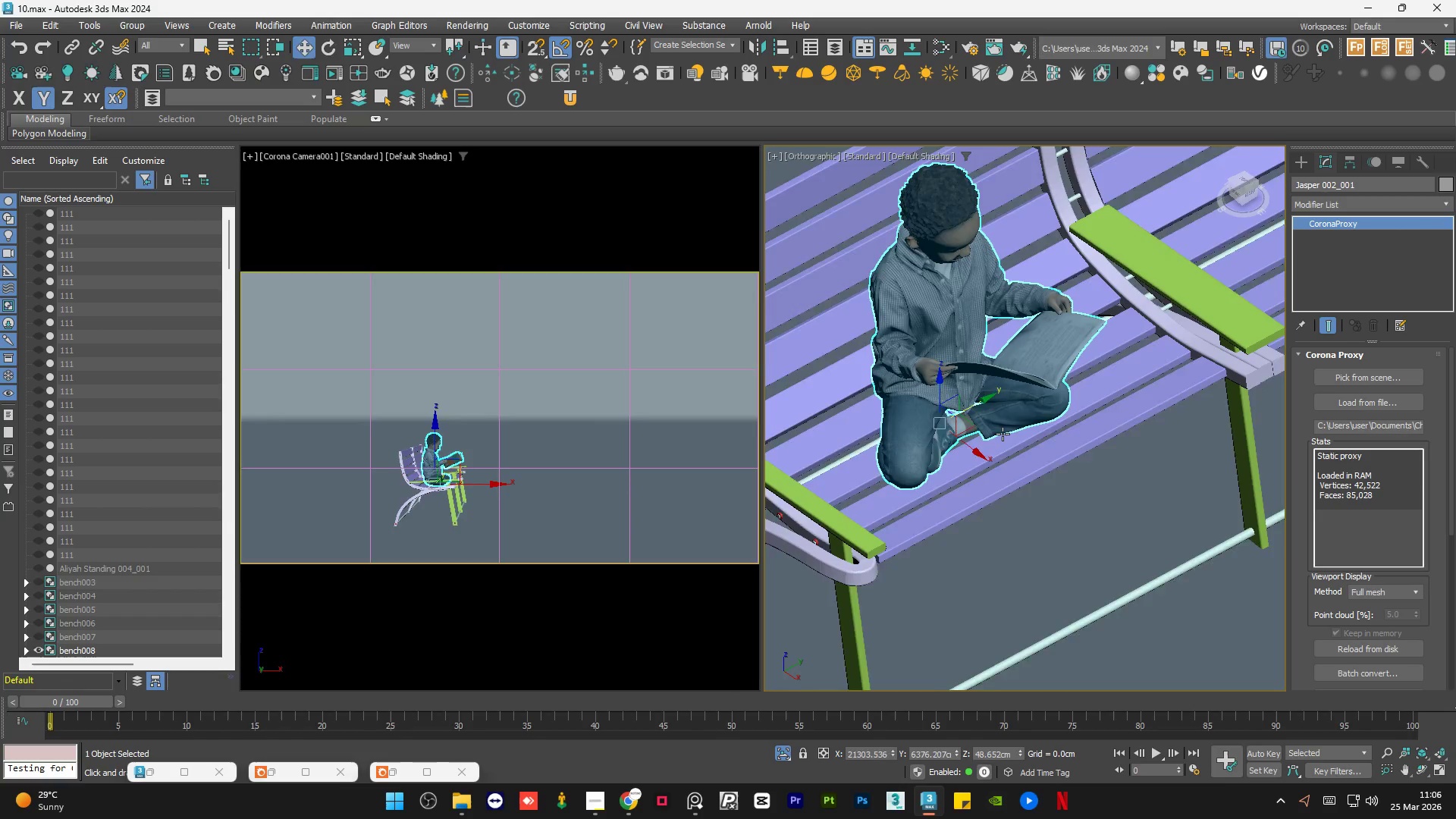 
key(E)
 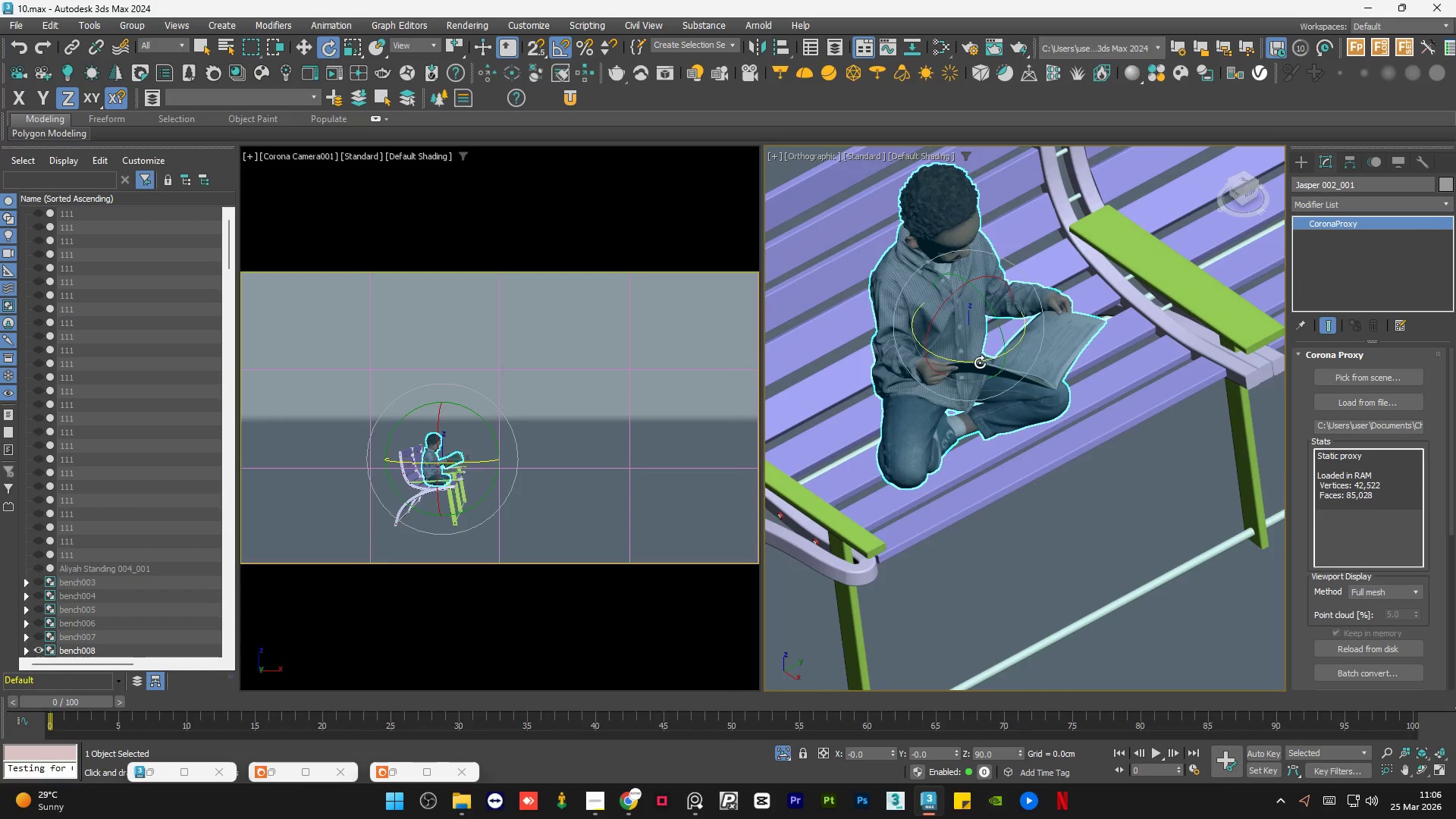 
left_click_drag(start_coordinate=[980, 362], to_coordinate=[965, 362])
 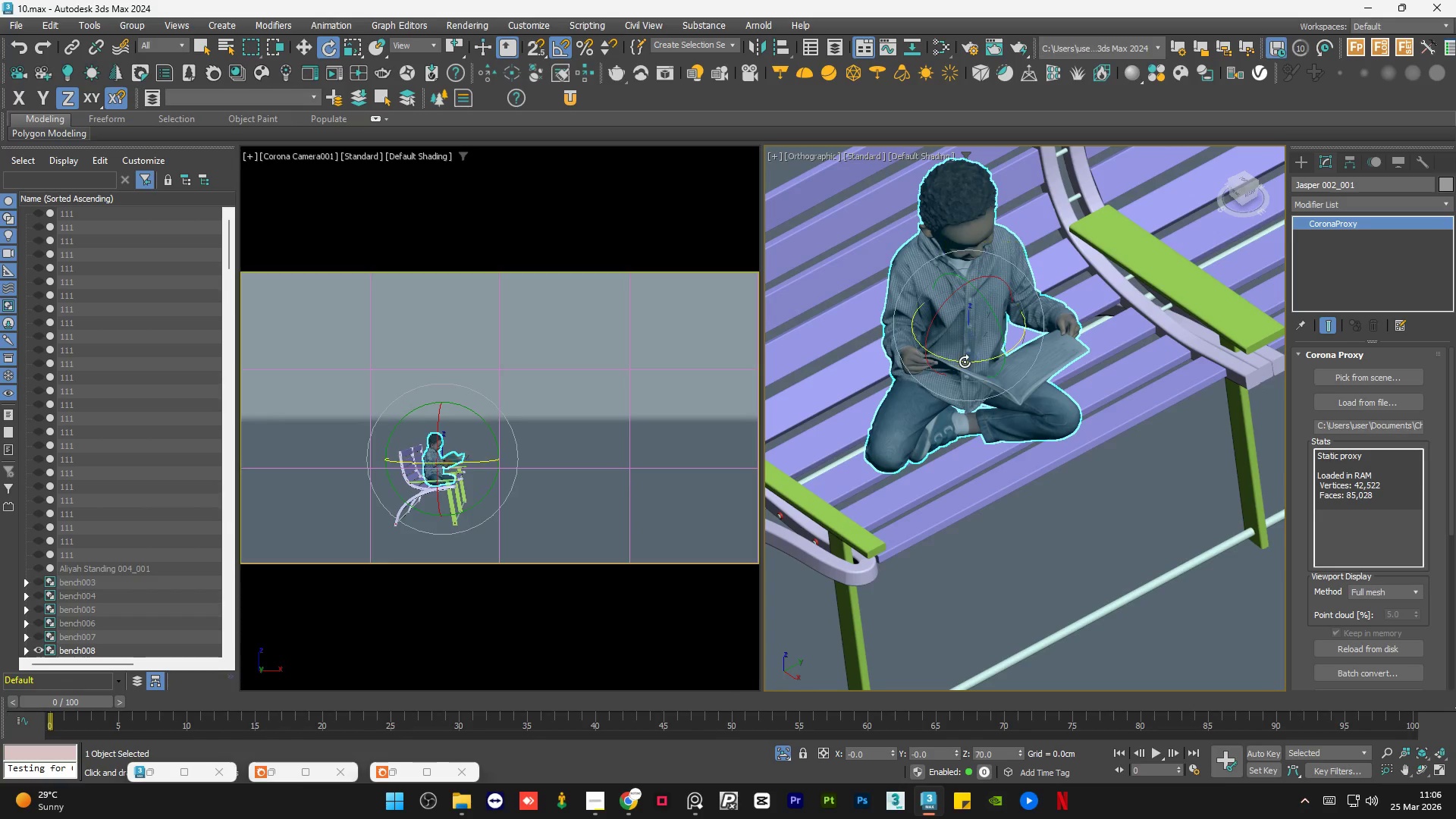 
key(W)
 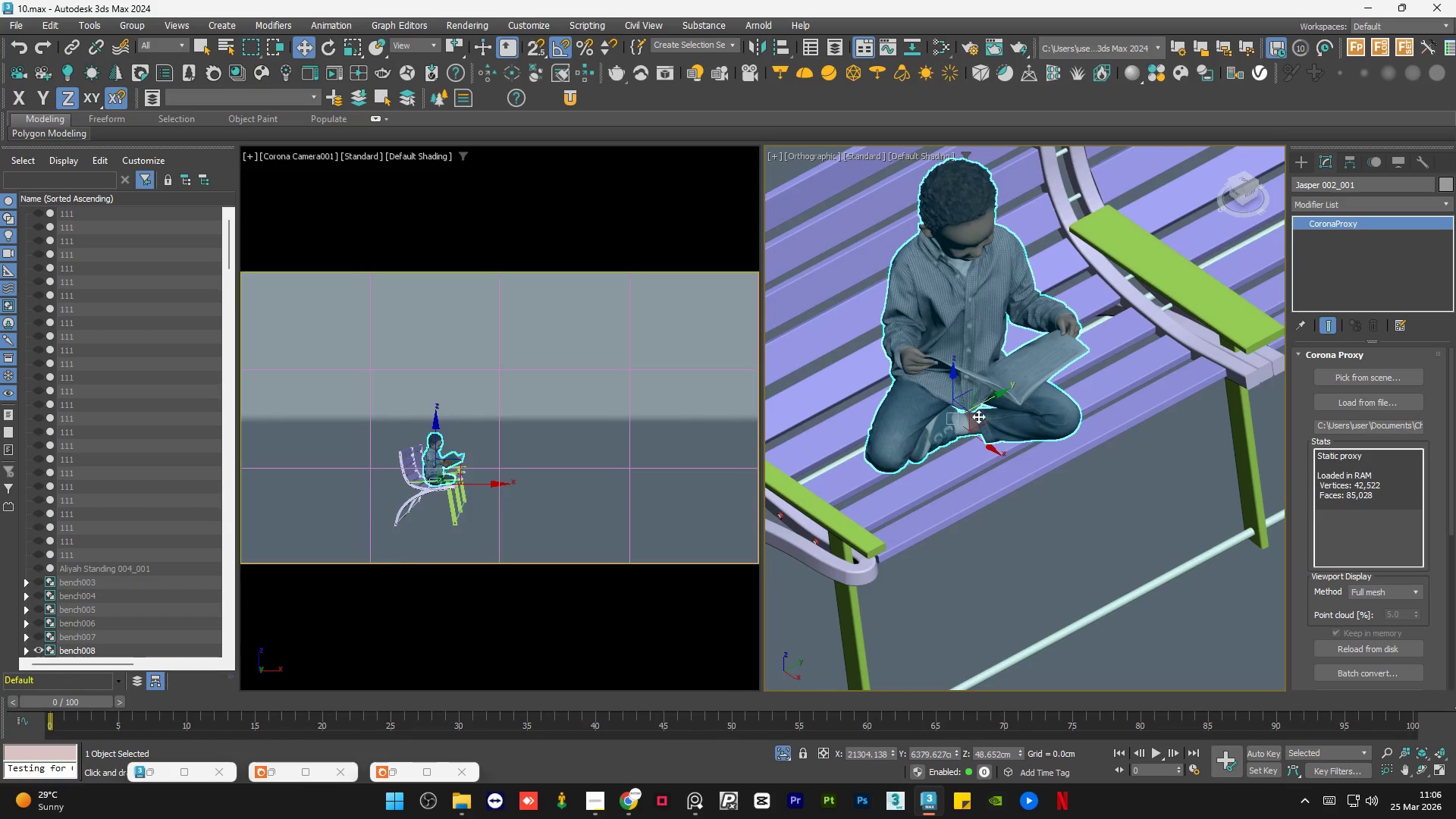 
hold_key(key=AltLeft, duration=1.51)
 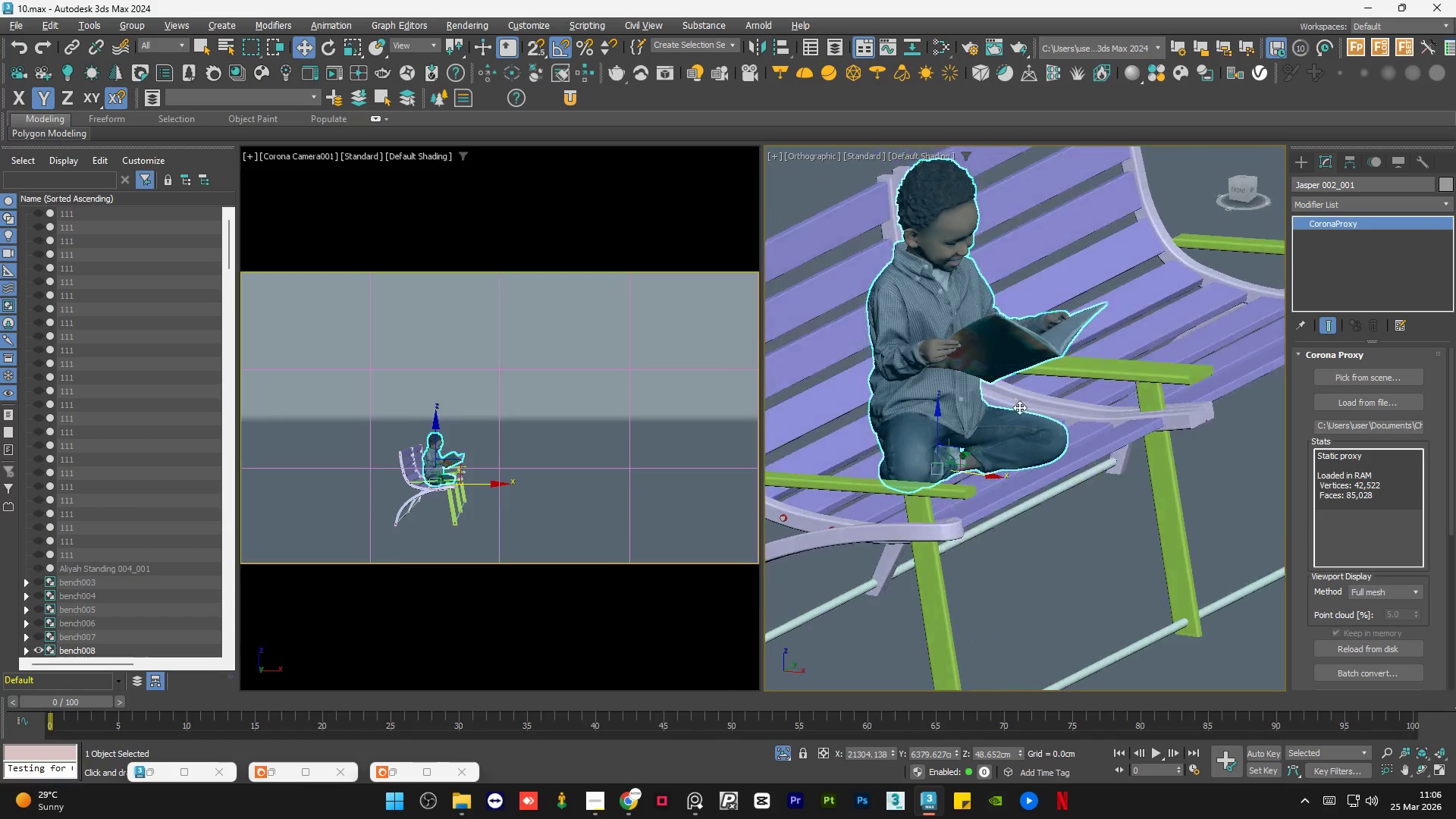 
hold_key(key=AltLeft, duration=0.67)
 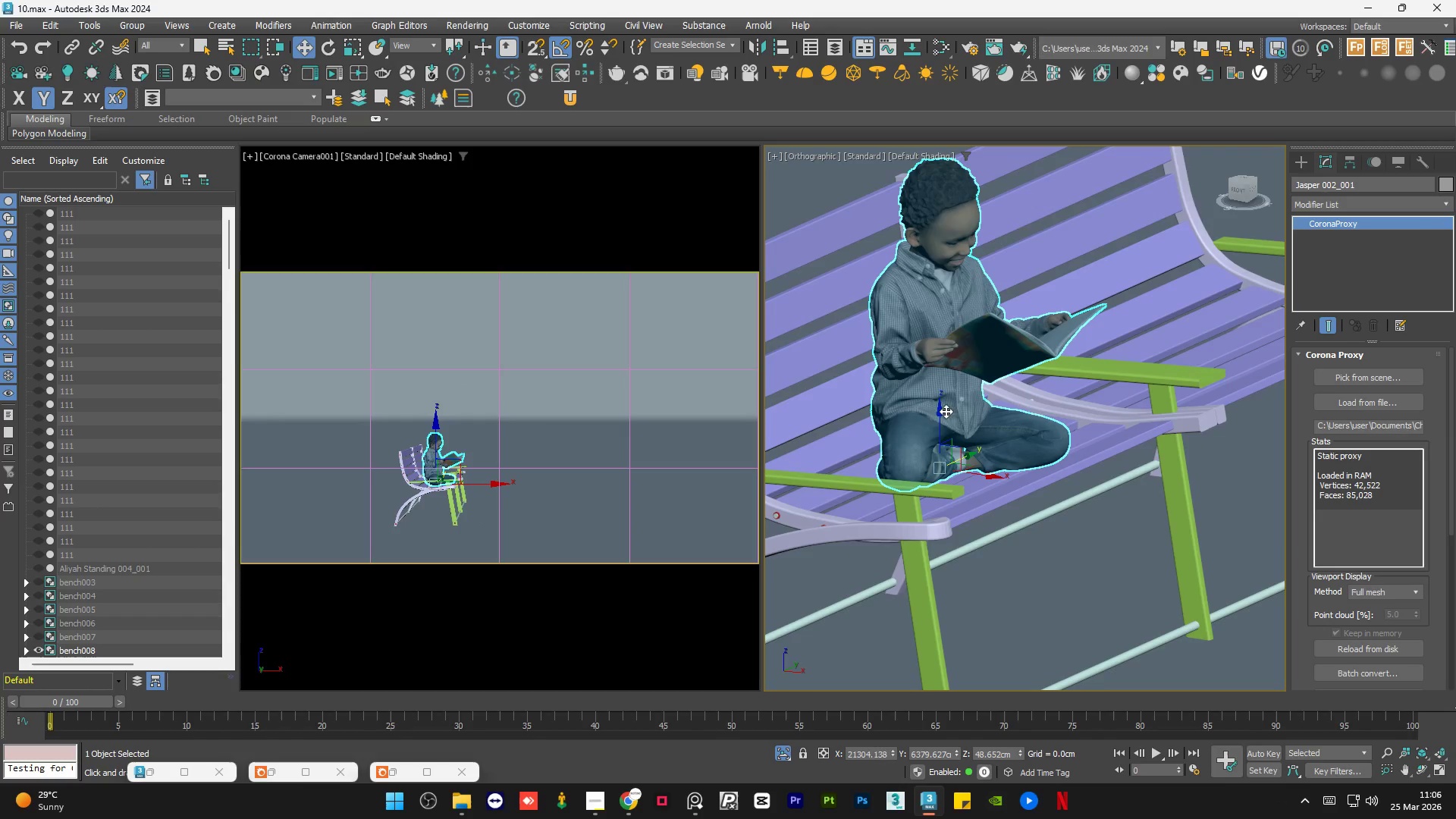 
hold_key(key=AltLeft, duration=2.94)
left_click_drag(start_coordinate=[940, 412], to_coordinate=[940, 416])
 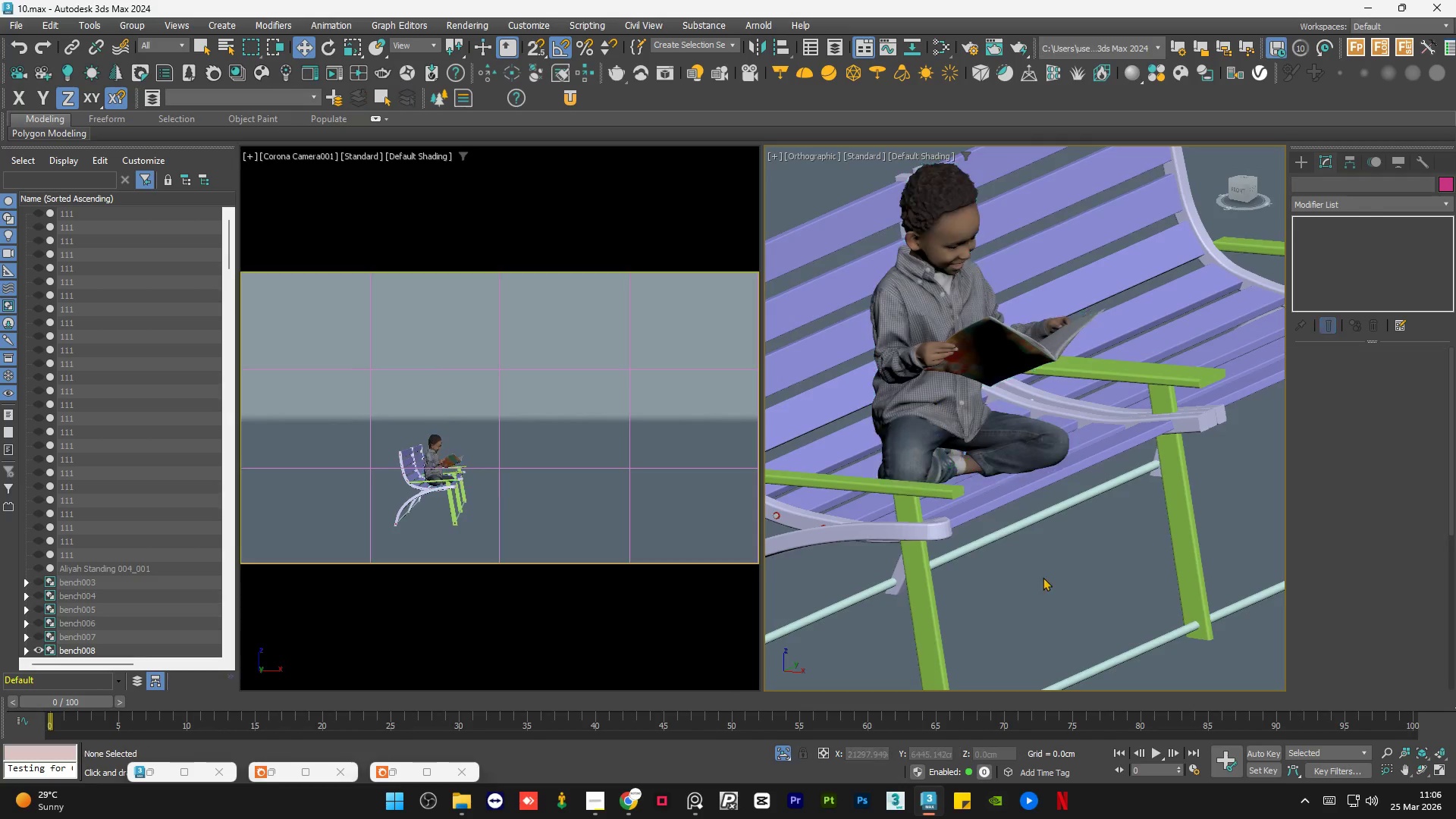 
hold_key(key=AltLeft, duration=1.5)
 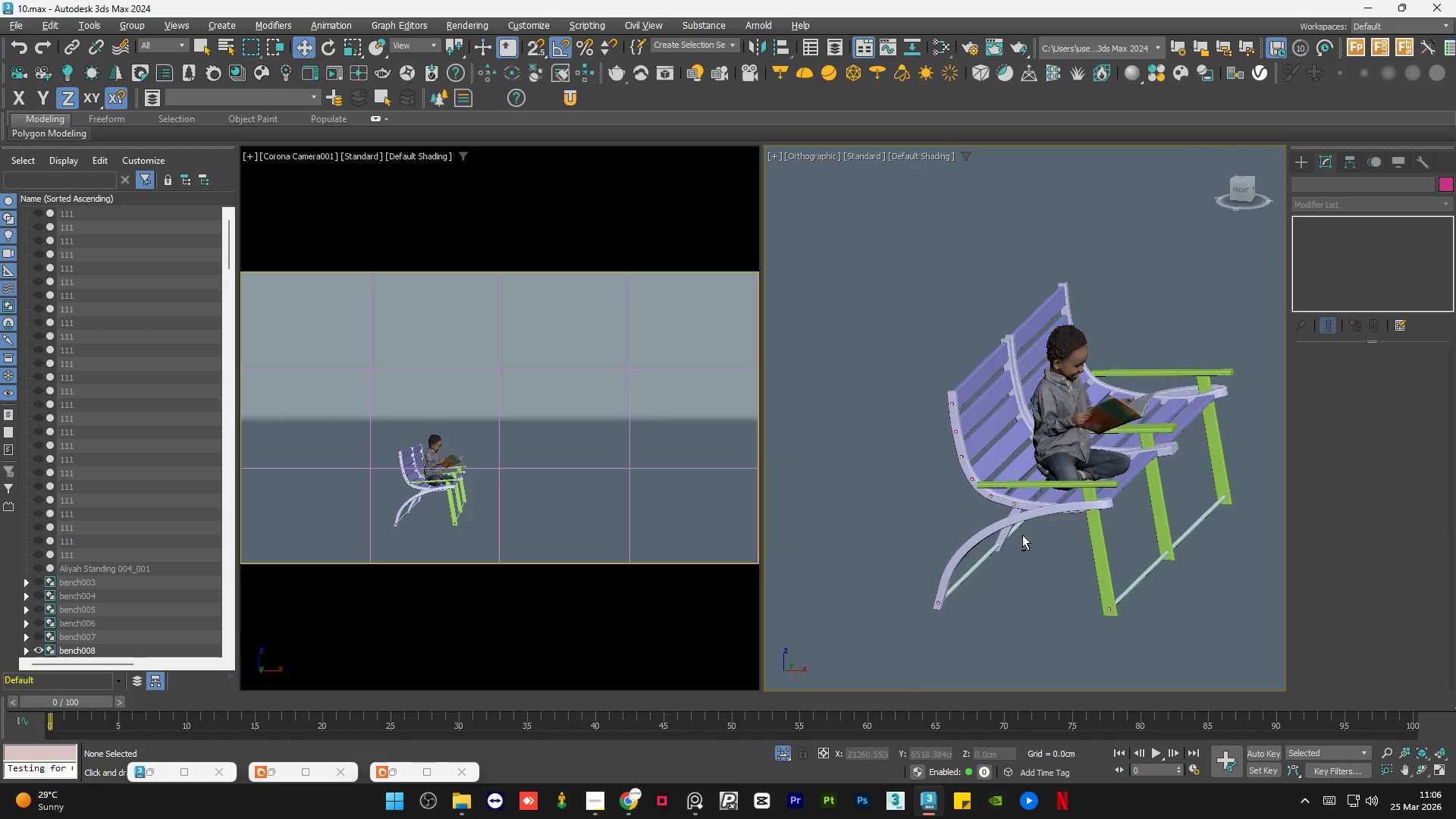 
scroll: coordinate [1012, 512], scroll_direction: down, amount: 2.0
 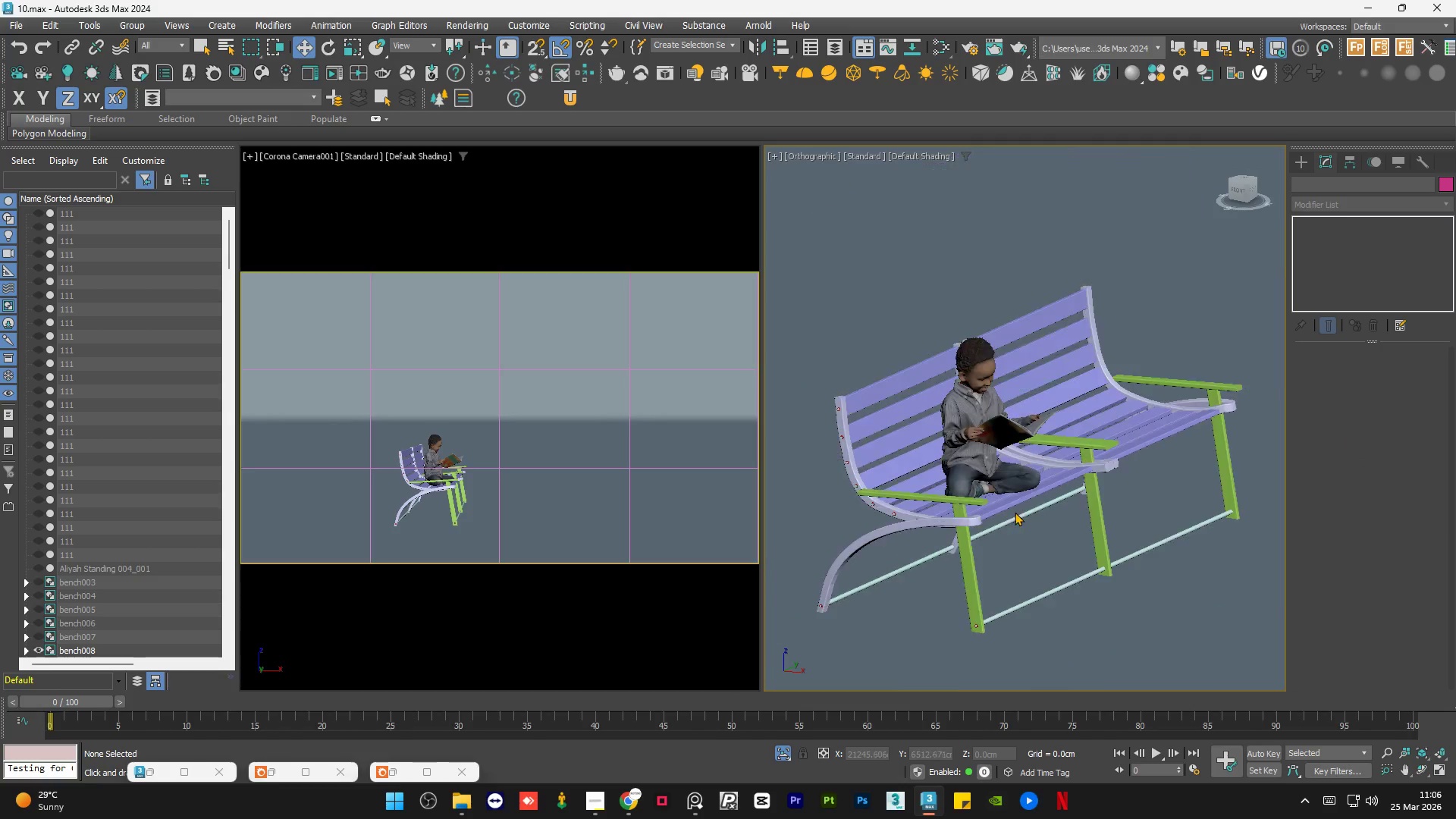 
hold_key(key=AltLeft, duration=0.48)
 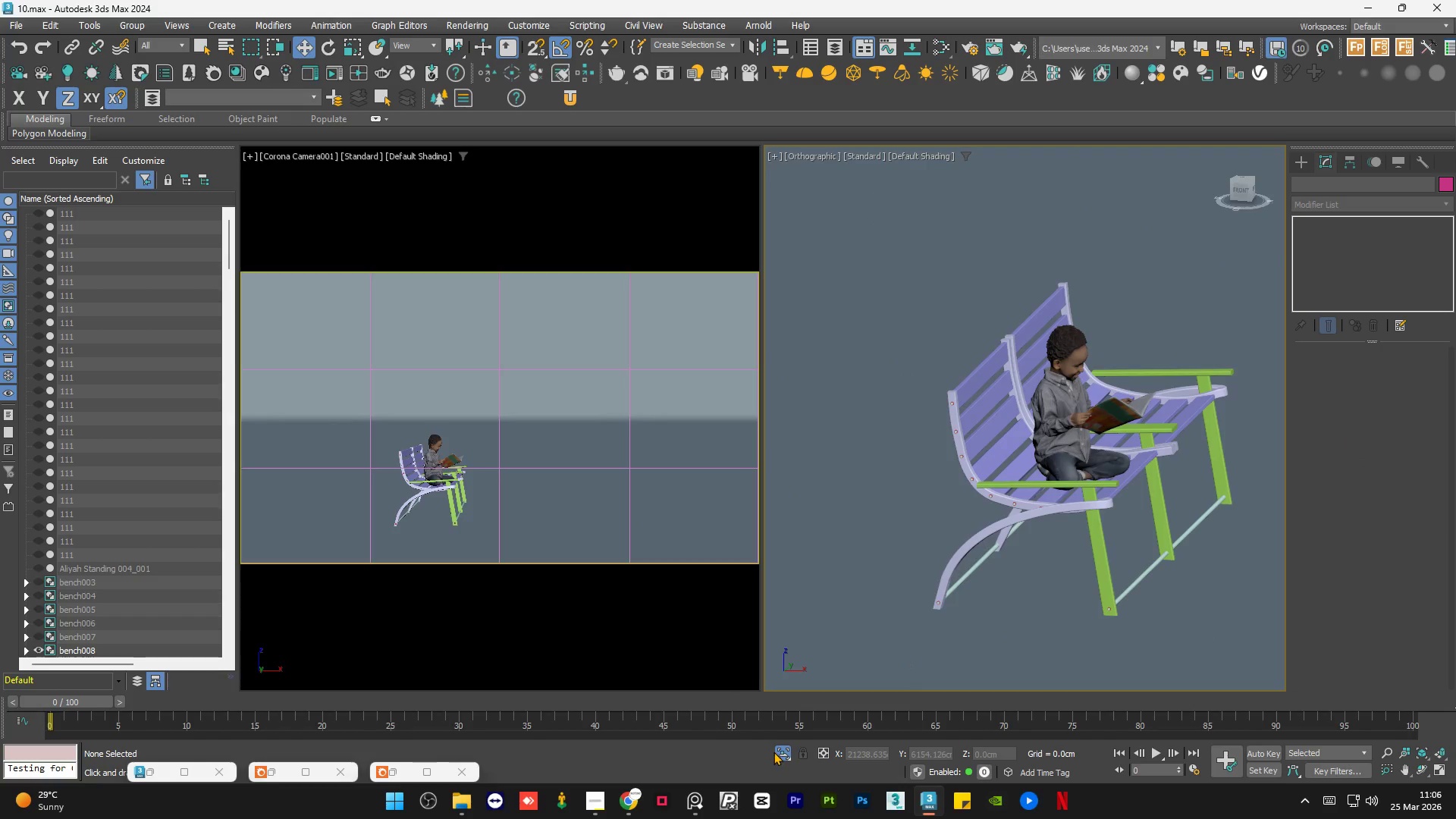 
left_click([774, 752])
 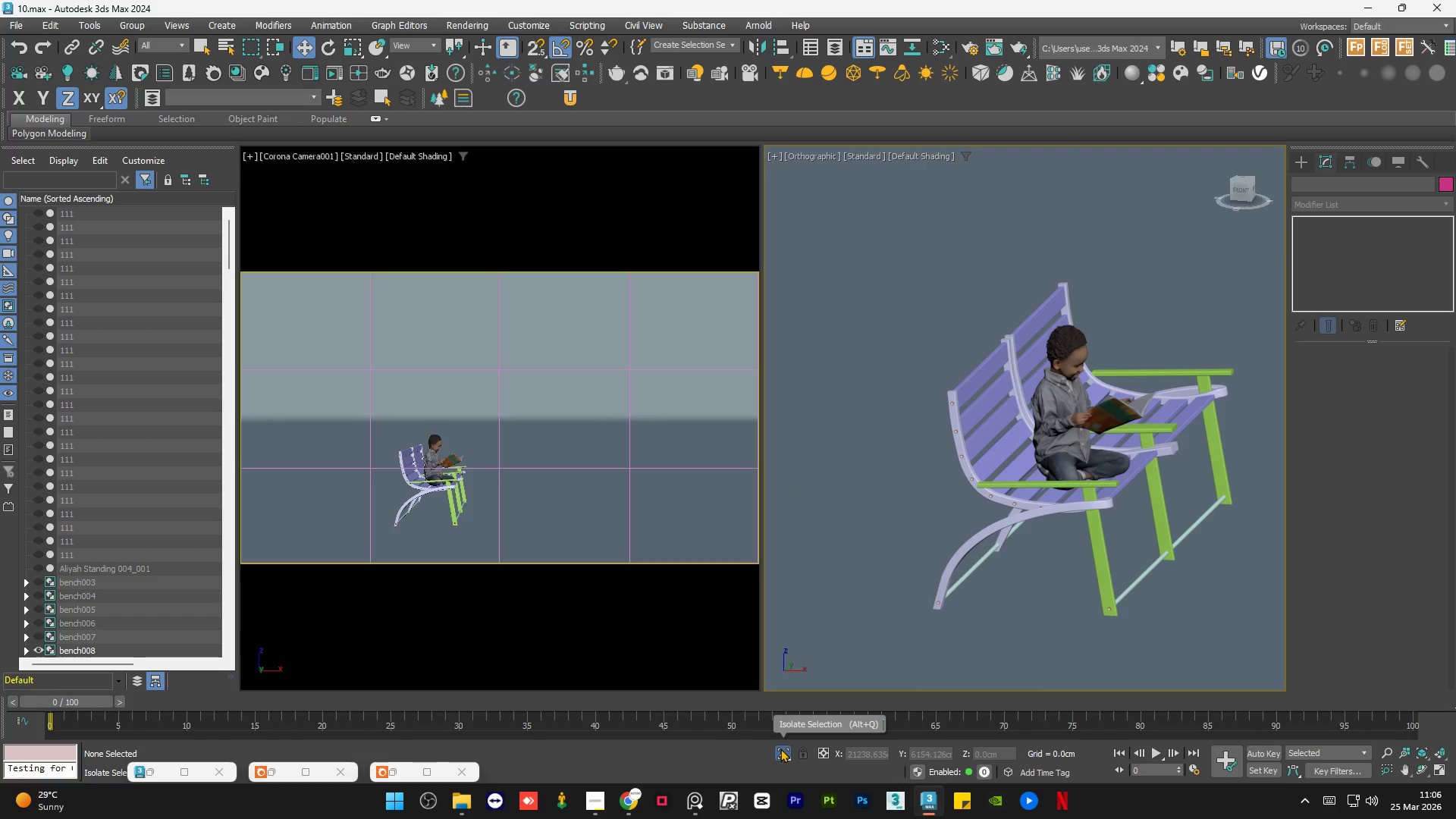 
left_click([780, 748])
 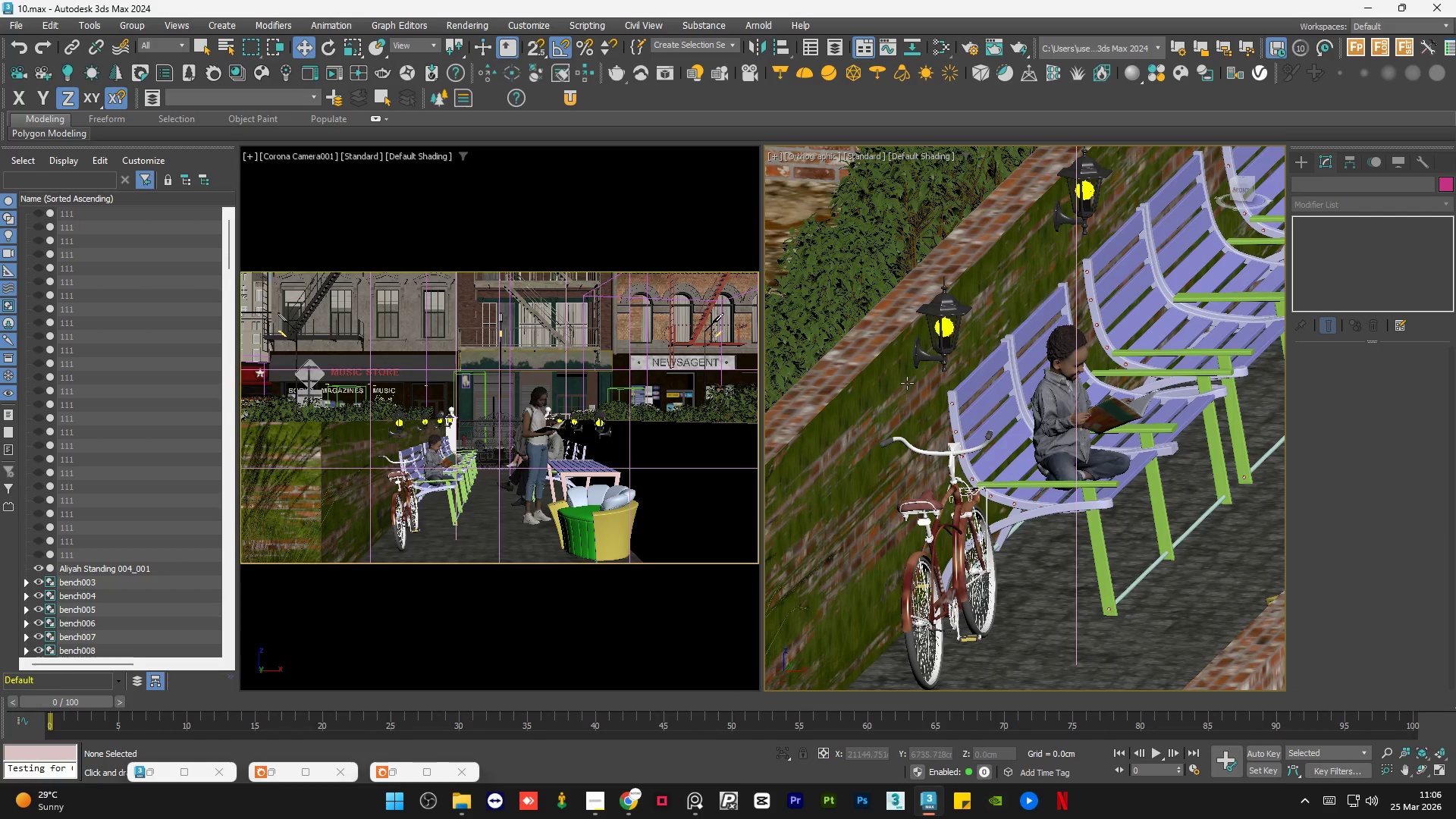 
hold_key(key=AltLeft, duration=0.69)
 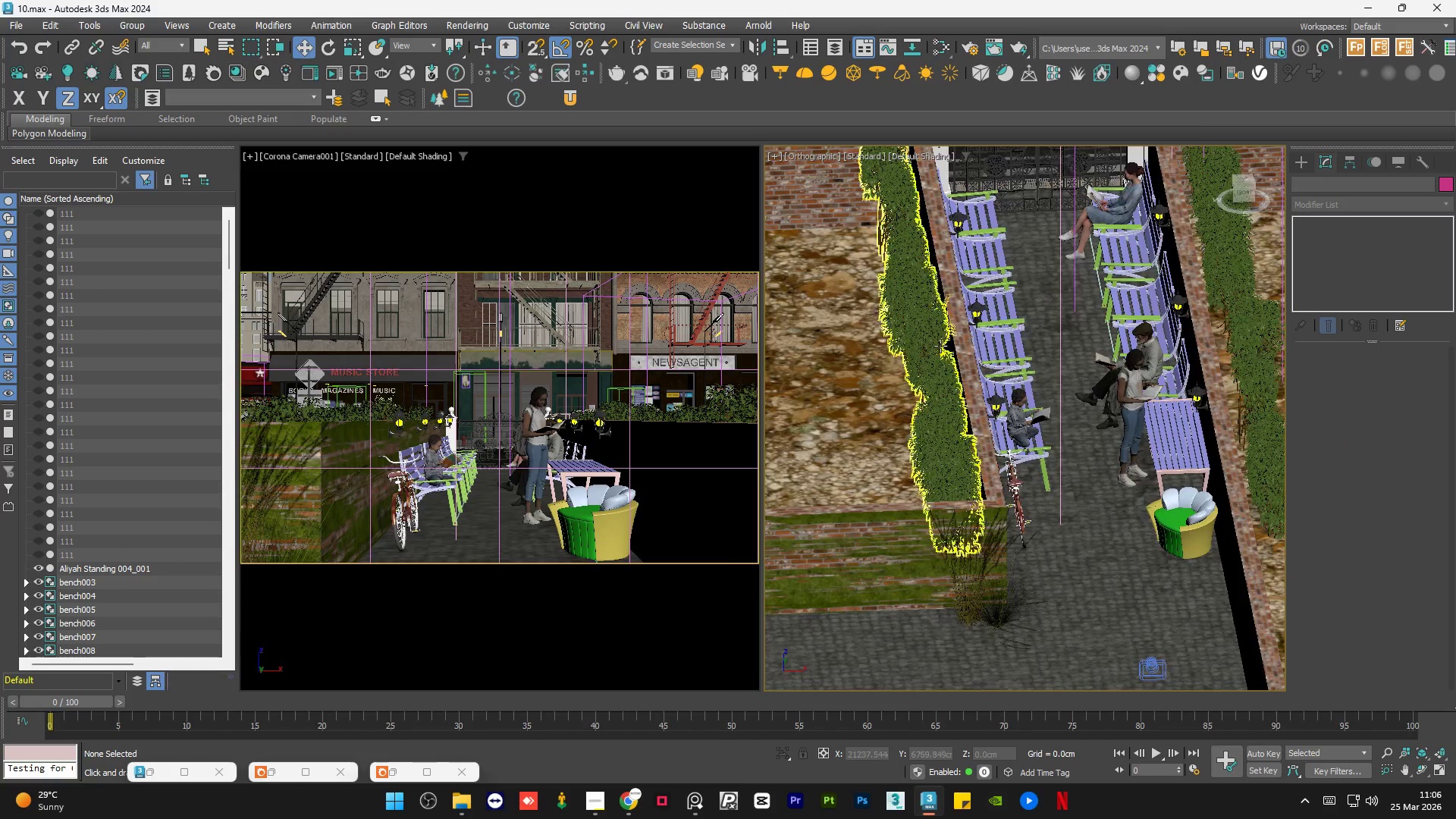 
scroll: coordinate [943, 398], scroll_direction: down, amount: 4.0
 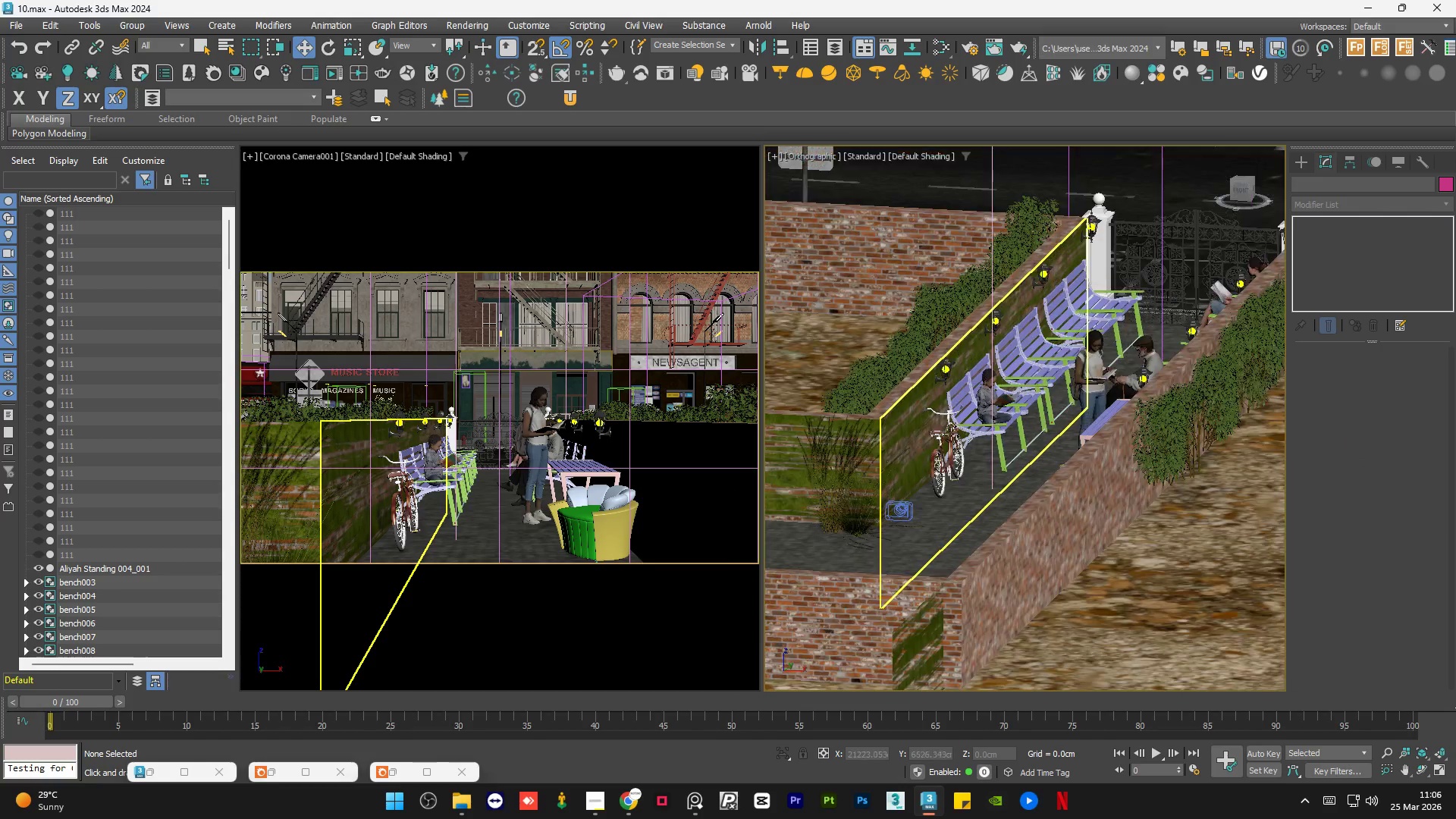 
hold_key(key=AltLeft, duration=0.36)
 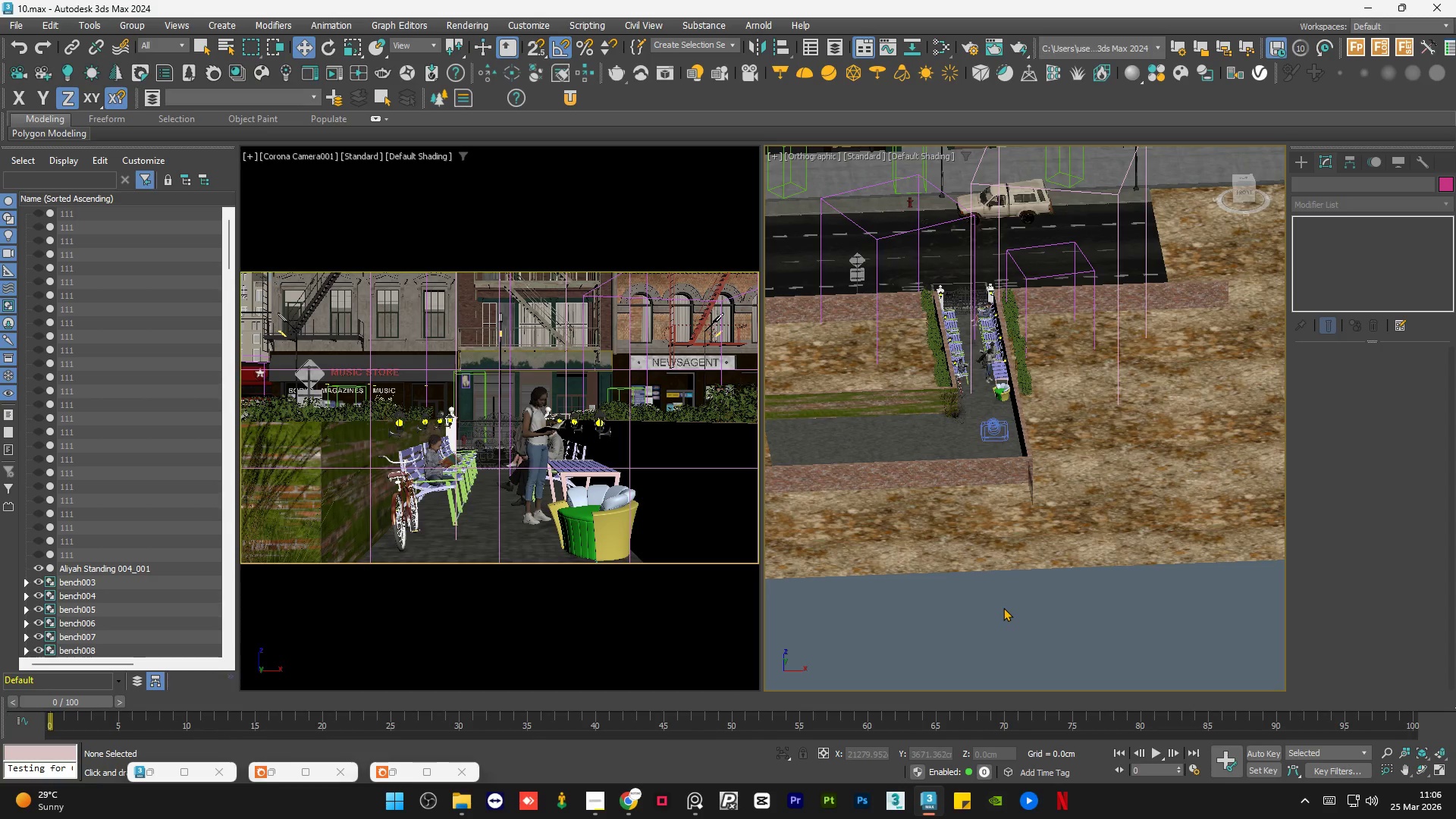 
scroll: coordinate [940, 349], scroll_direction: down, amount: 4.0
 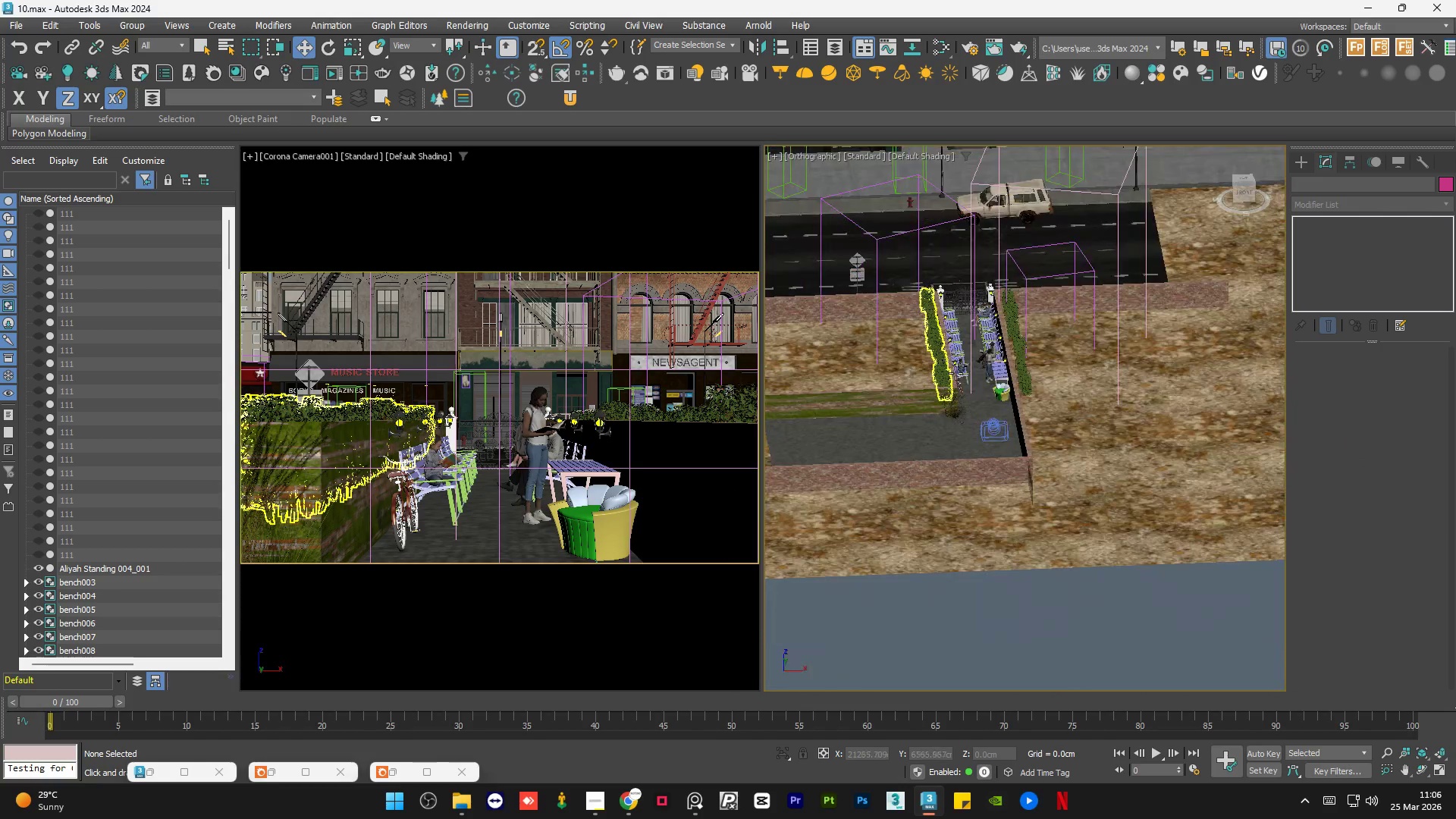 
left_click([1003, 607])
 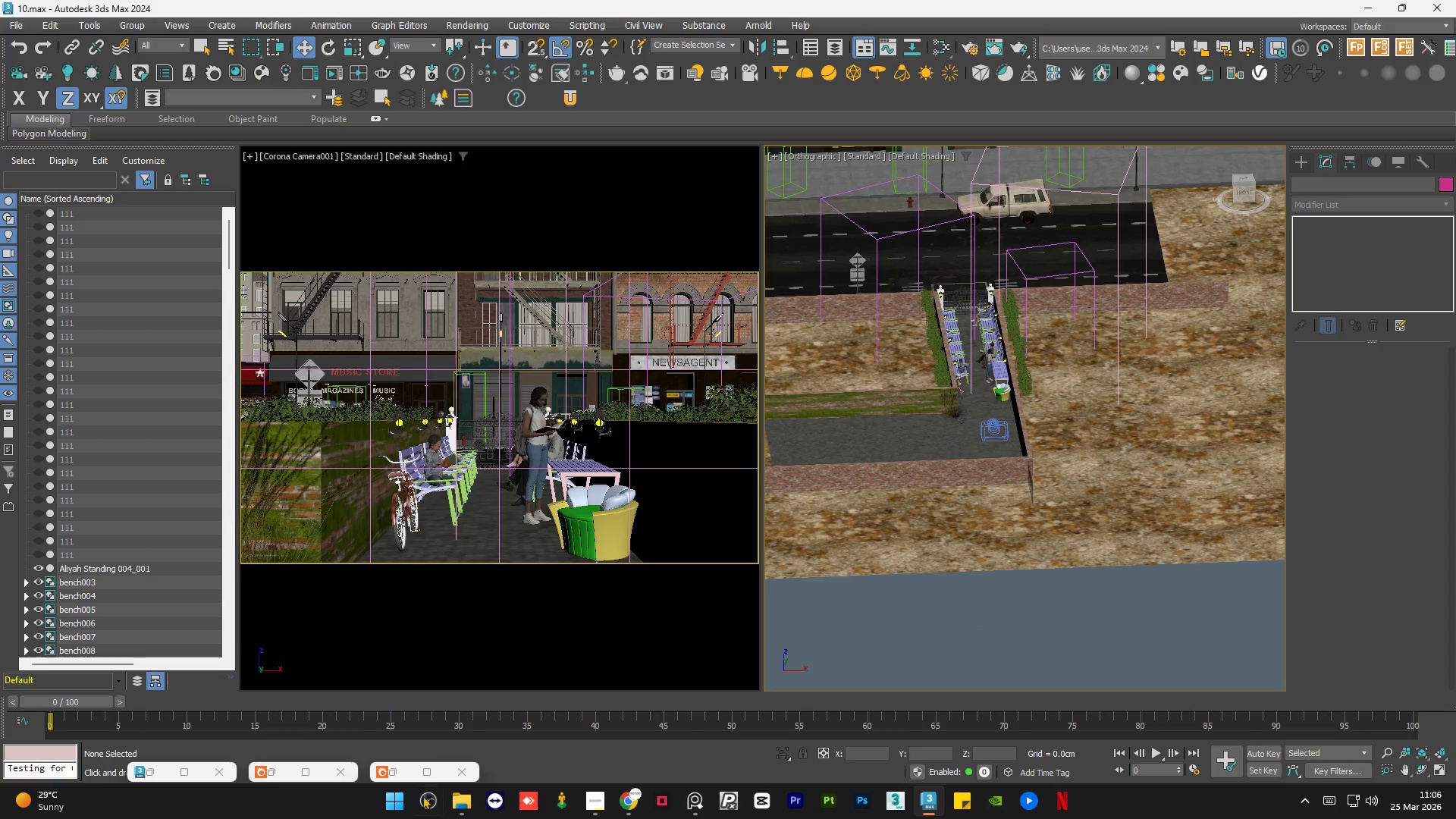 
hold_key(key=AltLeft, duration=0.78)
 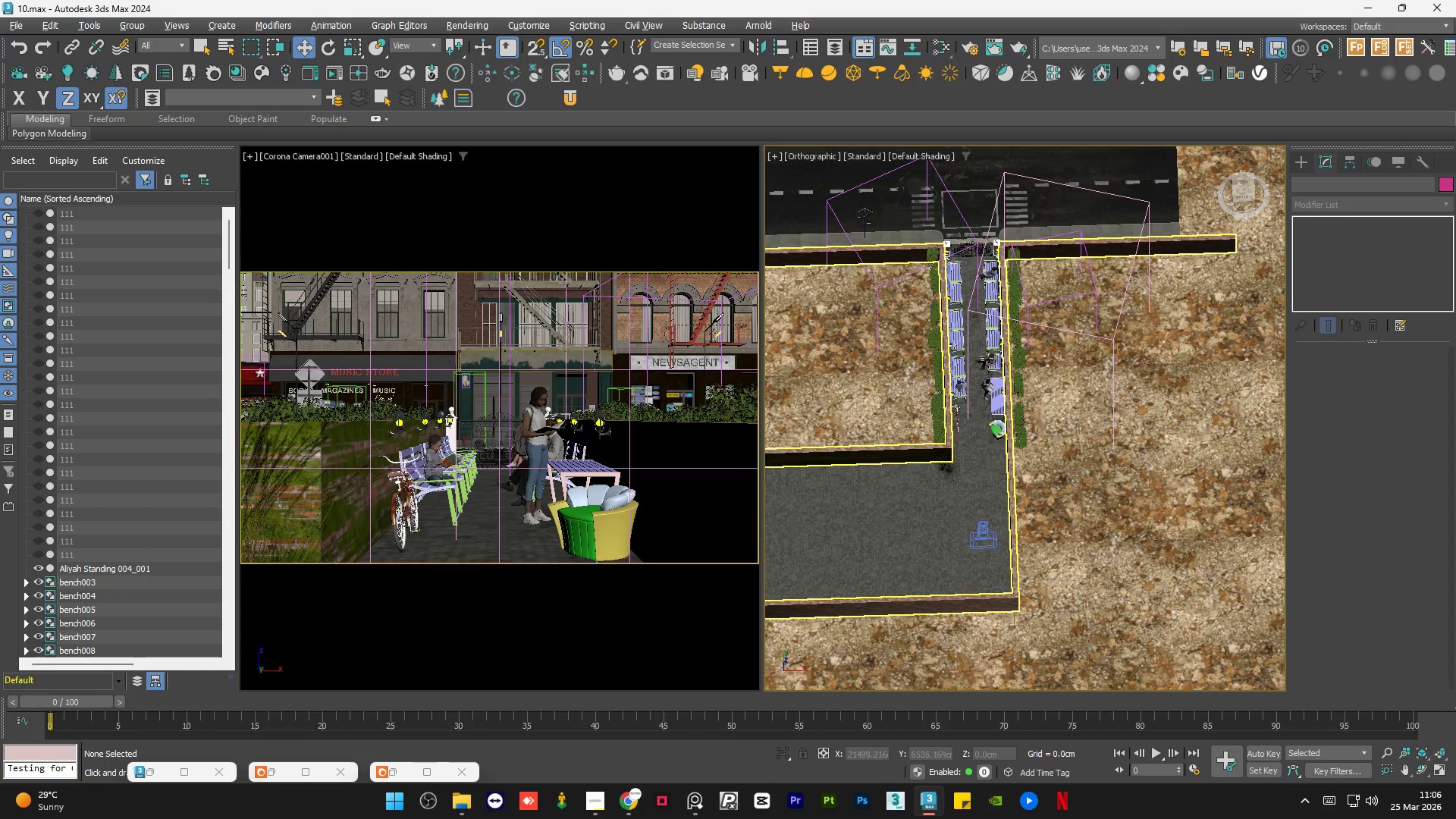 
left_click([987, 358])
 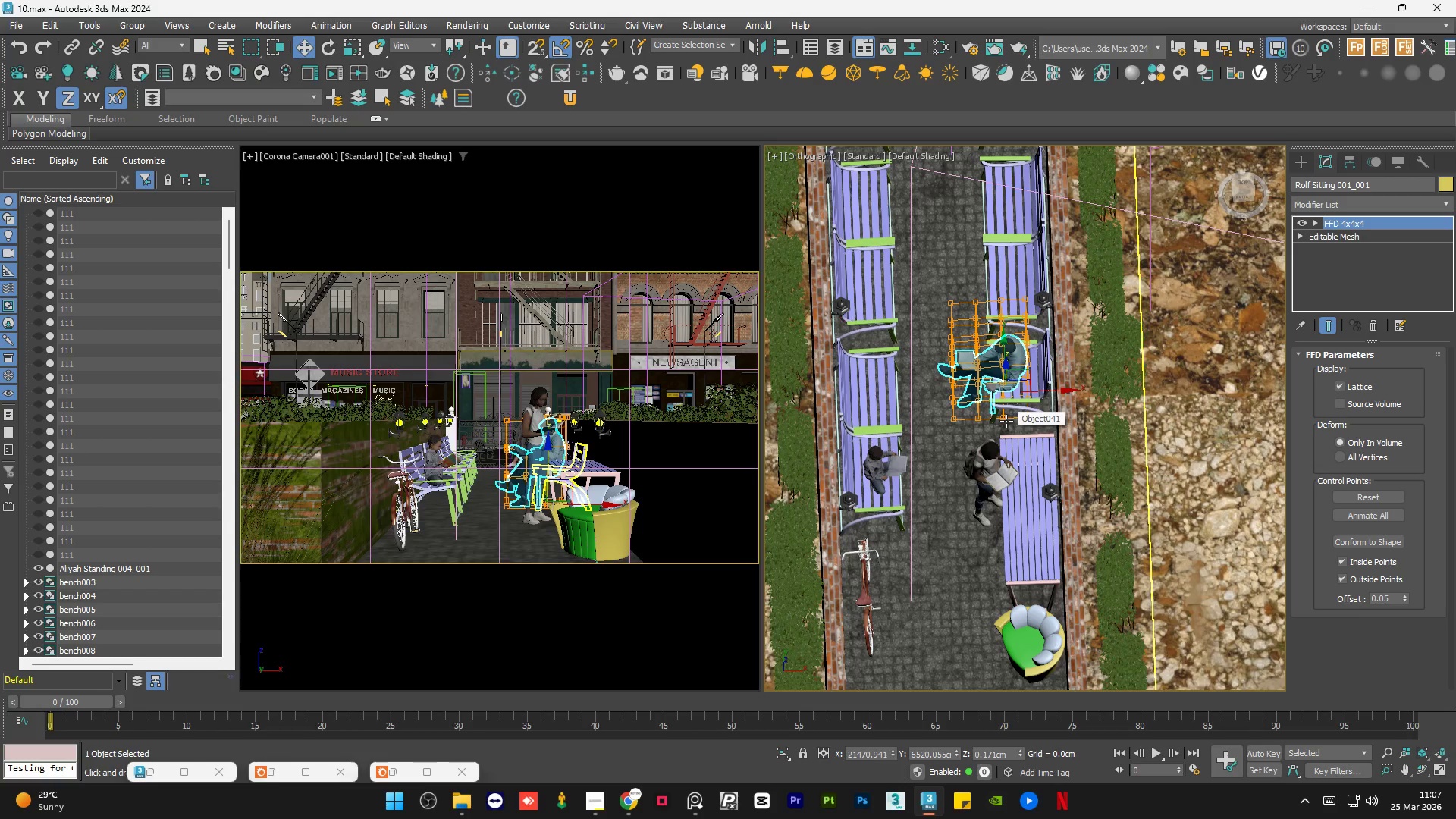 
scroll: coordinate [987, 358], scroll_direction: up, amount: 5.0
 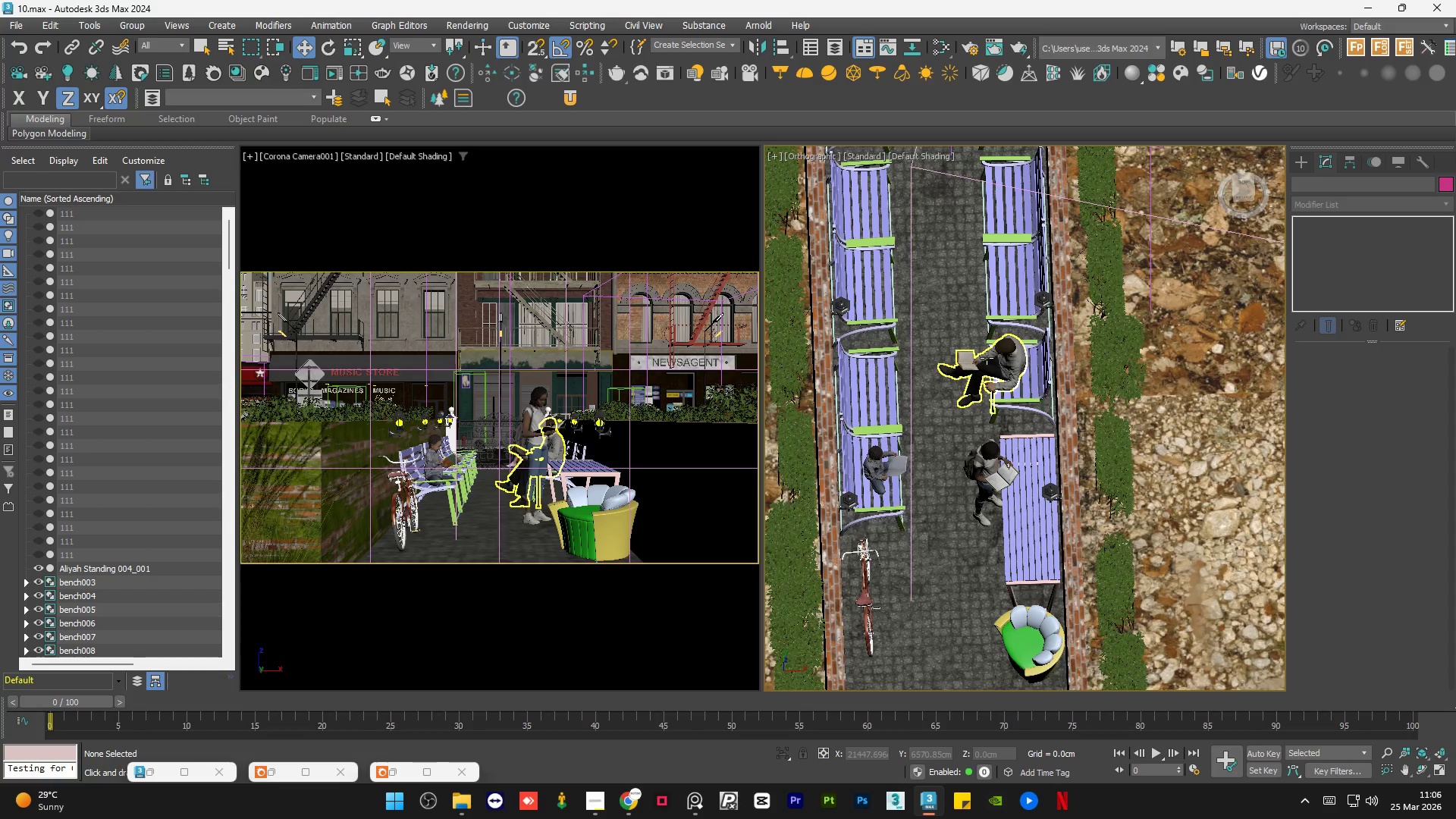 
key(E)
 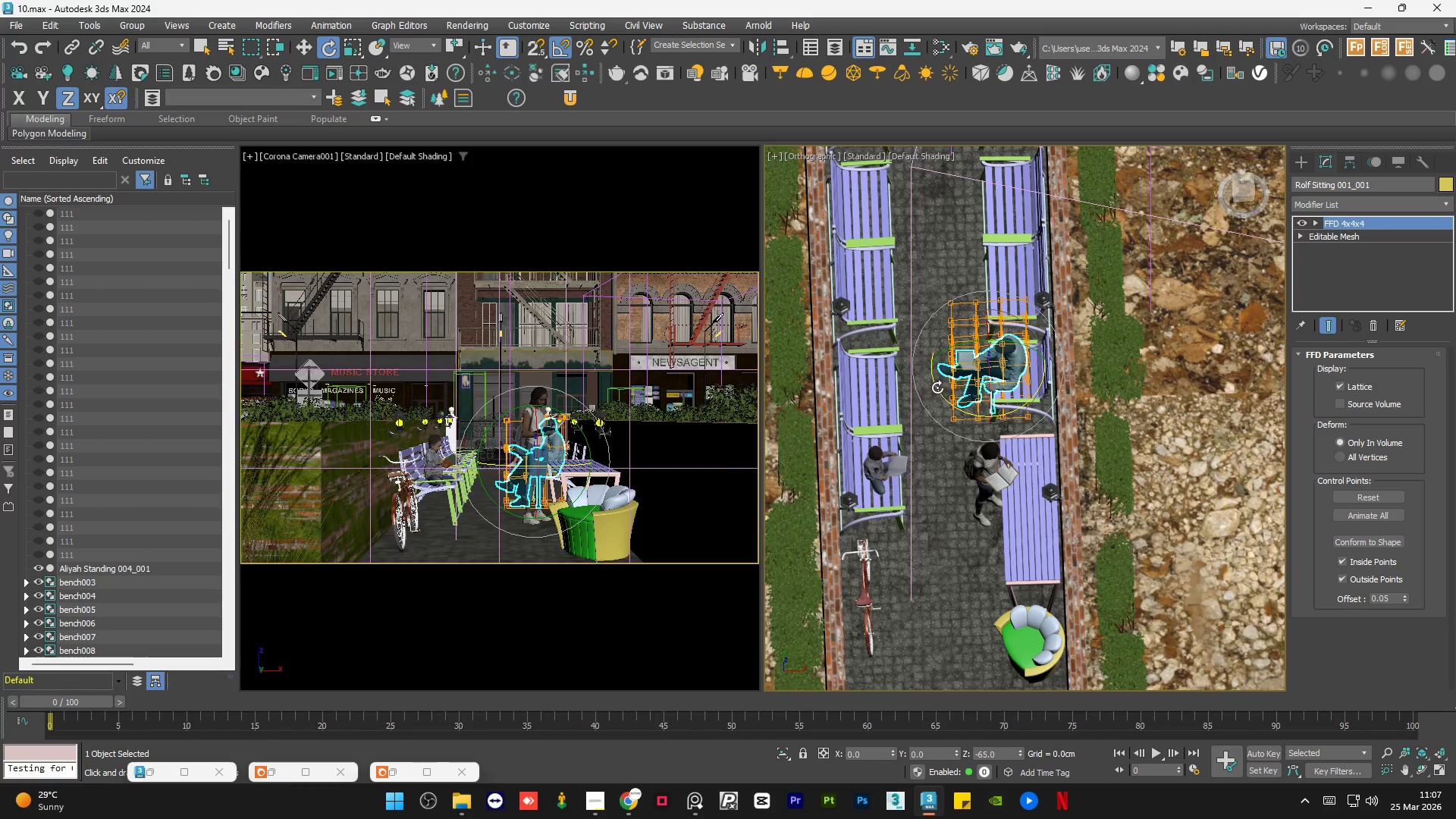 
left_click_drag(start_coordinate=[937, 387], to_coordinate=[1185, 404])
 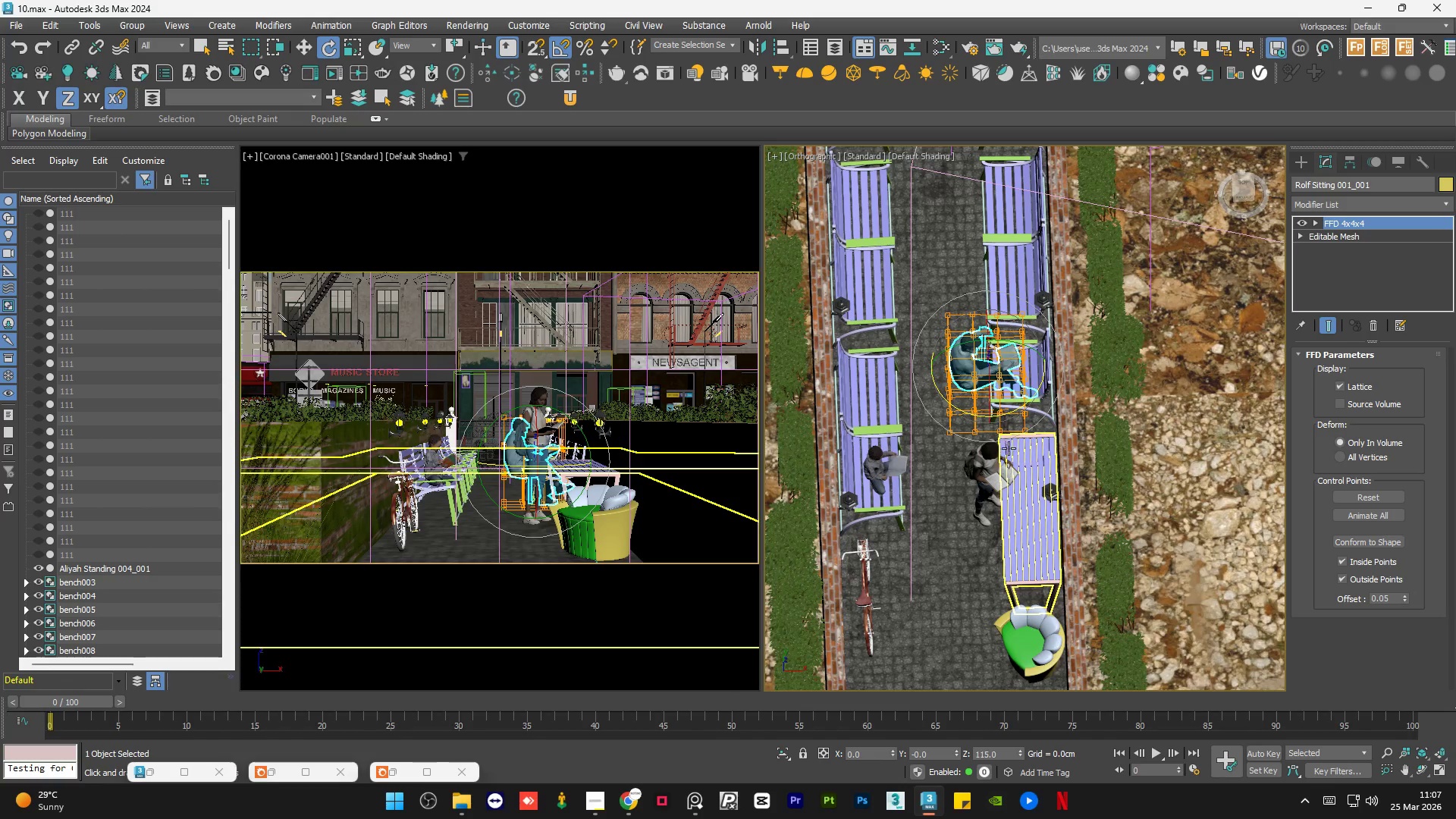 
key(W)
 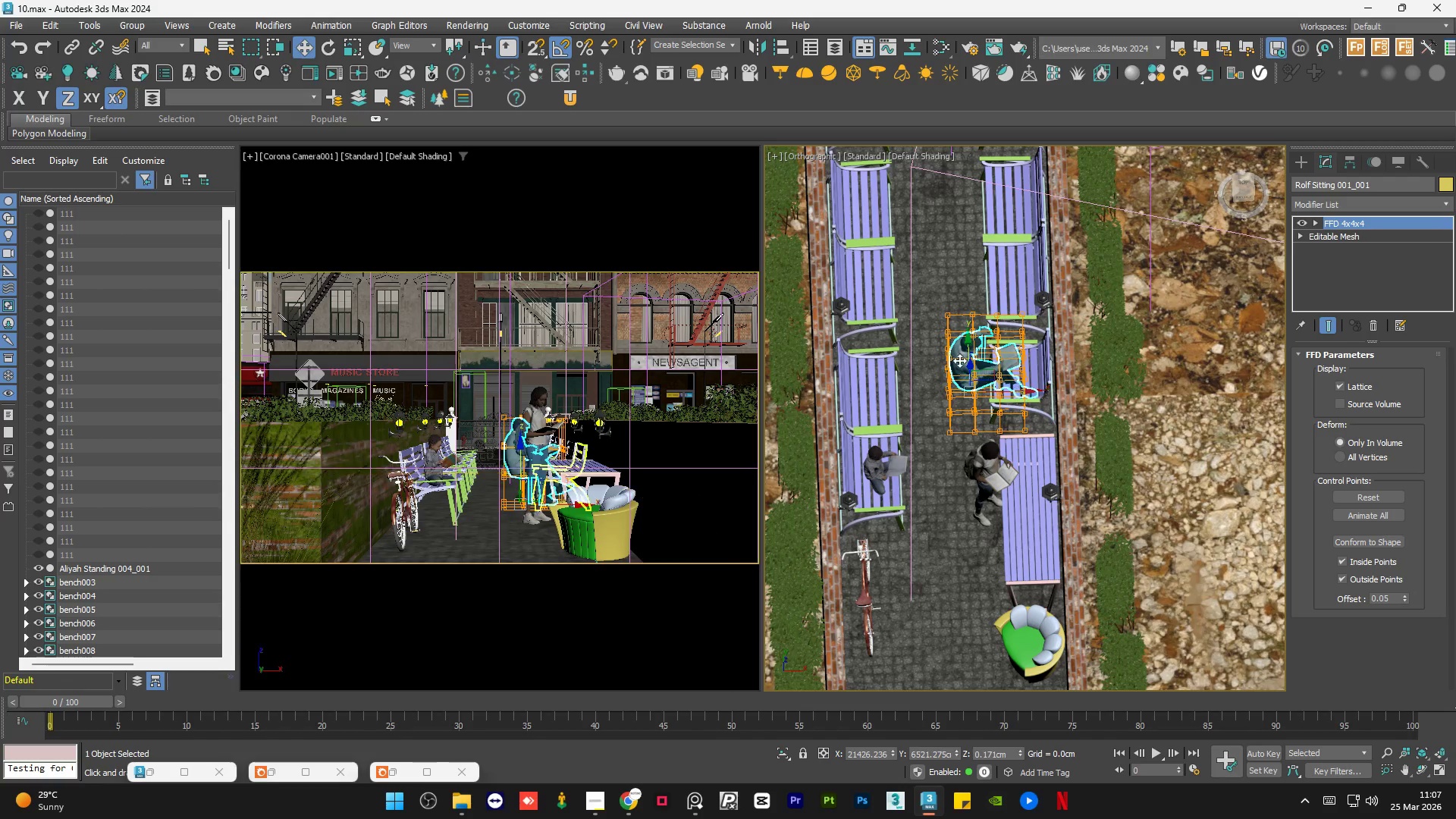 
scroll: coordinate [952, 357], scroll_direction: up, amount: 2.0
 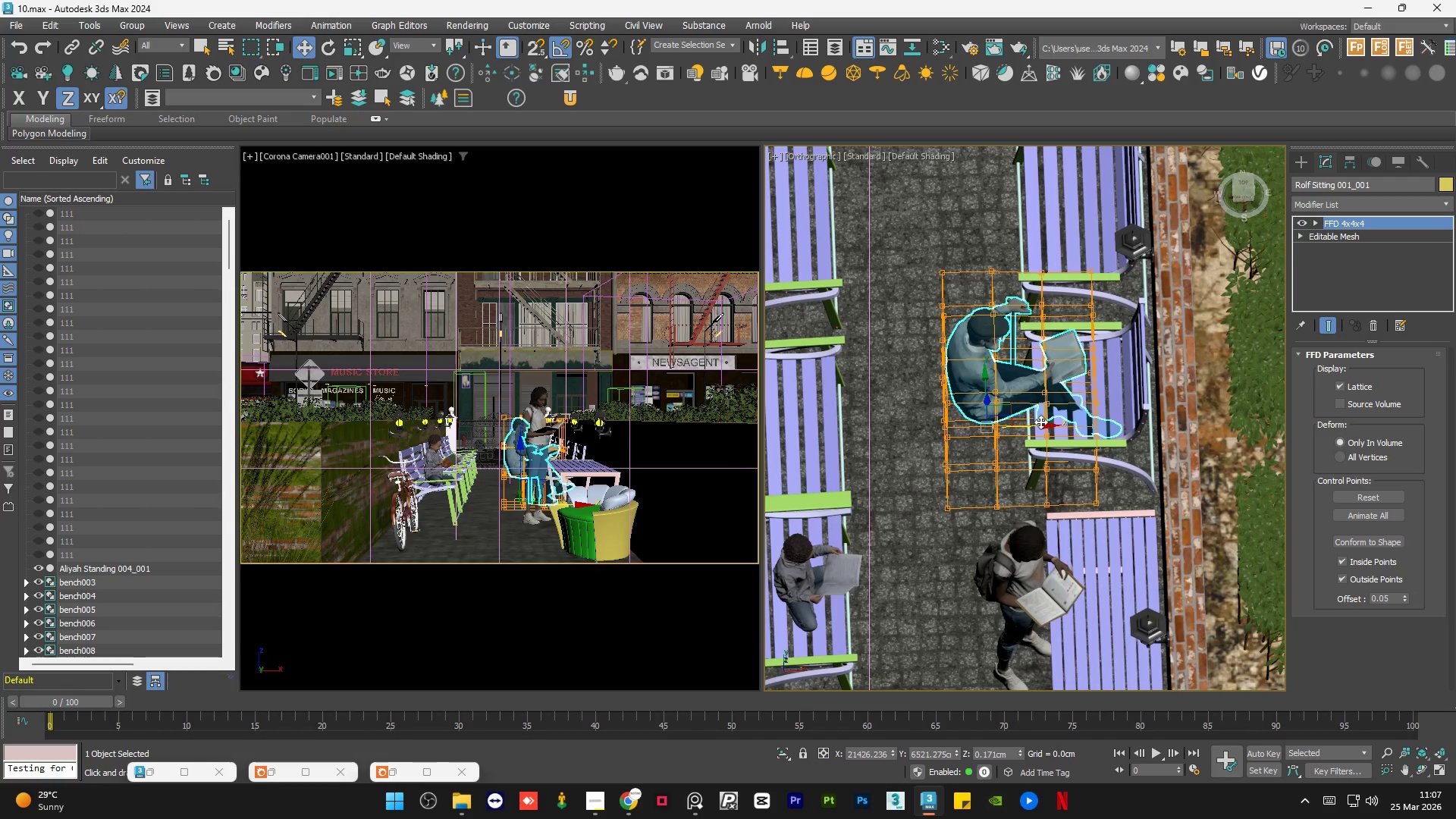 
left_click_drag(start_coordinate=[1039, 425], to_coordinate=[858, 422])
 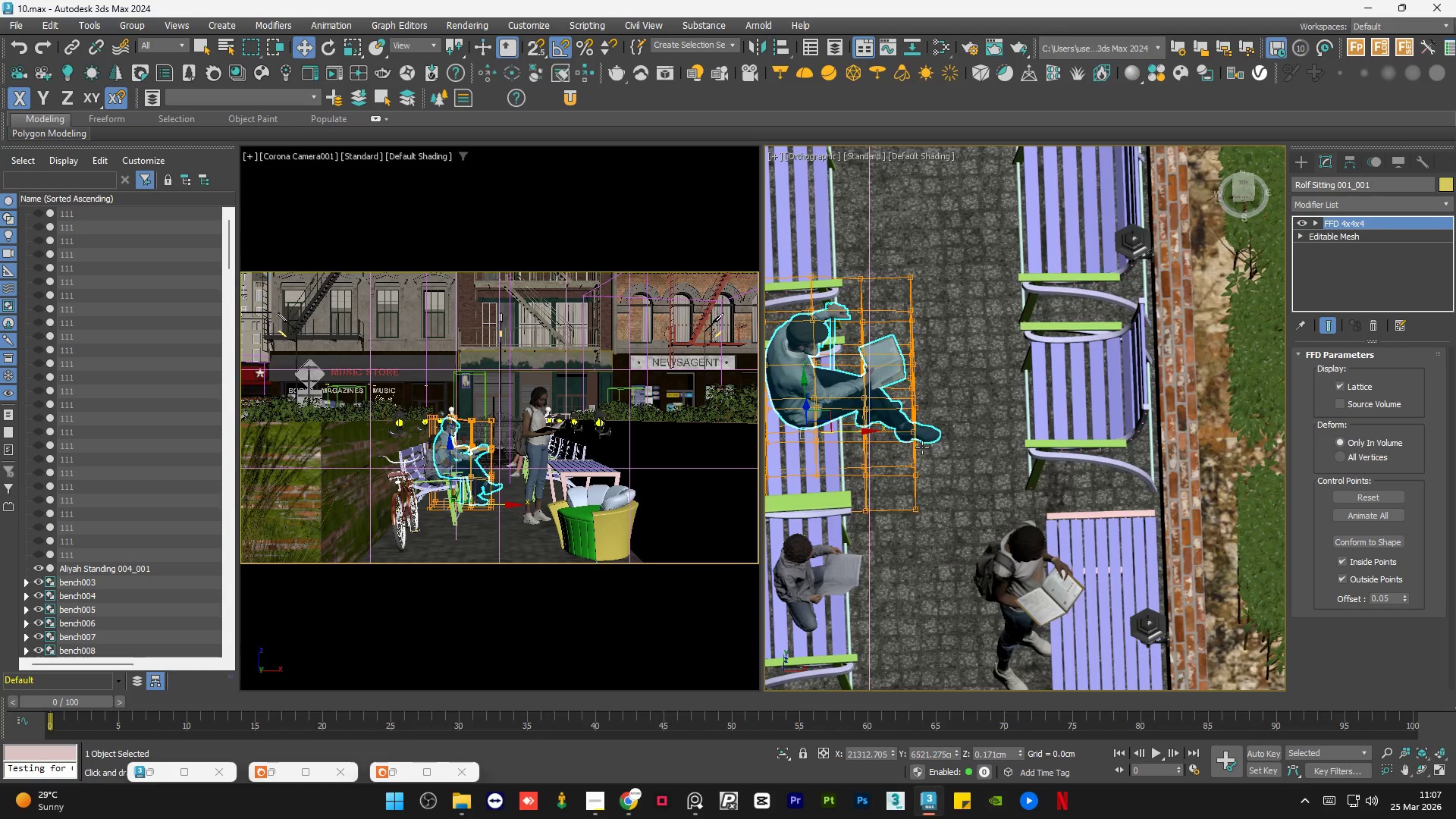 
hold_key(key=AltLeft, duration=1.51)
 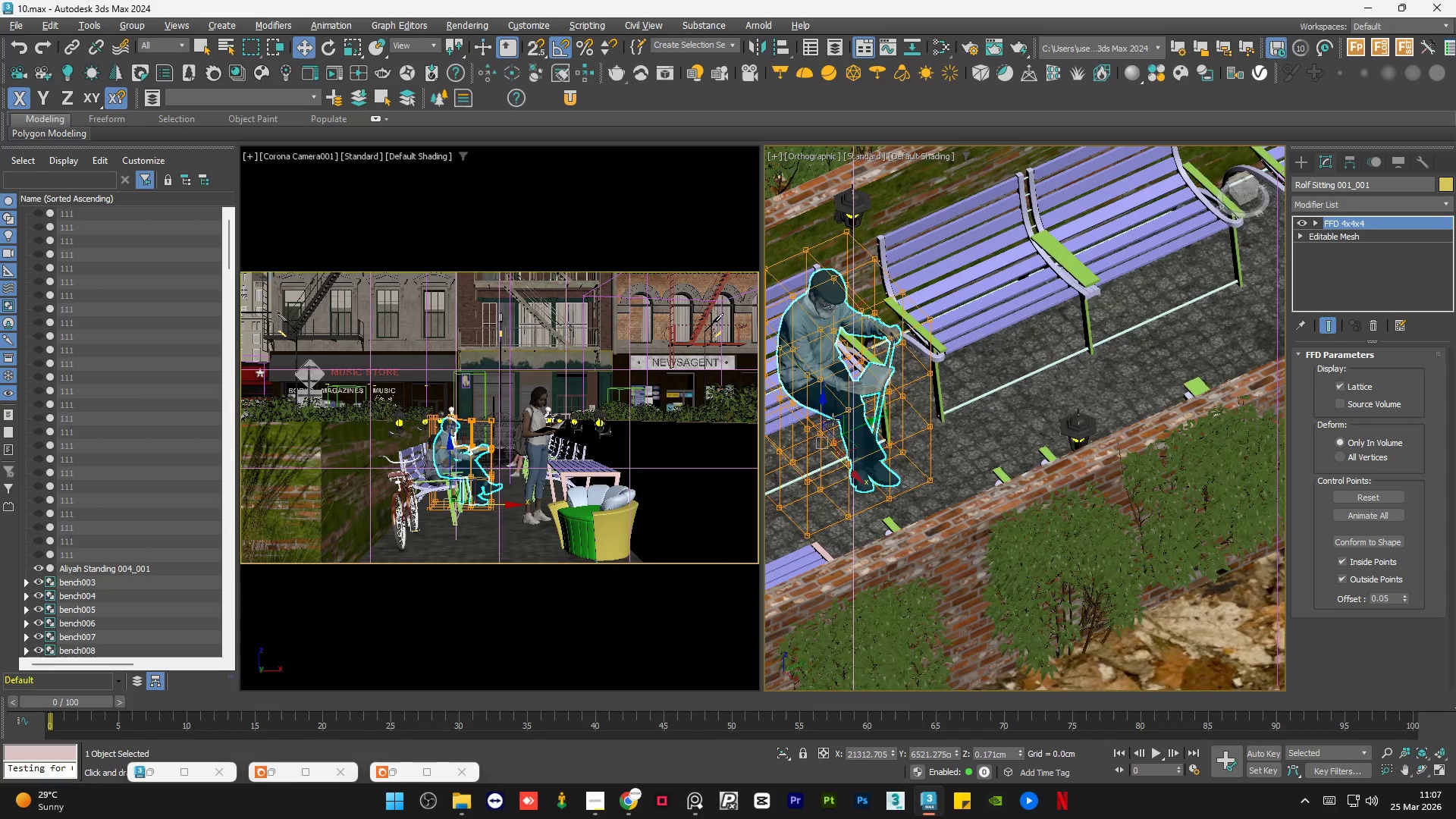 
key(Alt+AltLeft)
 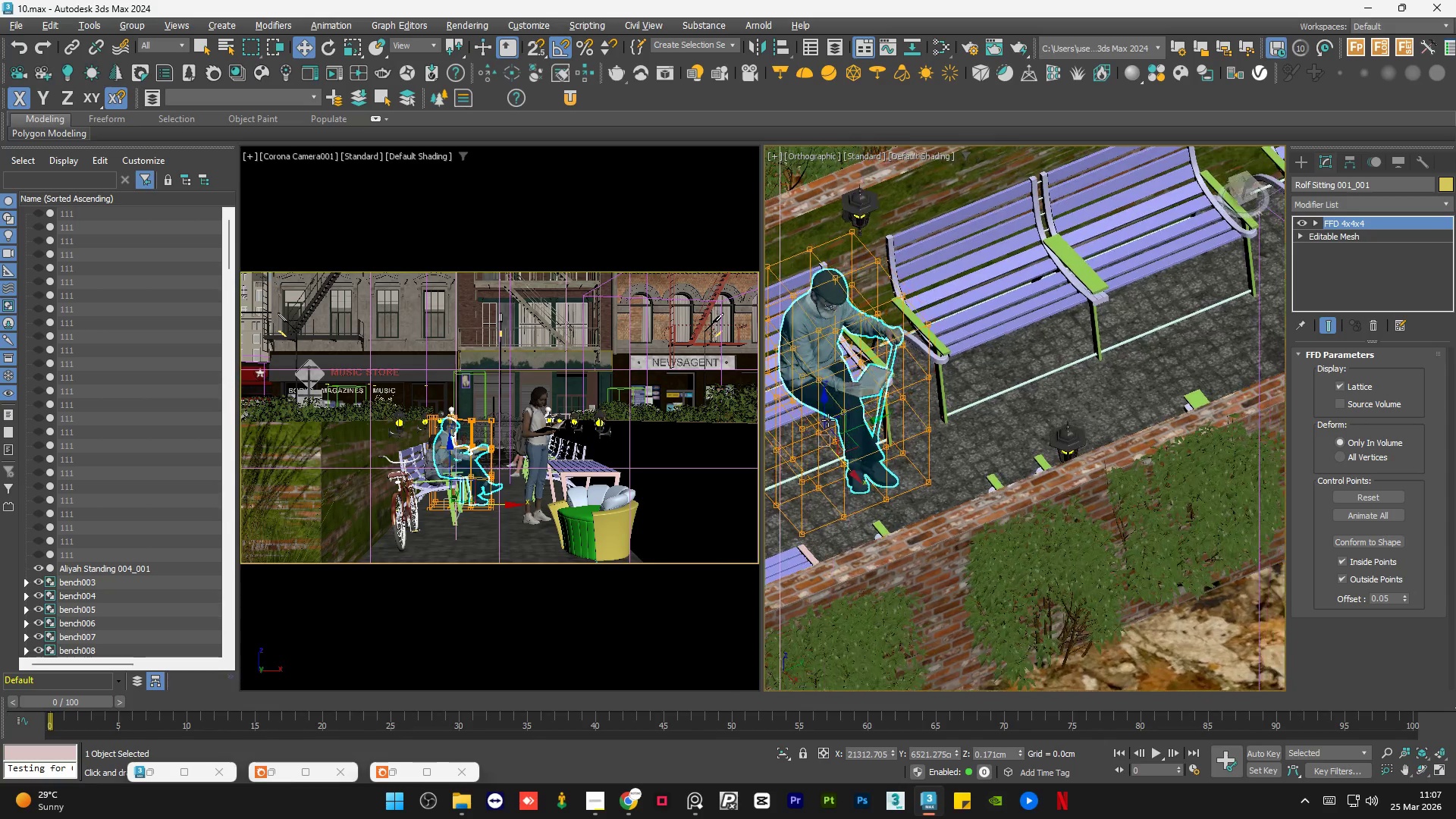 
hold_key(key=AltLeft, duration=1.2)
 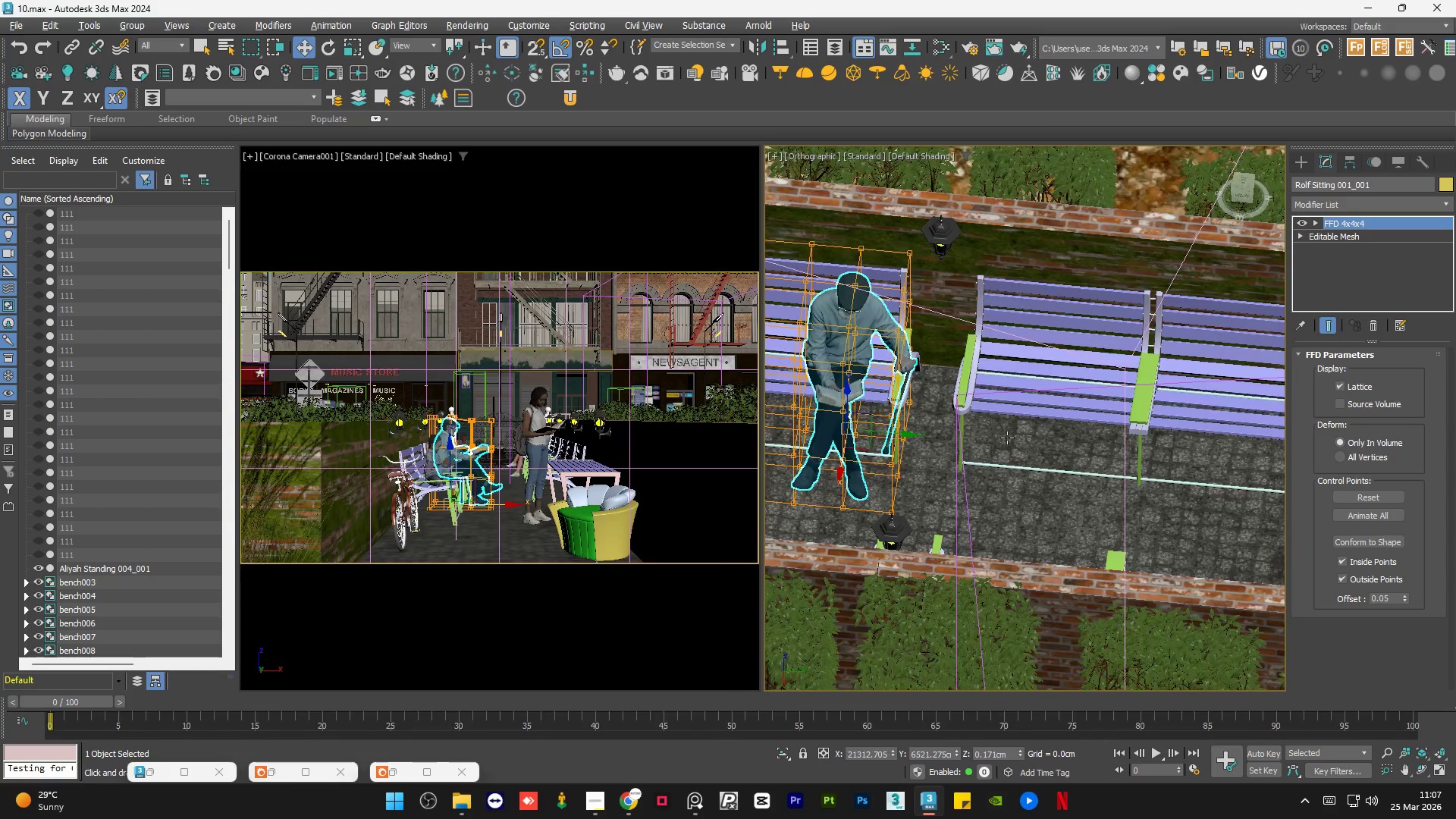 
scroll: coordinate [1011, 439], scroll_direction: down, amount: 1.0
 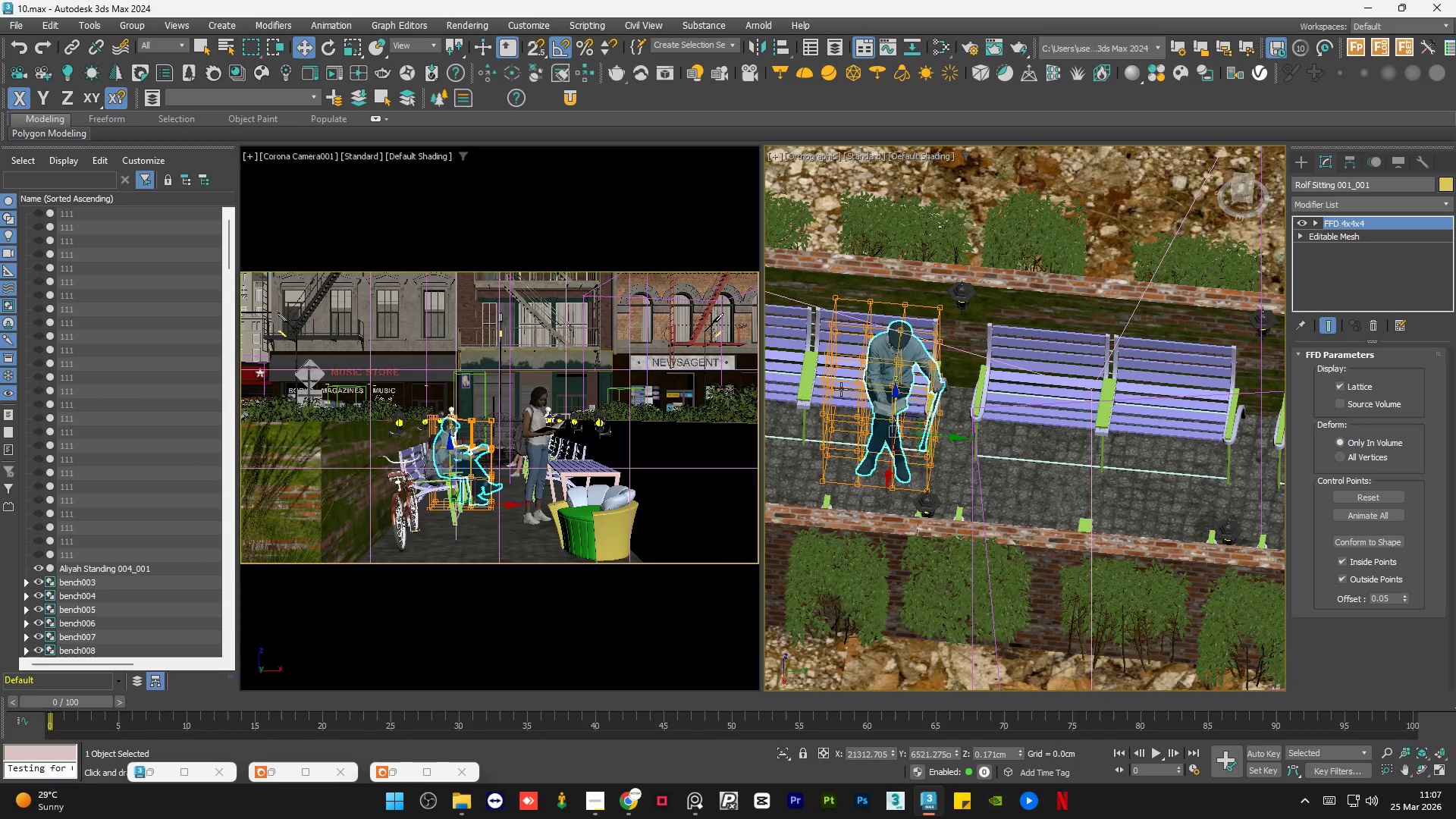 
scroll: coordinate [812, 392], scroll_direction: up, amount: 2.0
 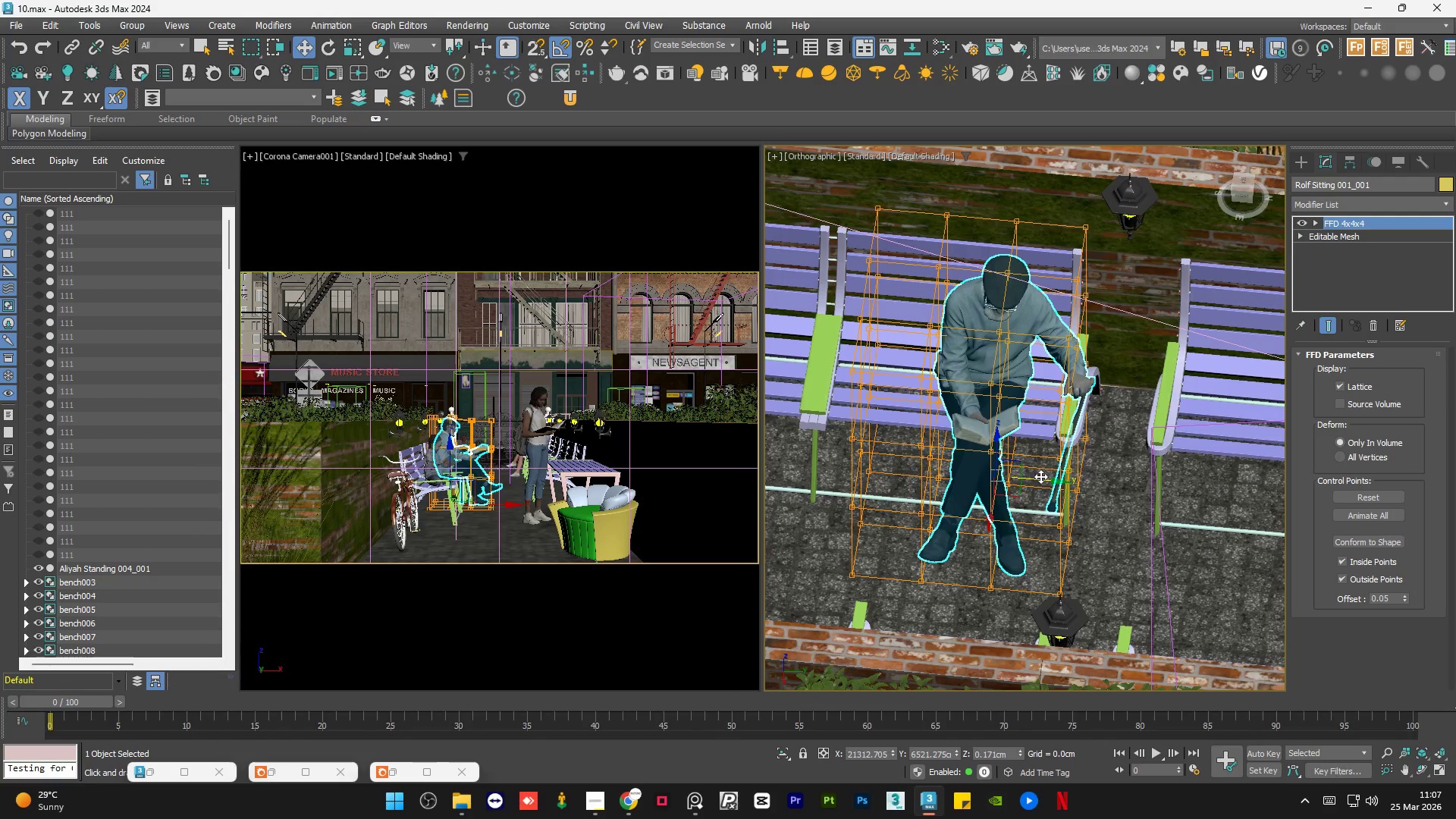 
left_click_drag(start_coordinate=[1042, 478], to_coordinate=[1015, 474])
 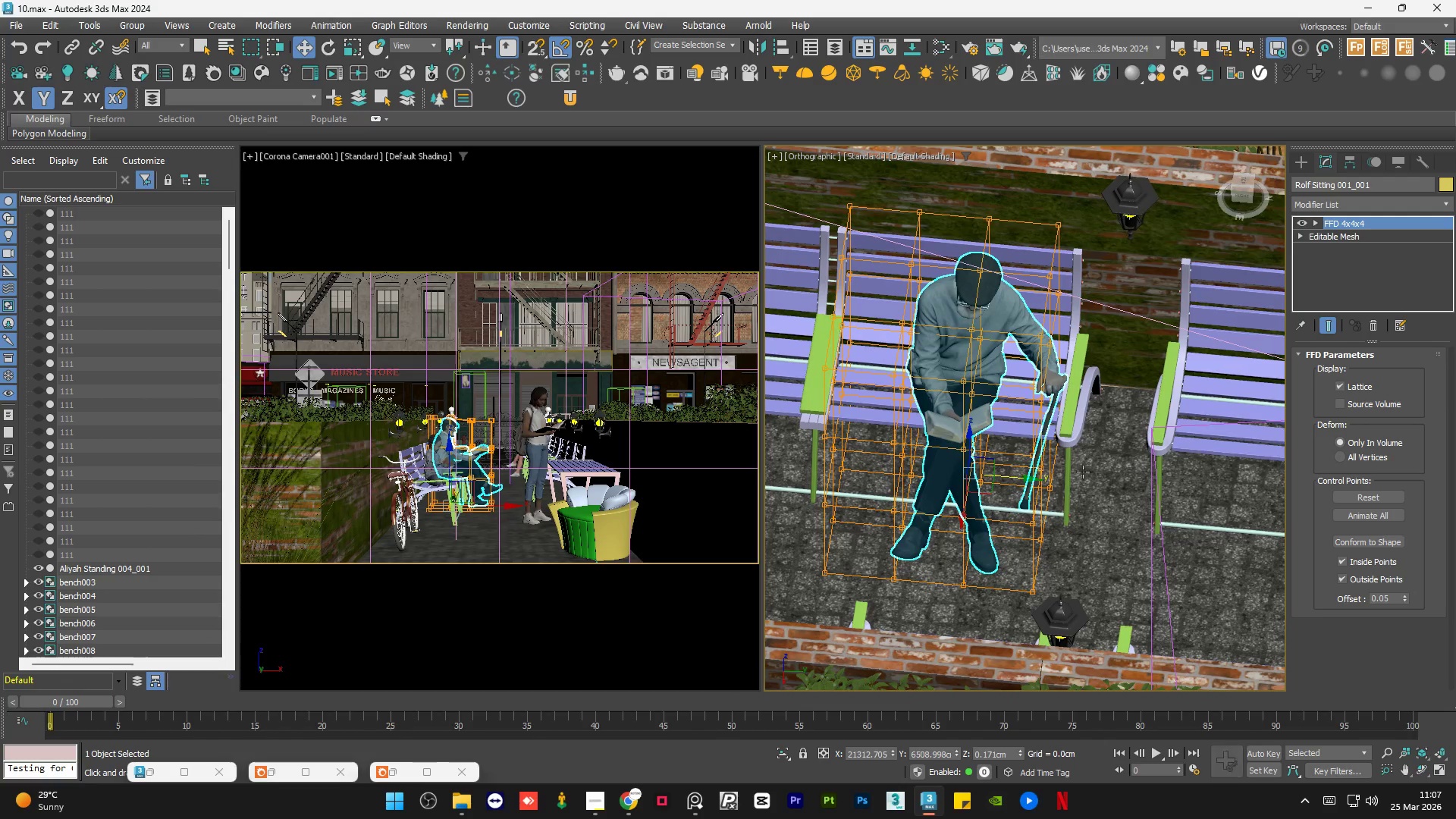 
hold_key(key=AltLeft, duration=1.05)
 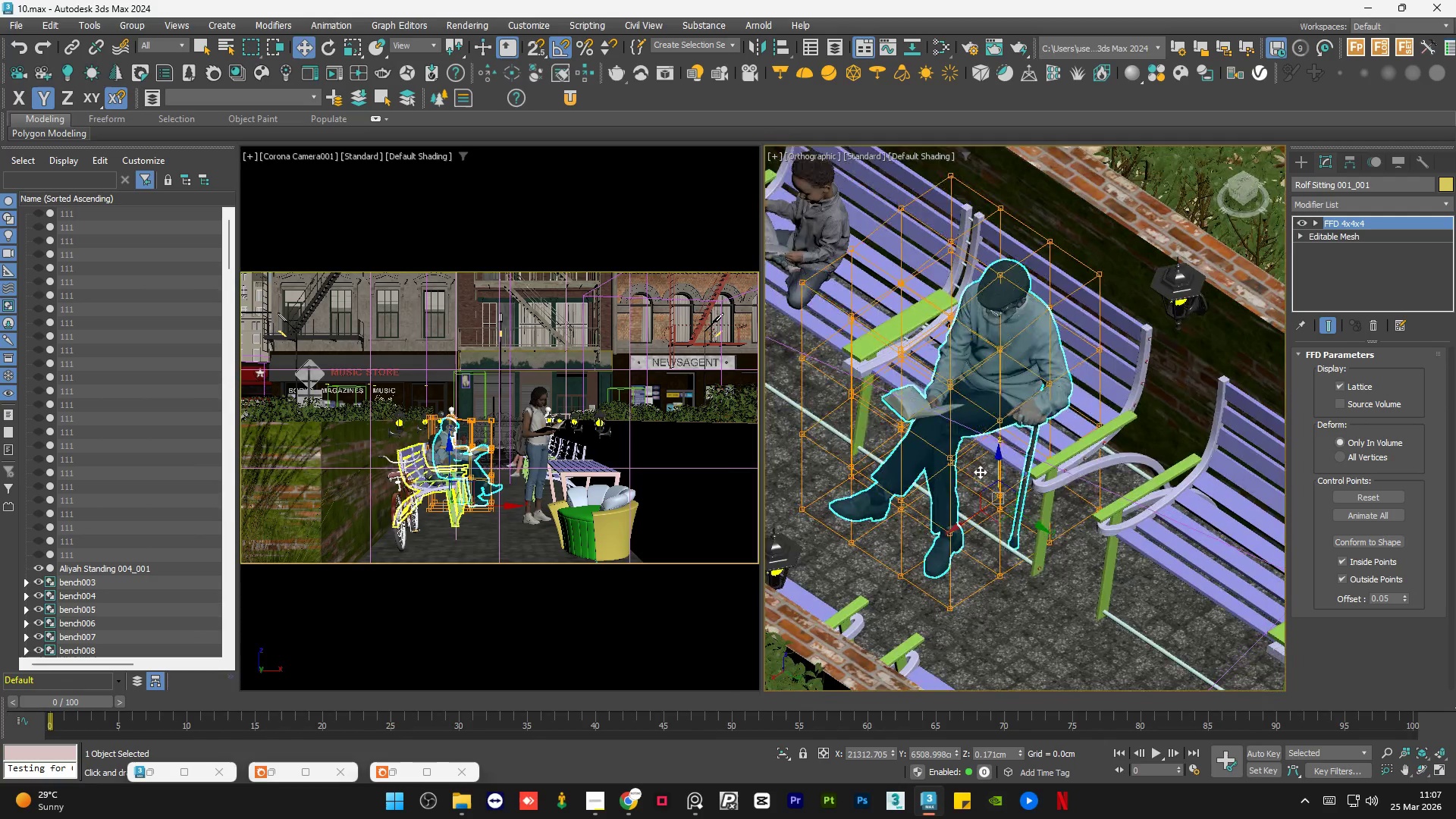 
scroll: coordinate [992, 562], scroll_direction: up, amount: 3.0
 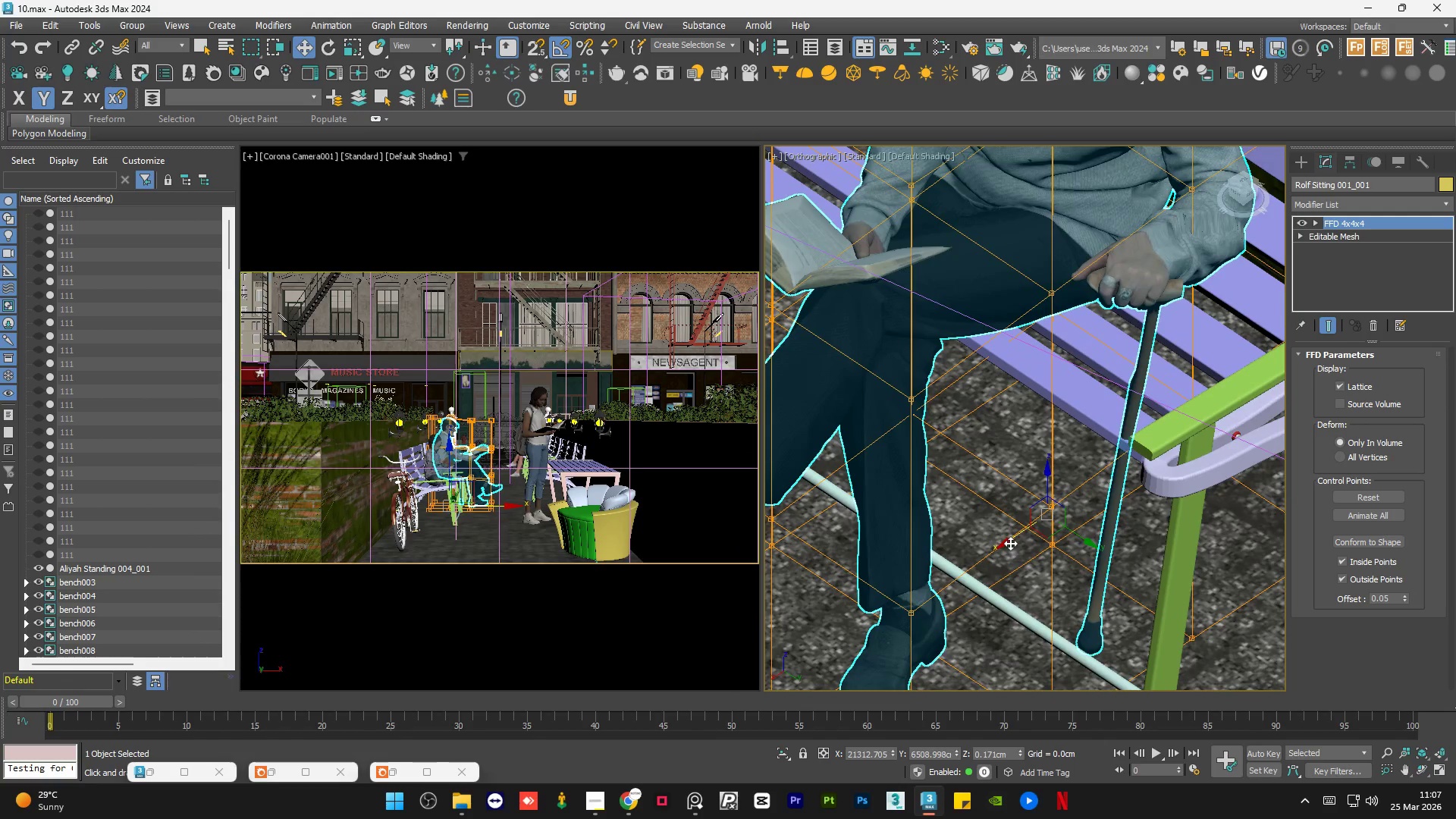 
left_click_drag(start_coordinate=[1010, 539], to_coordinate=[990, 541])
 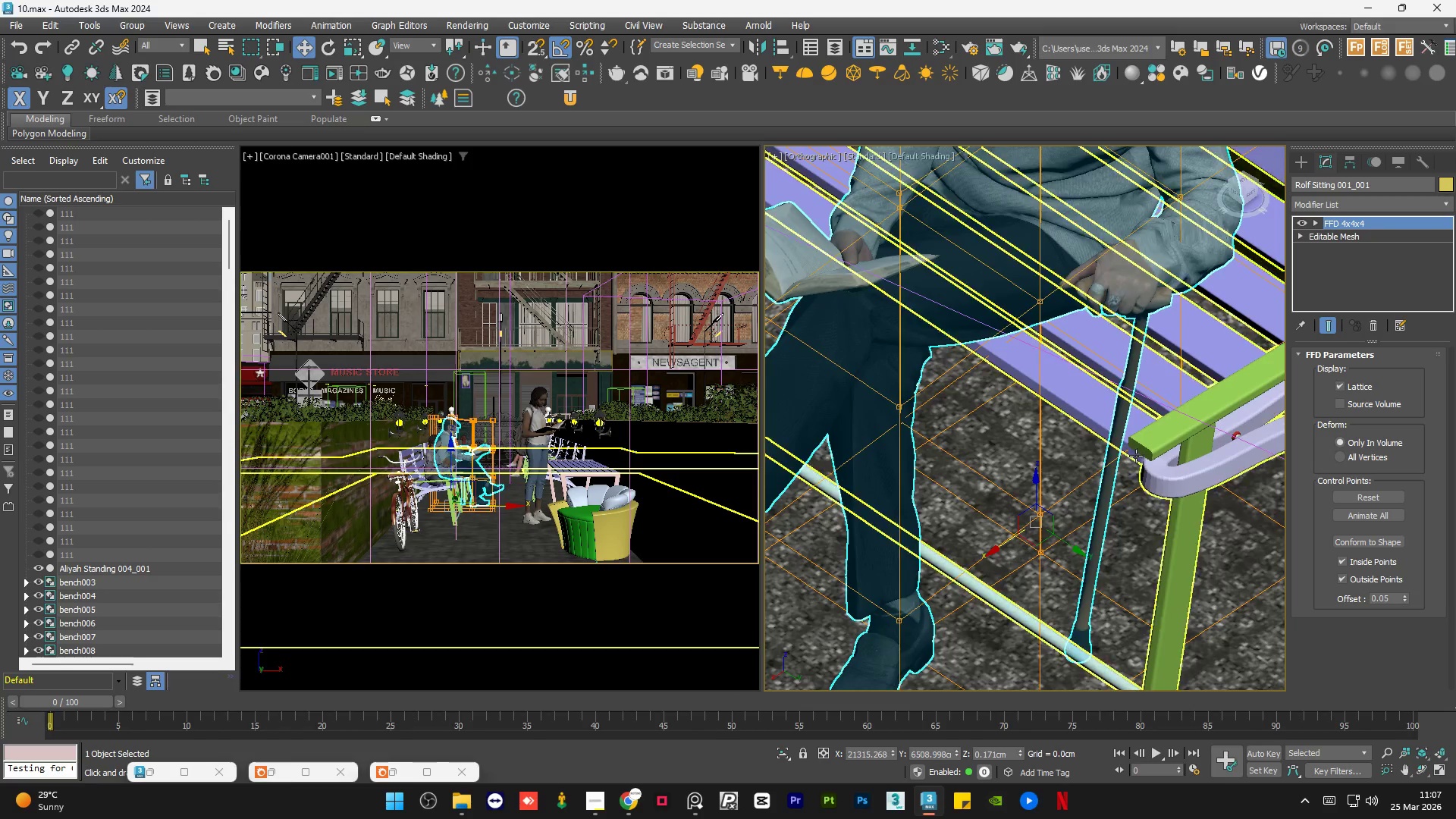 
hold_key(key=AltLeft, duration=1.05)
 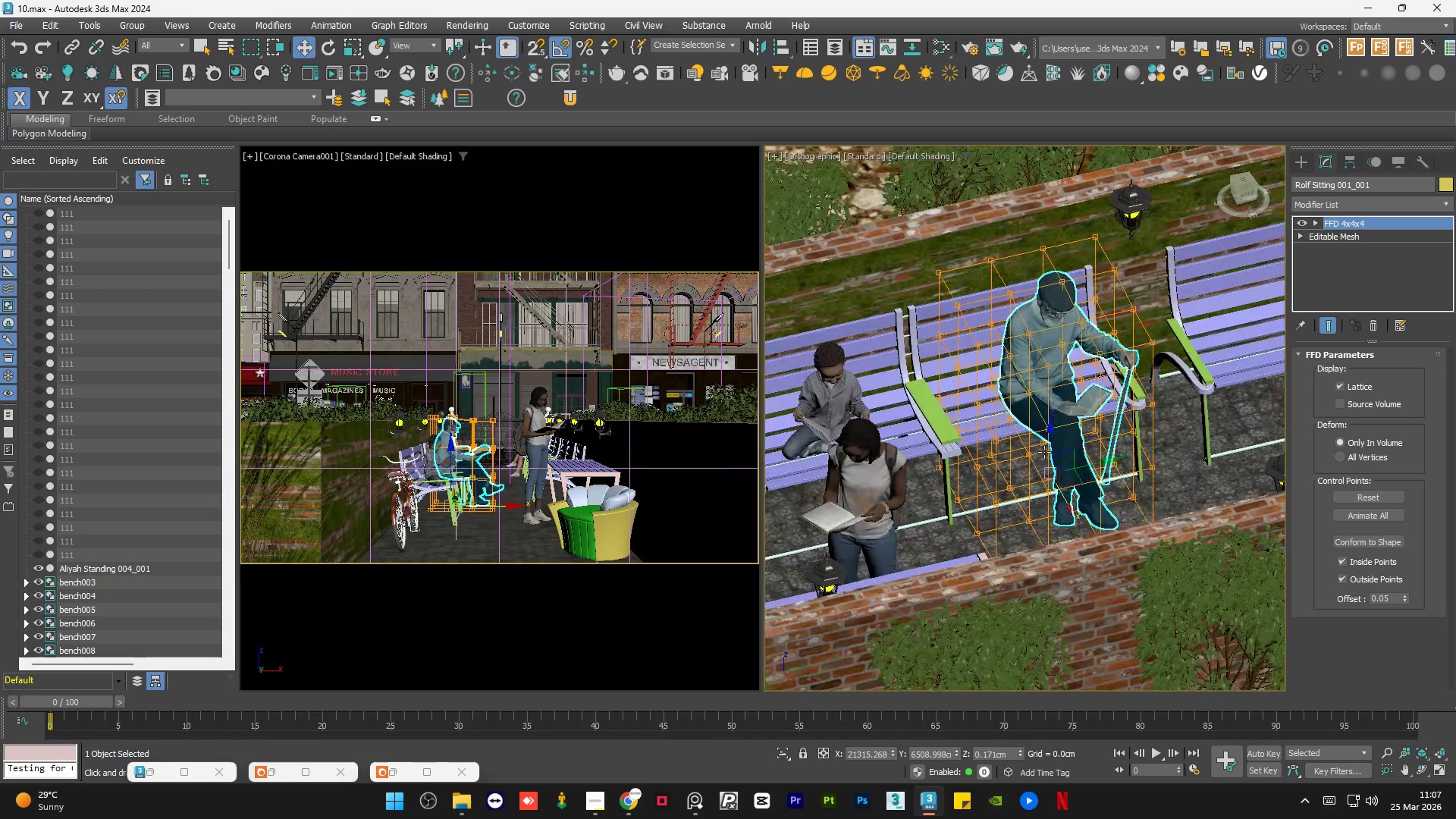 
scroll: coordinate [1136, 456], scroll_direction: down, amount: 1.0
 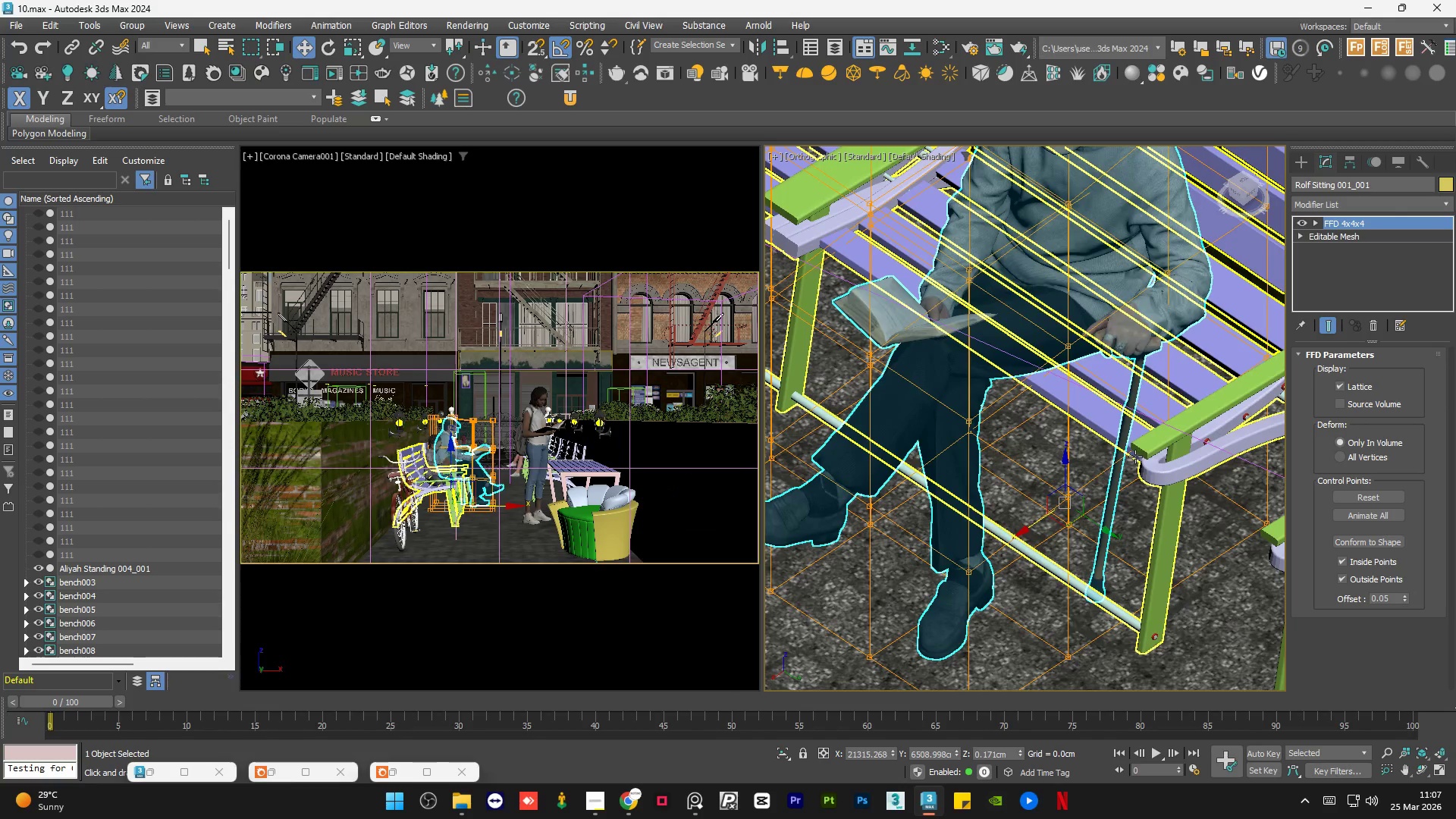 
scroll: coordinate [1116, 460], scroll_direction: up, amount: 1.0
 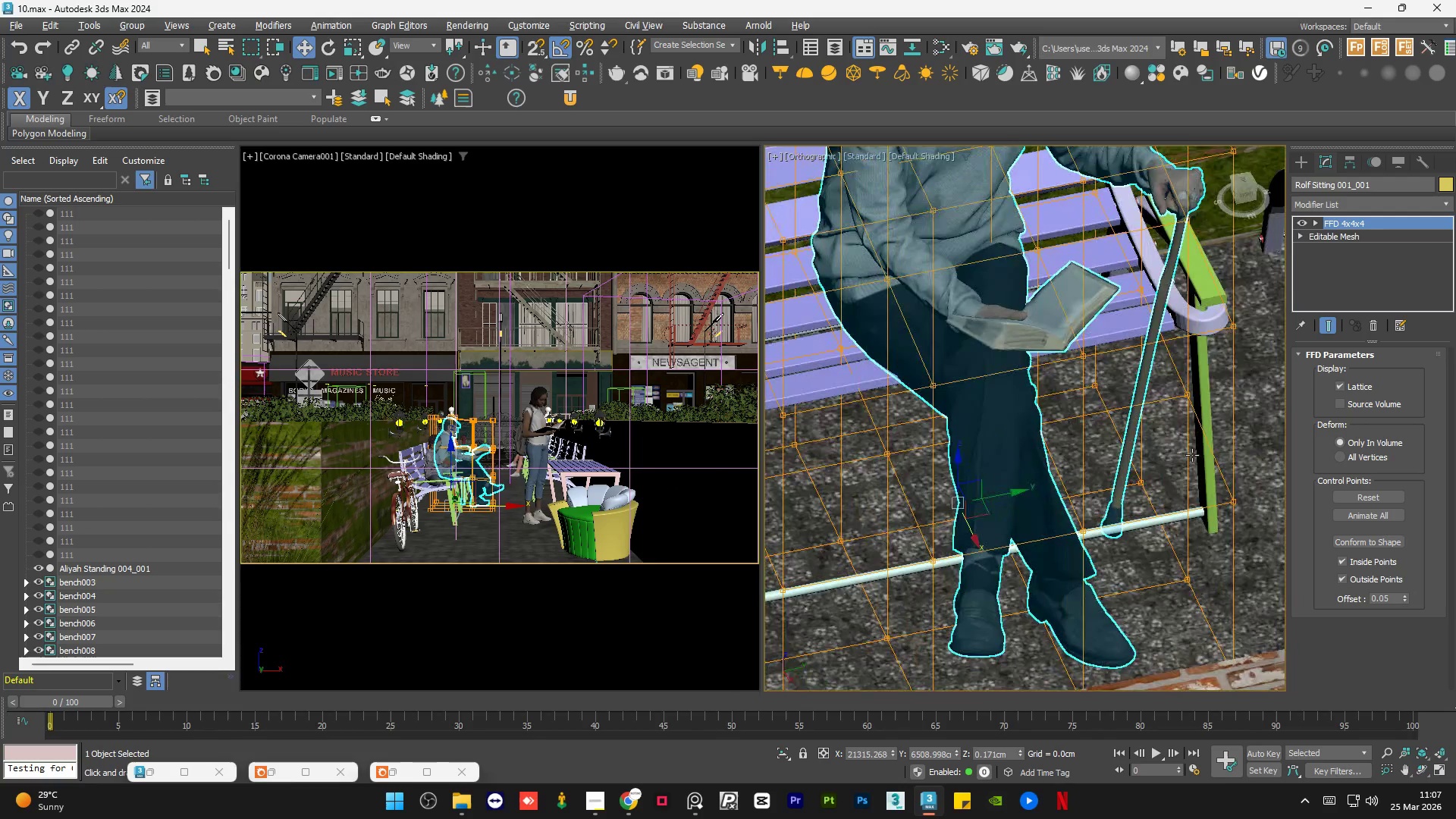 
hold_key(key=AltLeft, duration=1.52)
scroll: coordinate [1075, 453], scroll_direction: down, amount: 3.0
 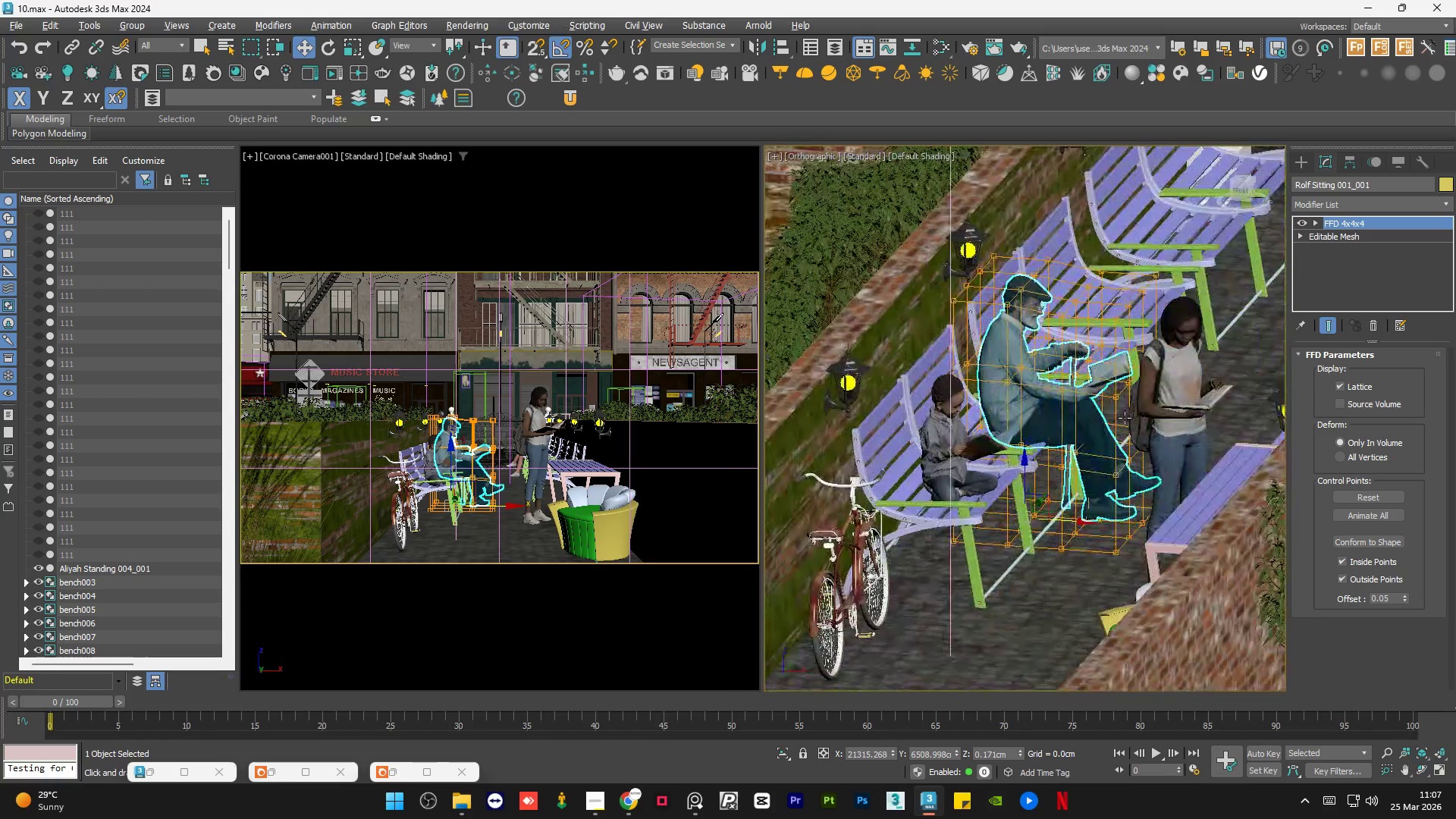 
hold_key(key=AltLeft, duration=0.38)
 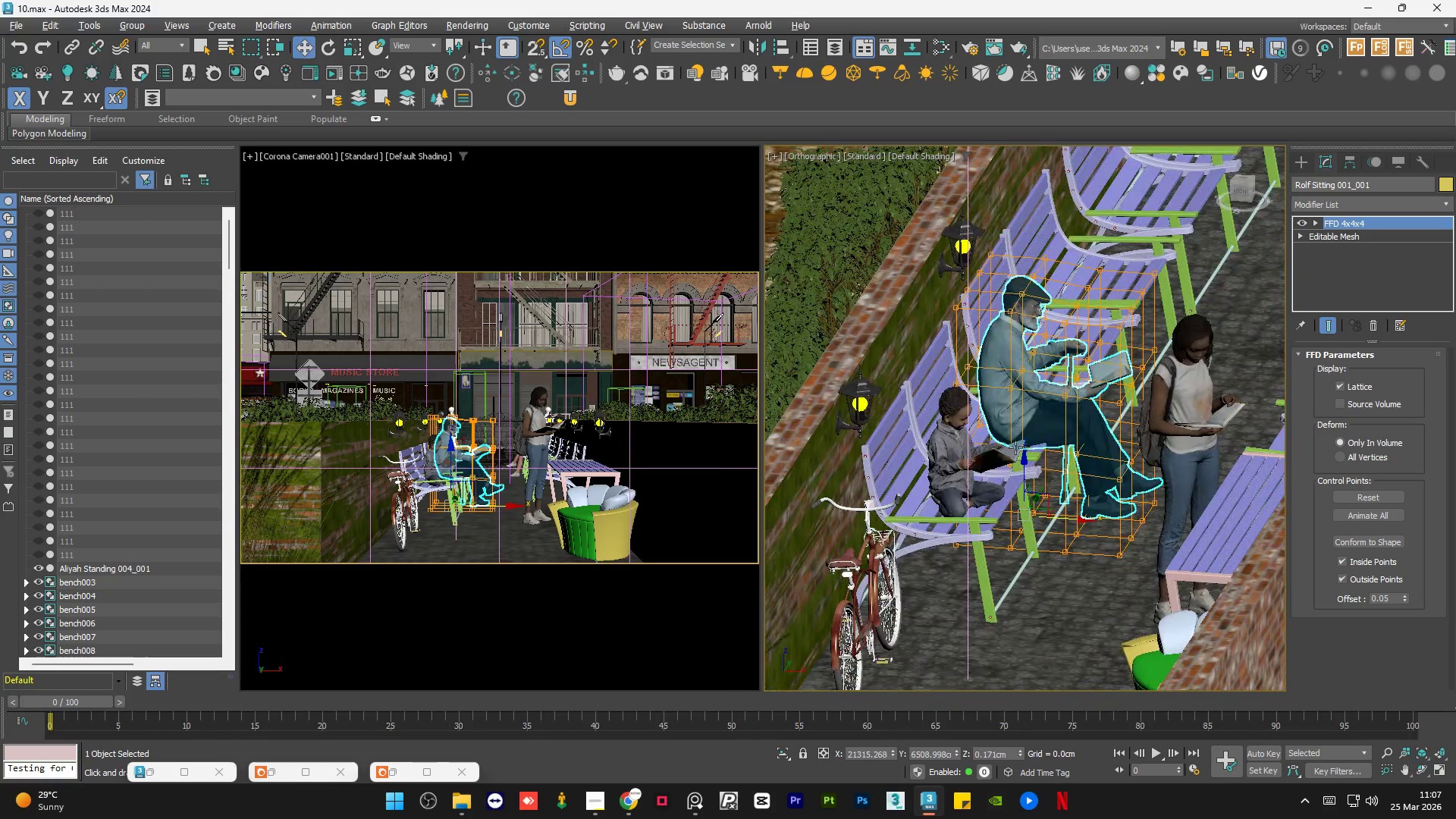 
scroll: coordinate [1023, 459], scroll_direction: up, amount: 6.0
 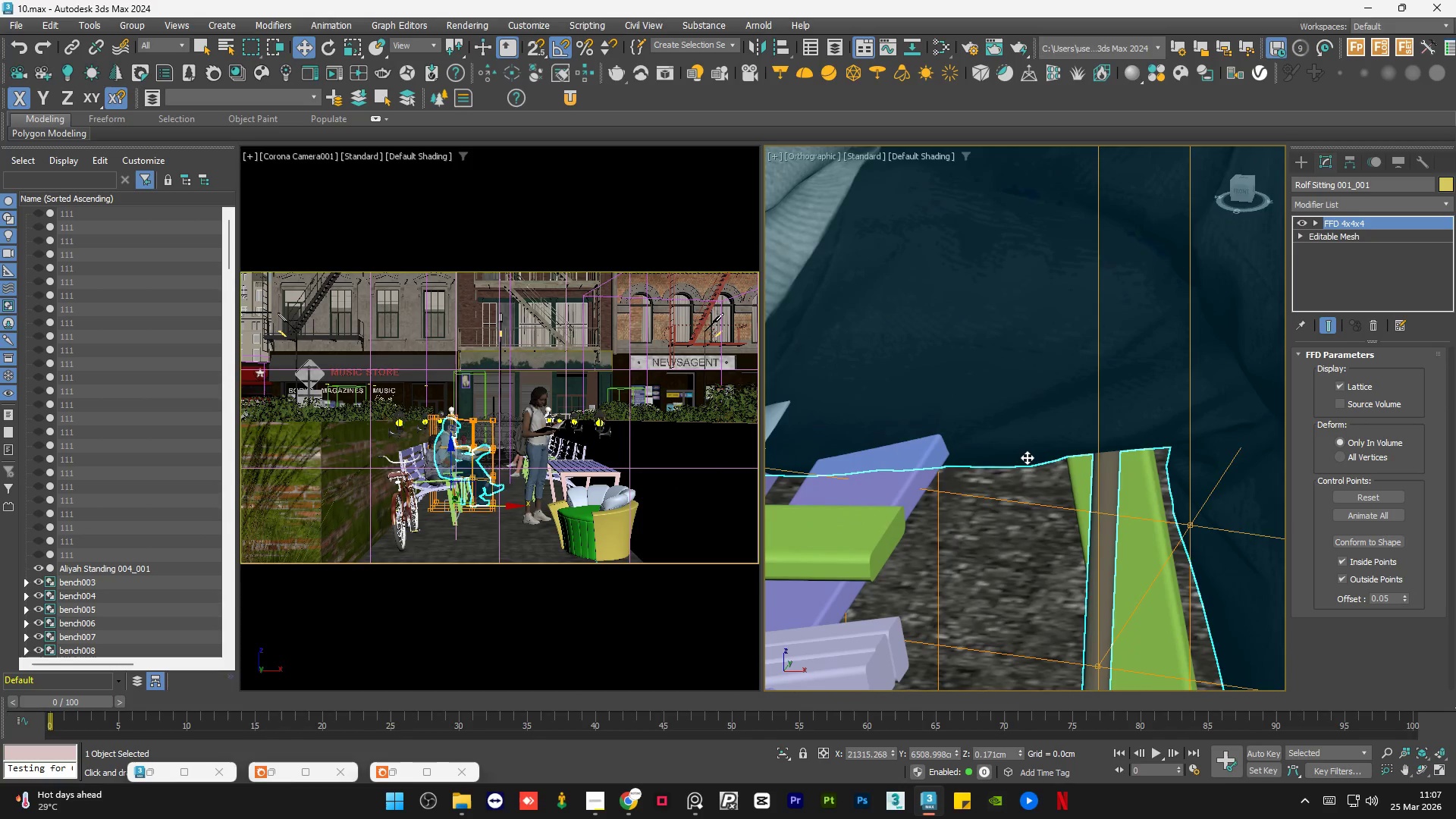 
hold_key(key=AltLeft, duration=1.5)
 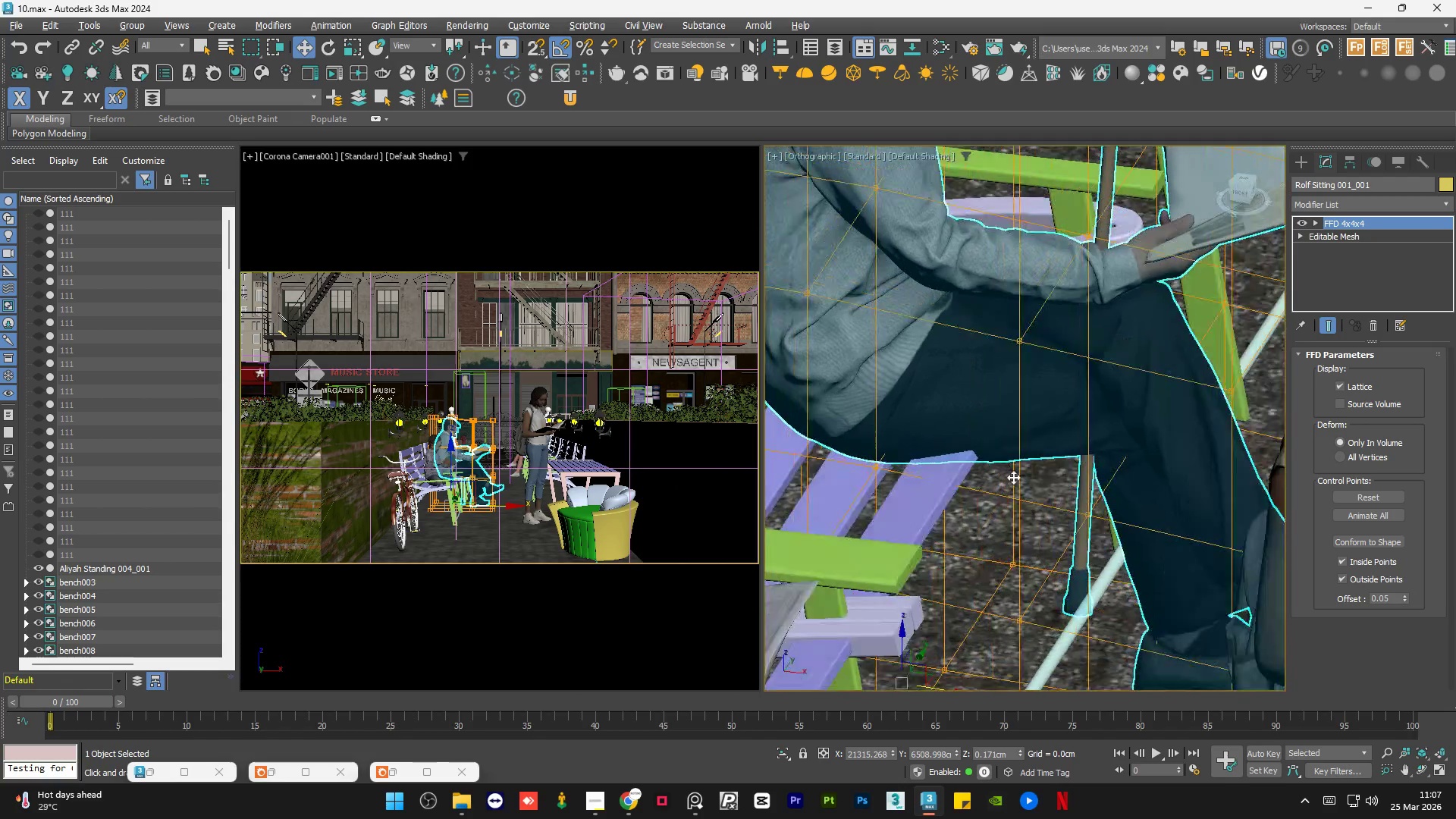 
scroll: coordinate [1027, 457], scroll_direction: down, amount: 2.0
 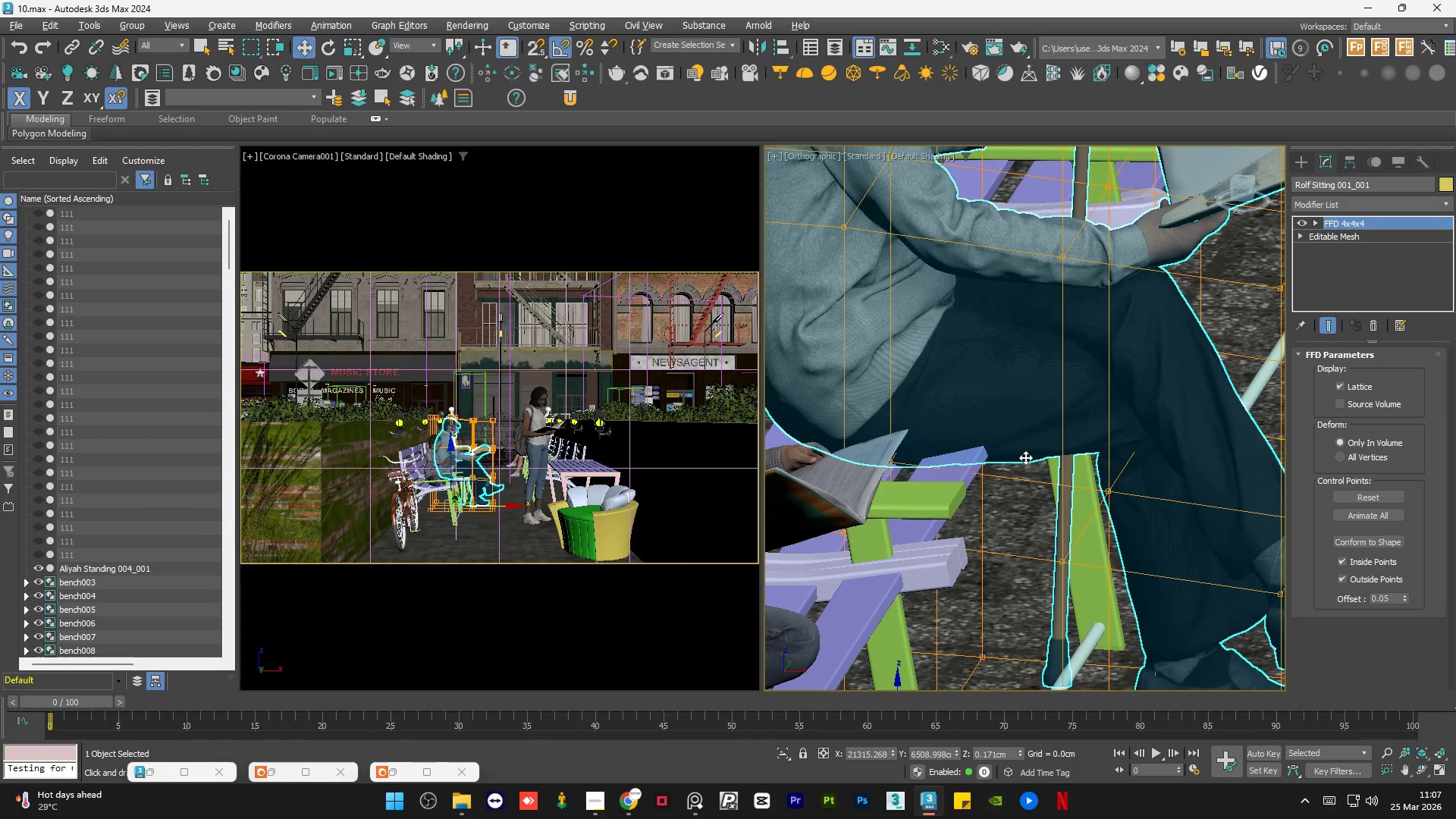 
hold_key(key=AltLeft, duration=1.23)
 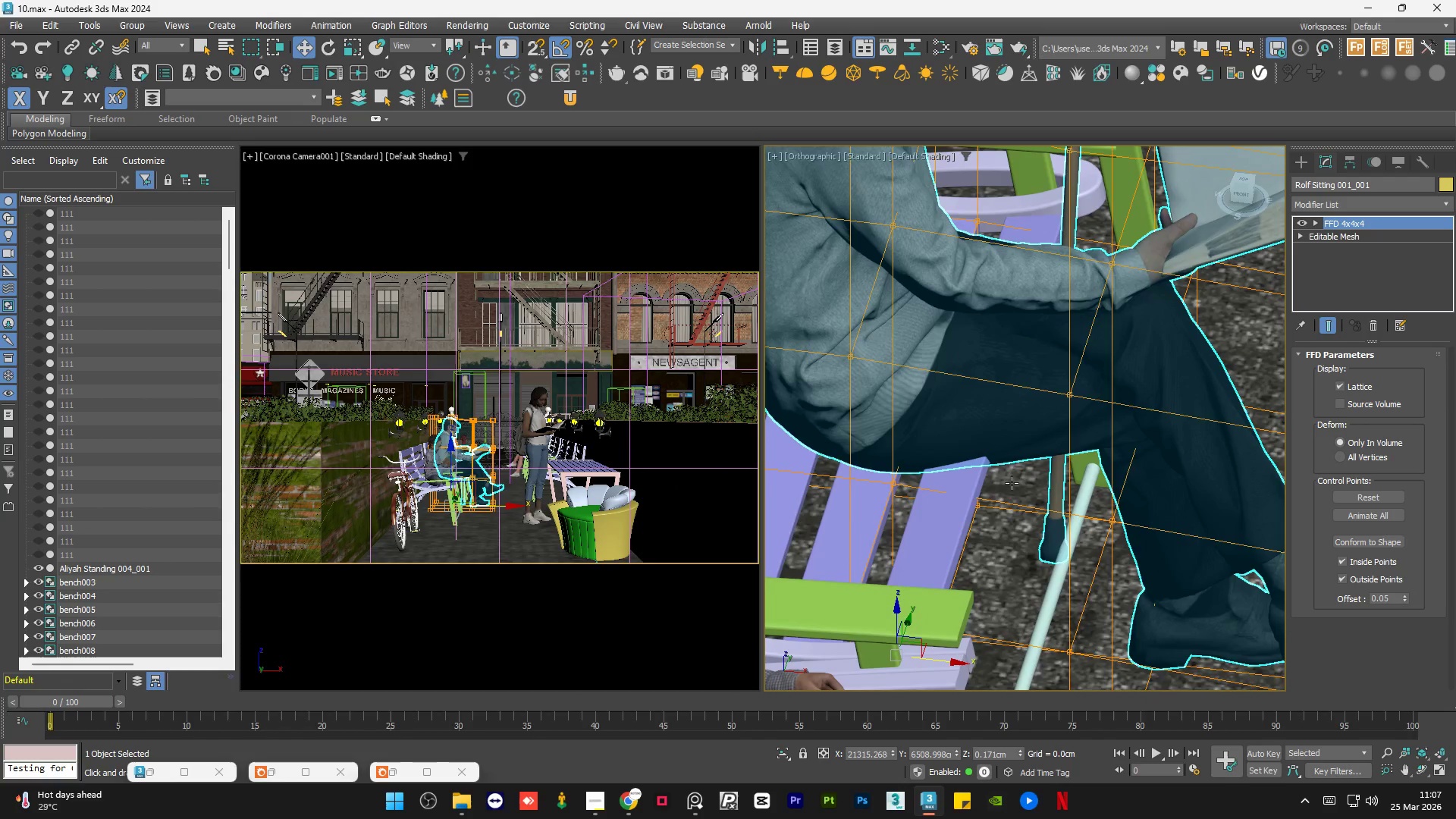 
scroll: coordinate [1012, 483], scroll_direction: down, amount: 2.0
 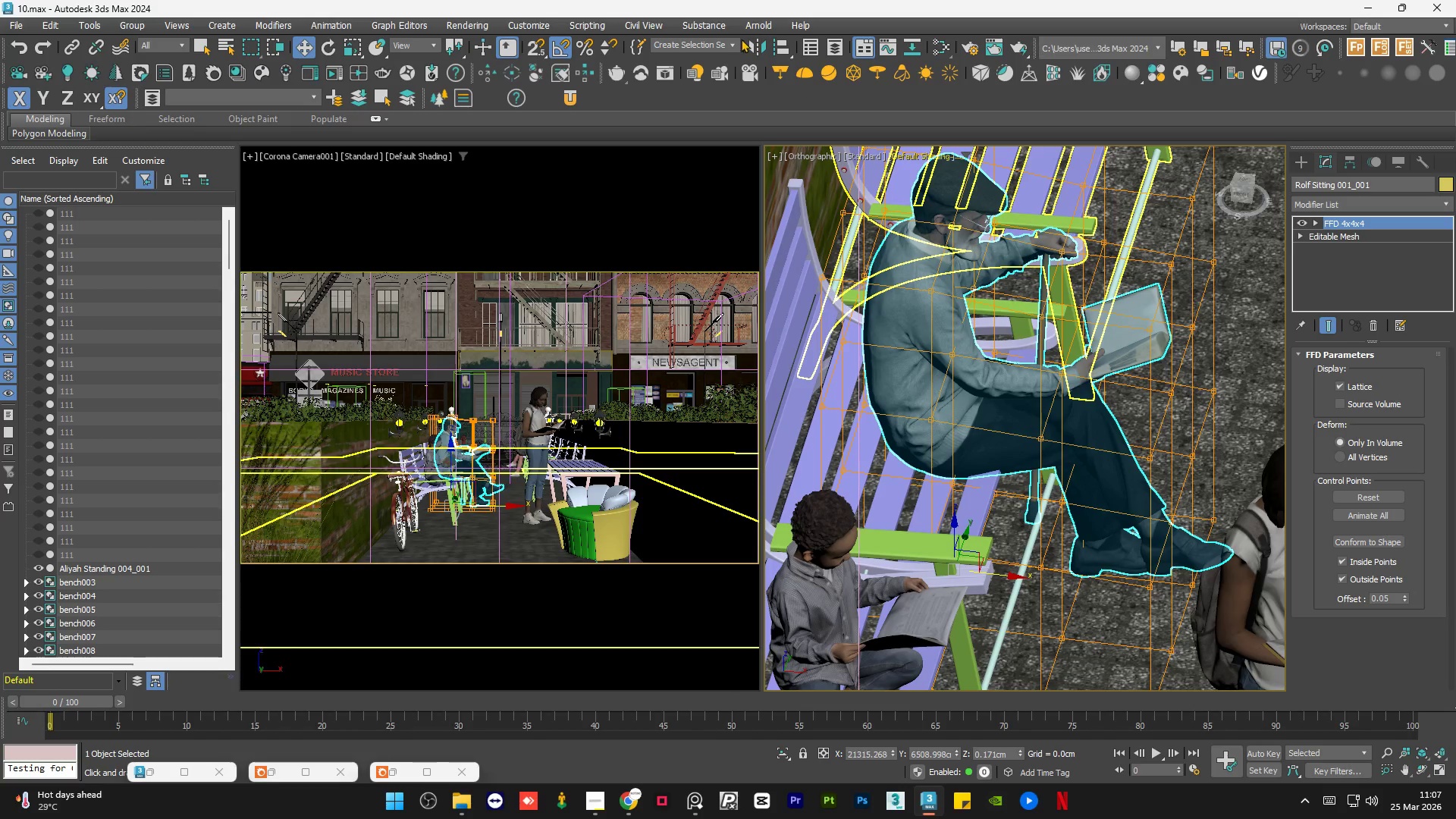 
left_click([755, 46])
 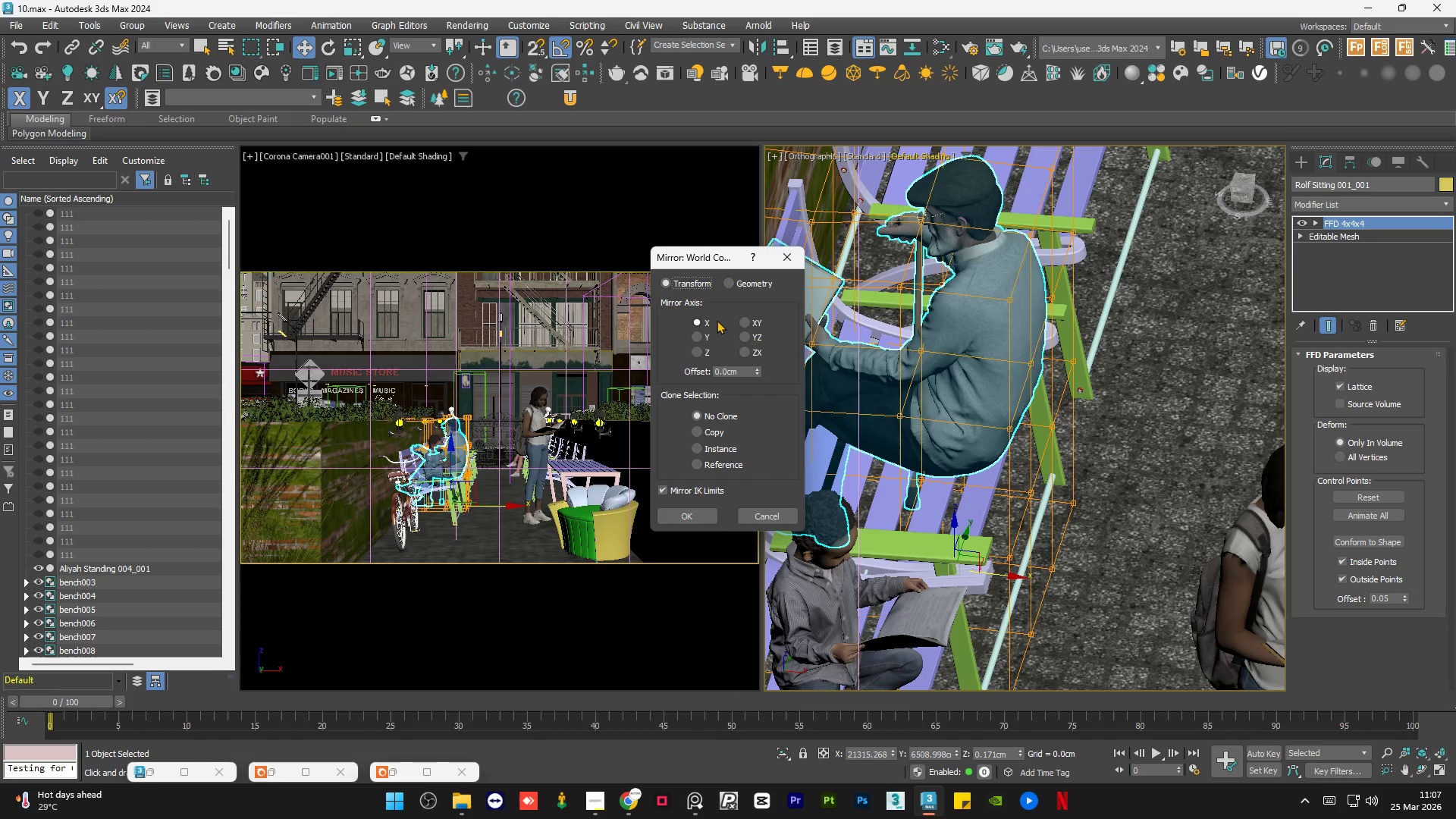 
left_click([701, 333])
 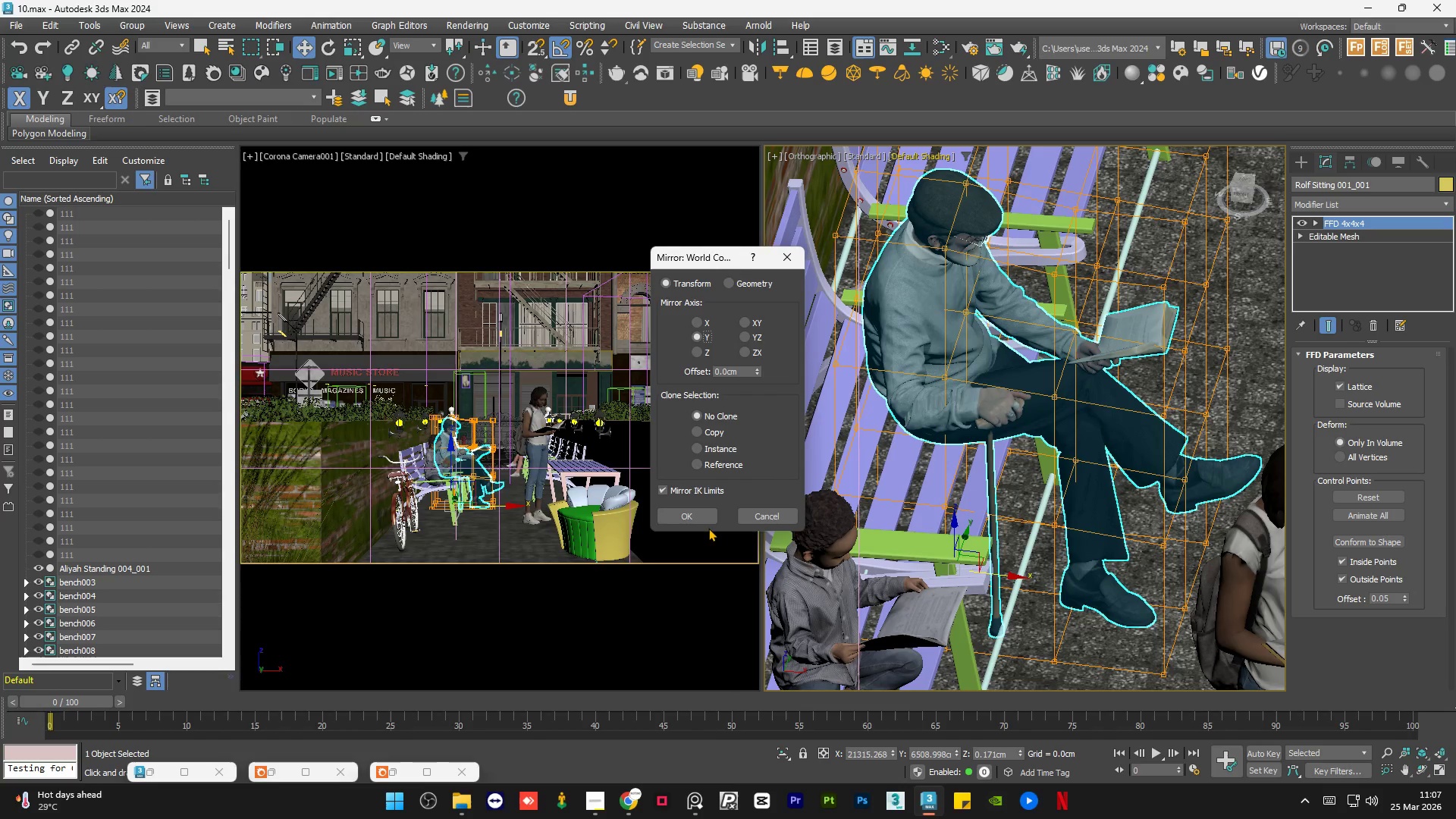 
left_click([696, 508])
 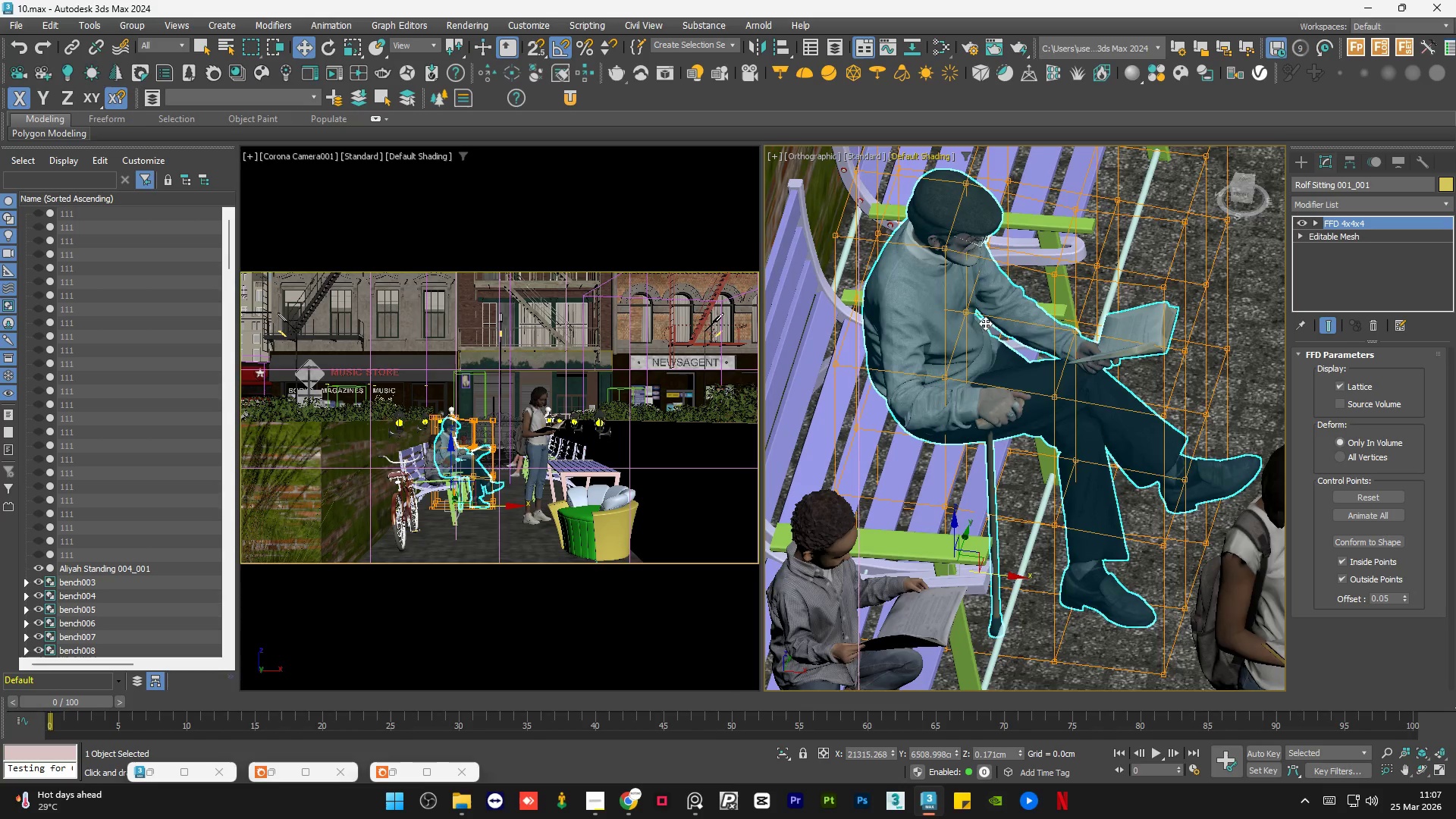 
scroll: coordinate [960, 312], scroll_direction: down, amount: 13.0
 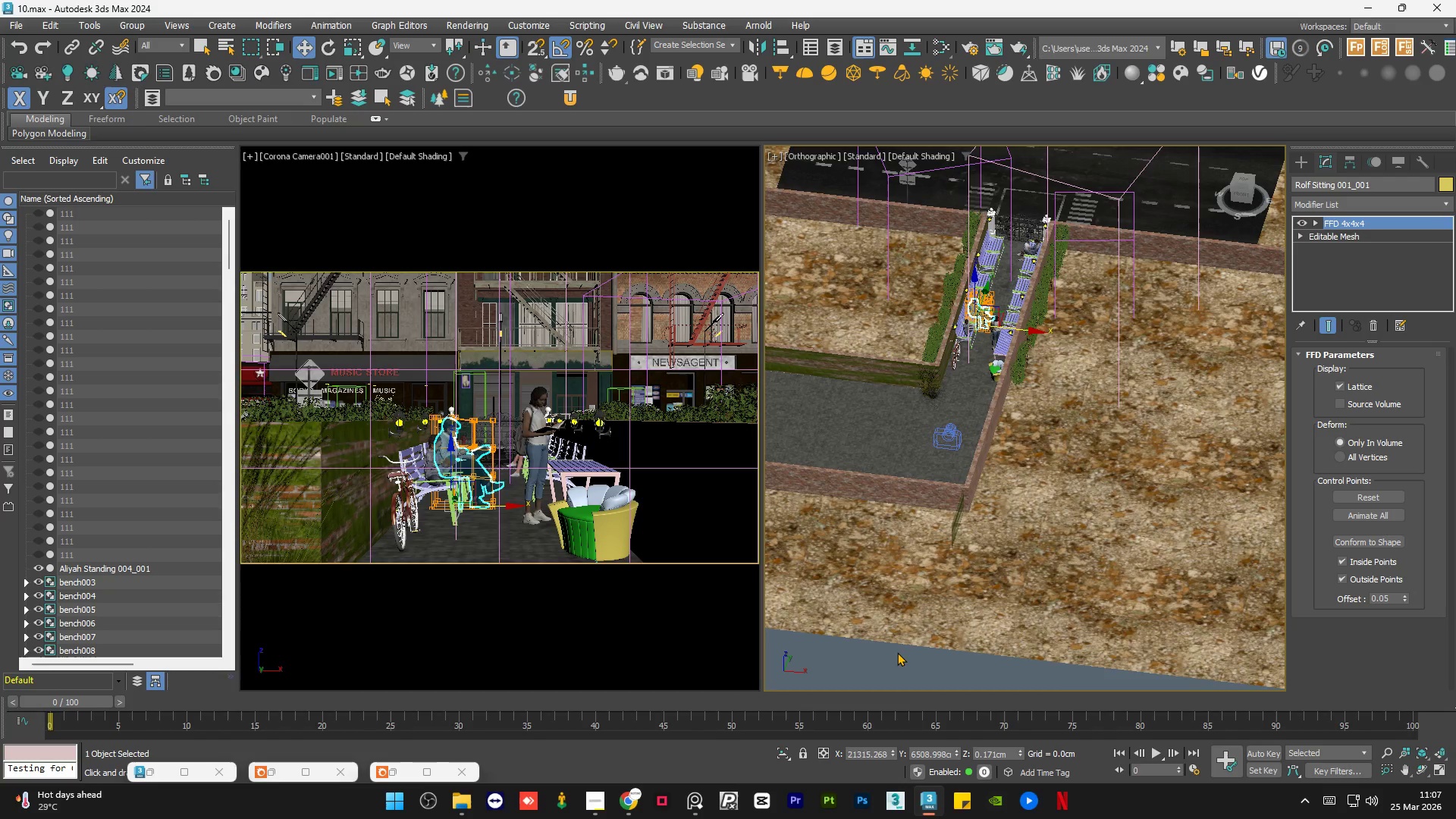 
left_click([896, 652])
 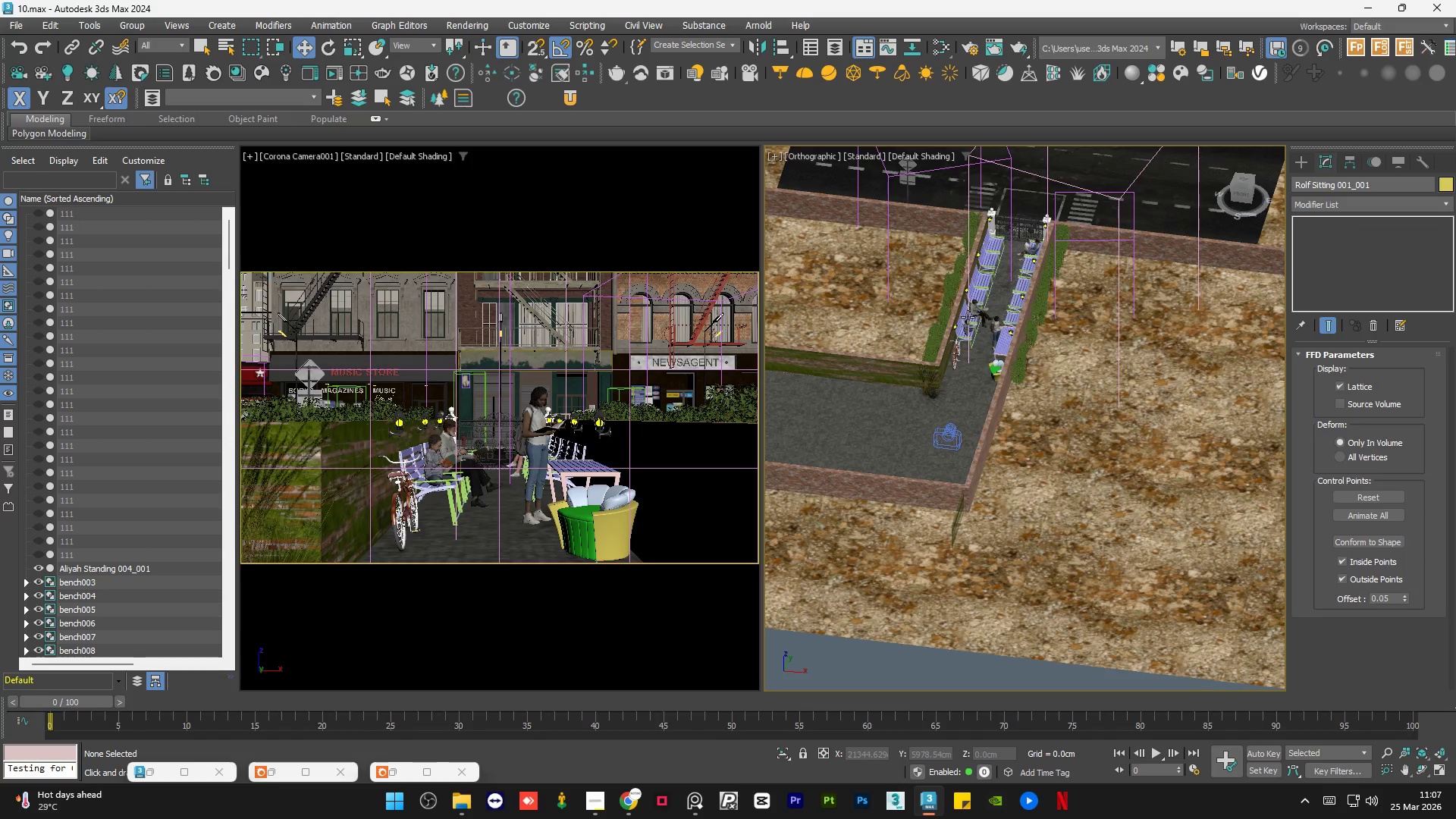 
scroll: coordinate [981, 306], scroll_direction: up, amount: 13.0
 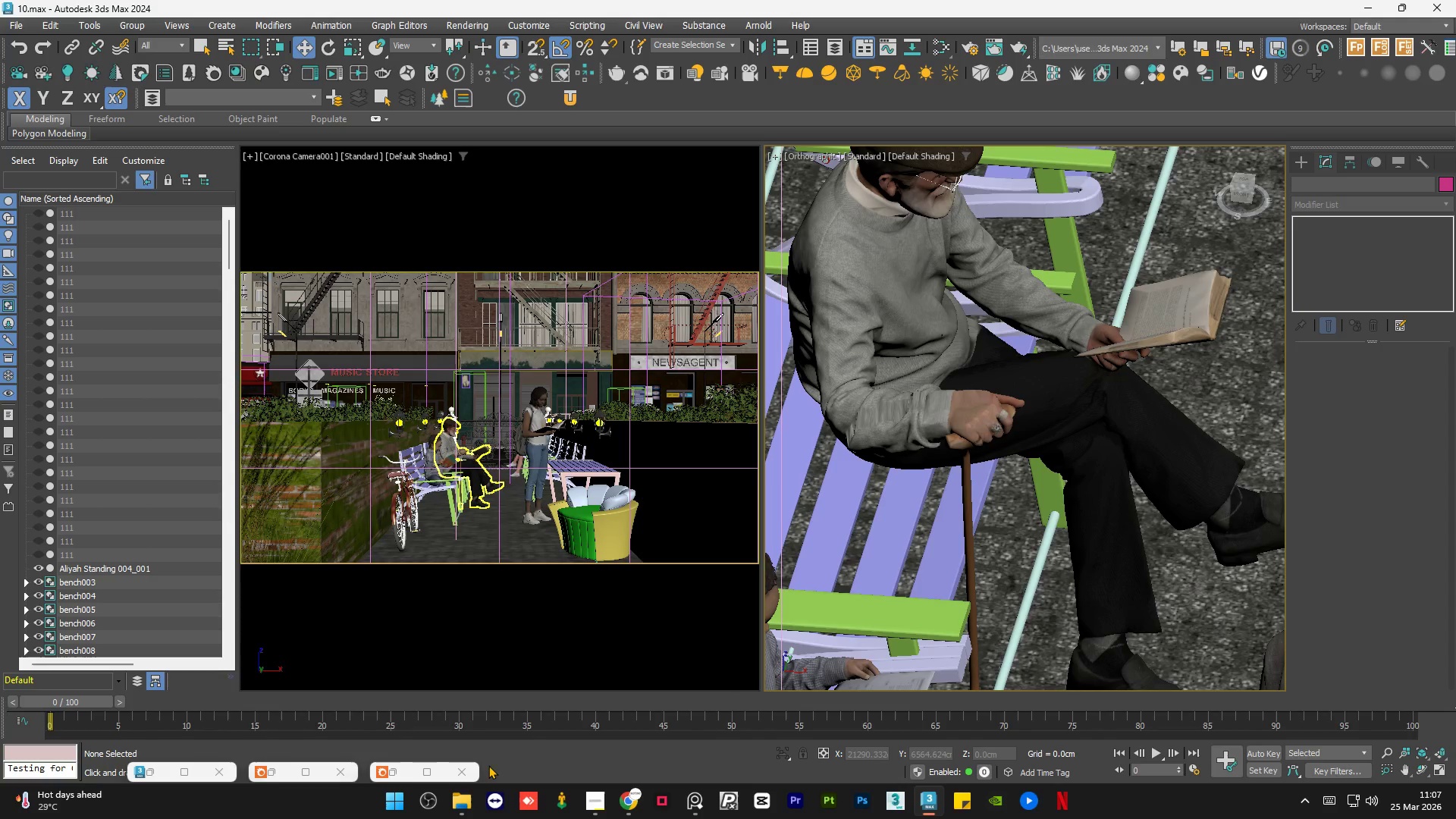 
left_click([397, 775])
 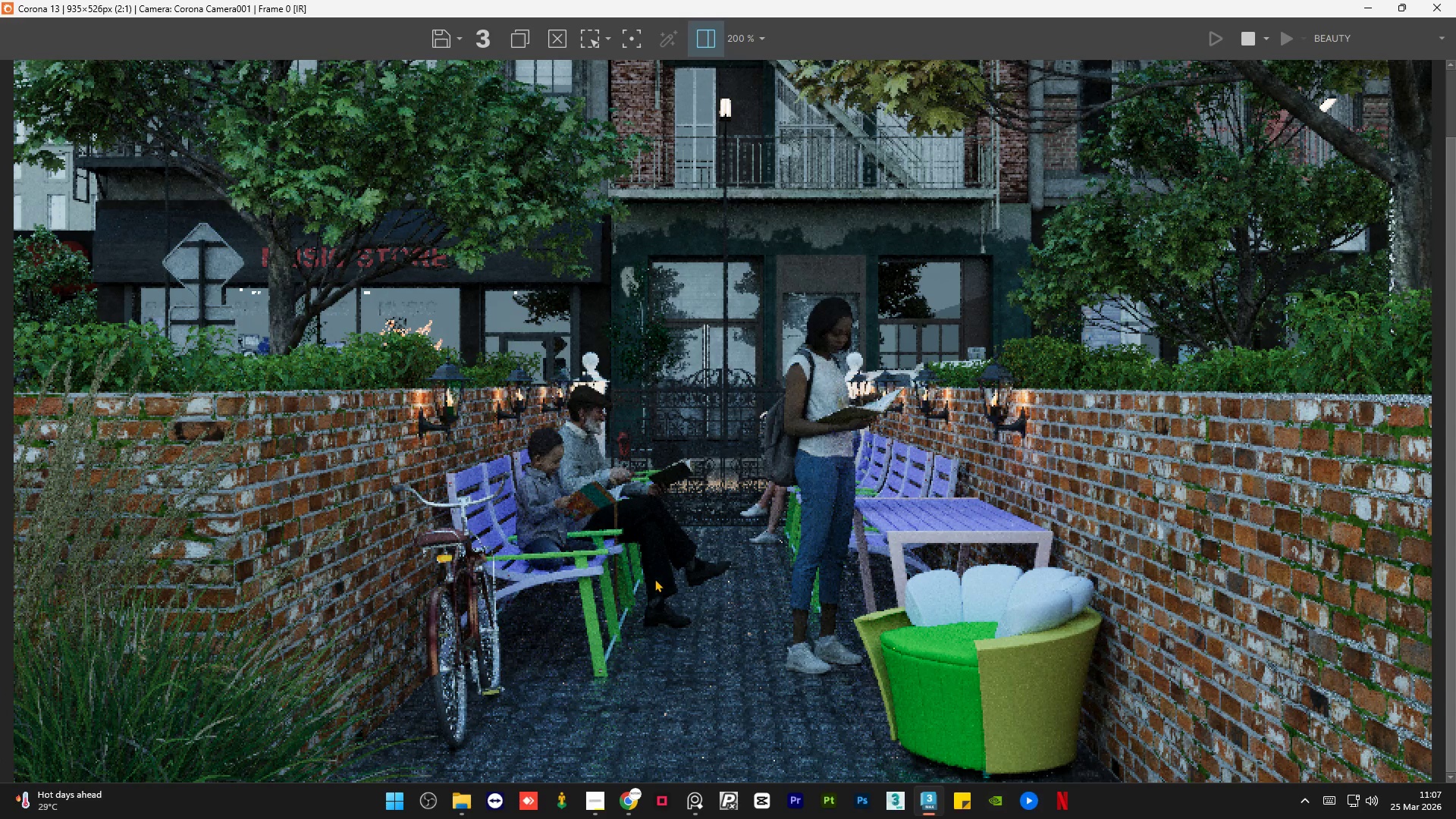 
scroll: coordinate [649, 574], scroll_direction: up, amount: 1.0
 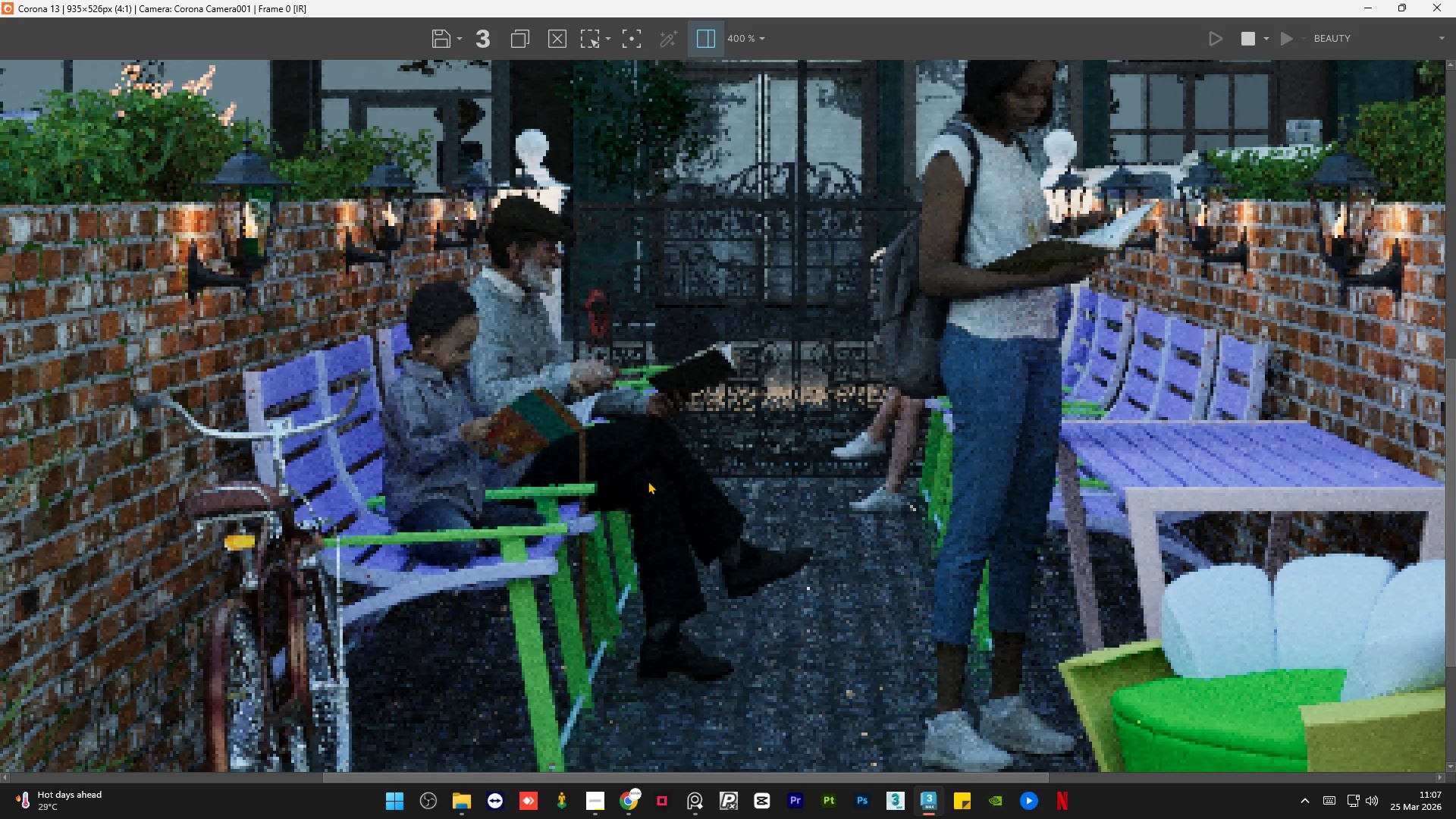 
scroll: coordinate [655, 472], scroll_direction: down, amount: 2.0
 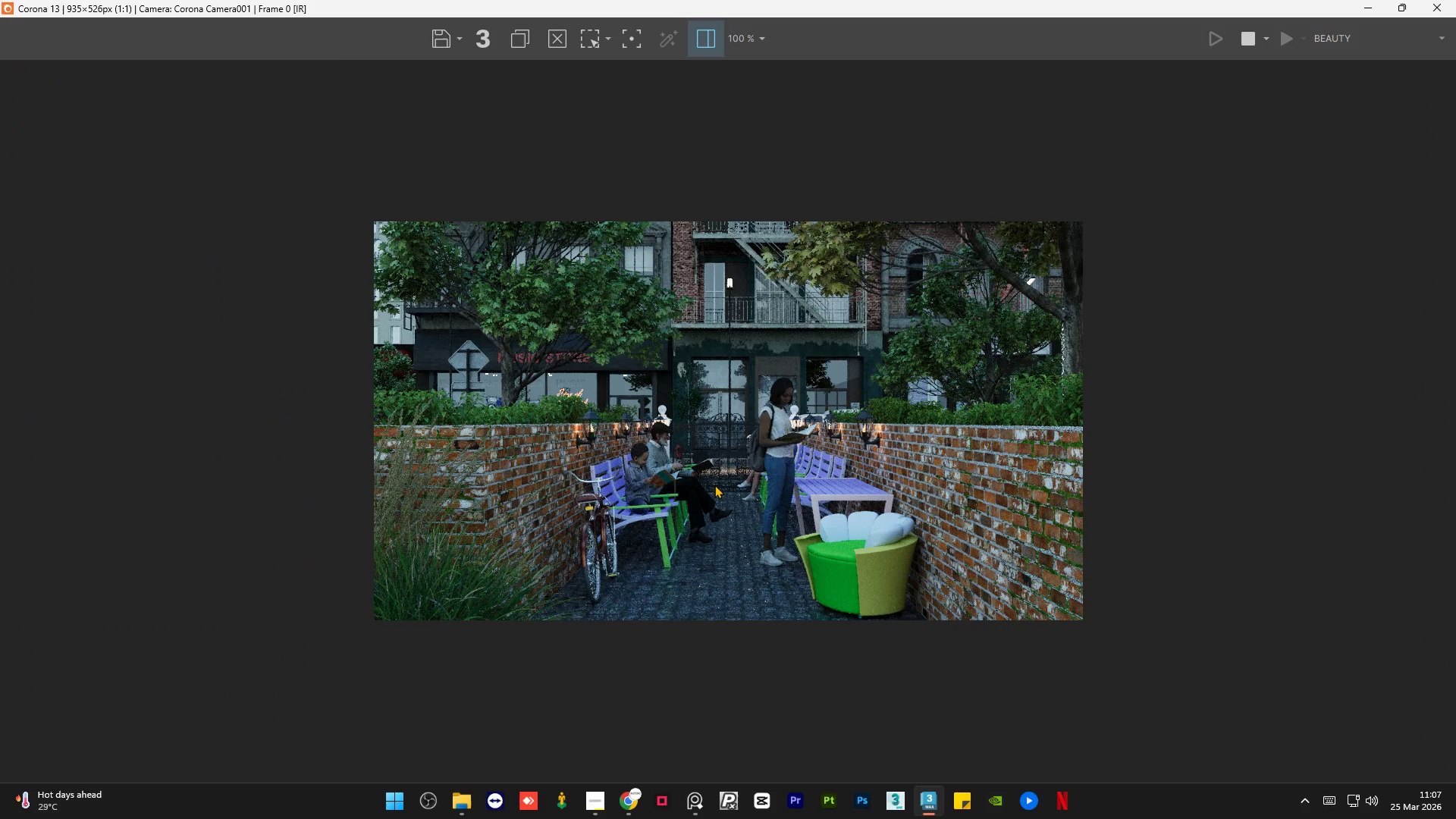 
scroll: coordinate [714, 485], scroll_direction: up, amount: 1.0
 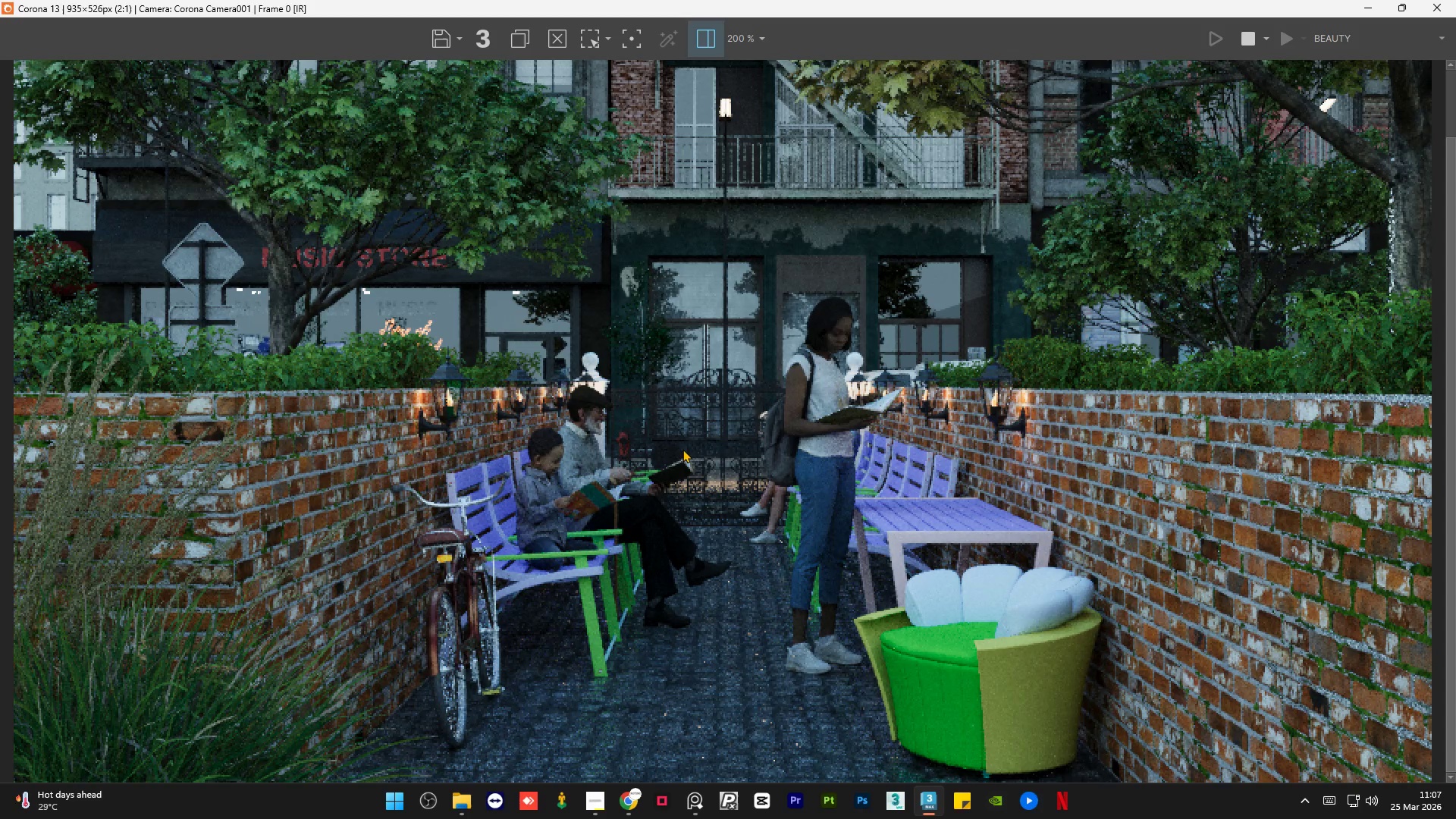 
scroll: coordinate [682, 450], scroll_direction: down, amount: 1.0
 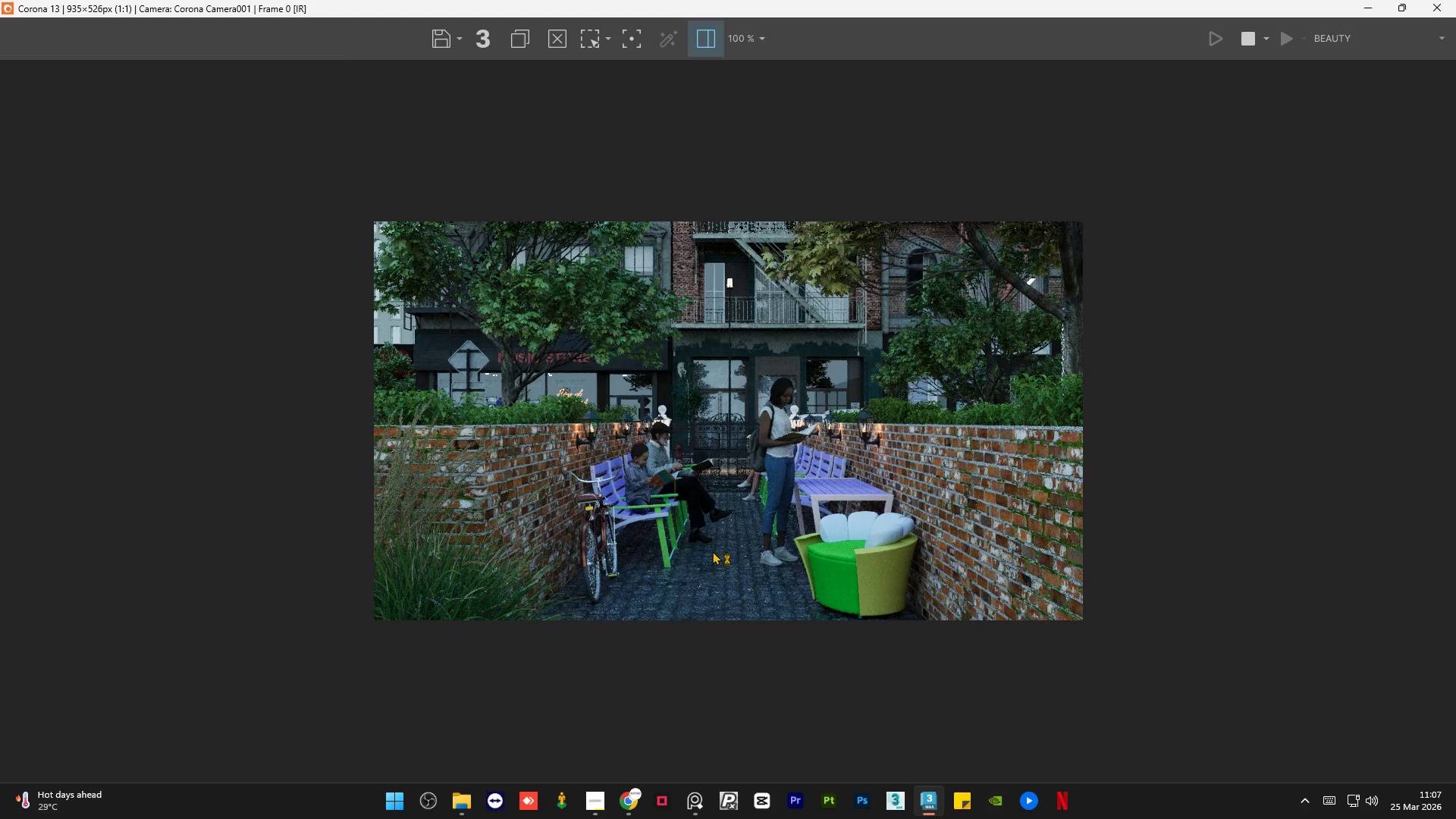 
scroll: coordinate [642, 535], scroll_direction: up, amount: 2.0
 